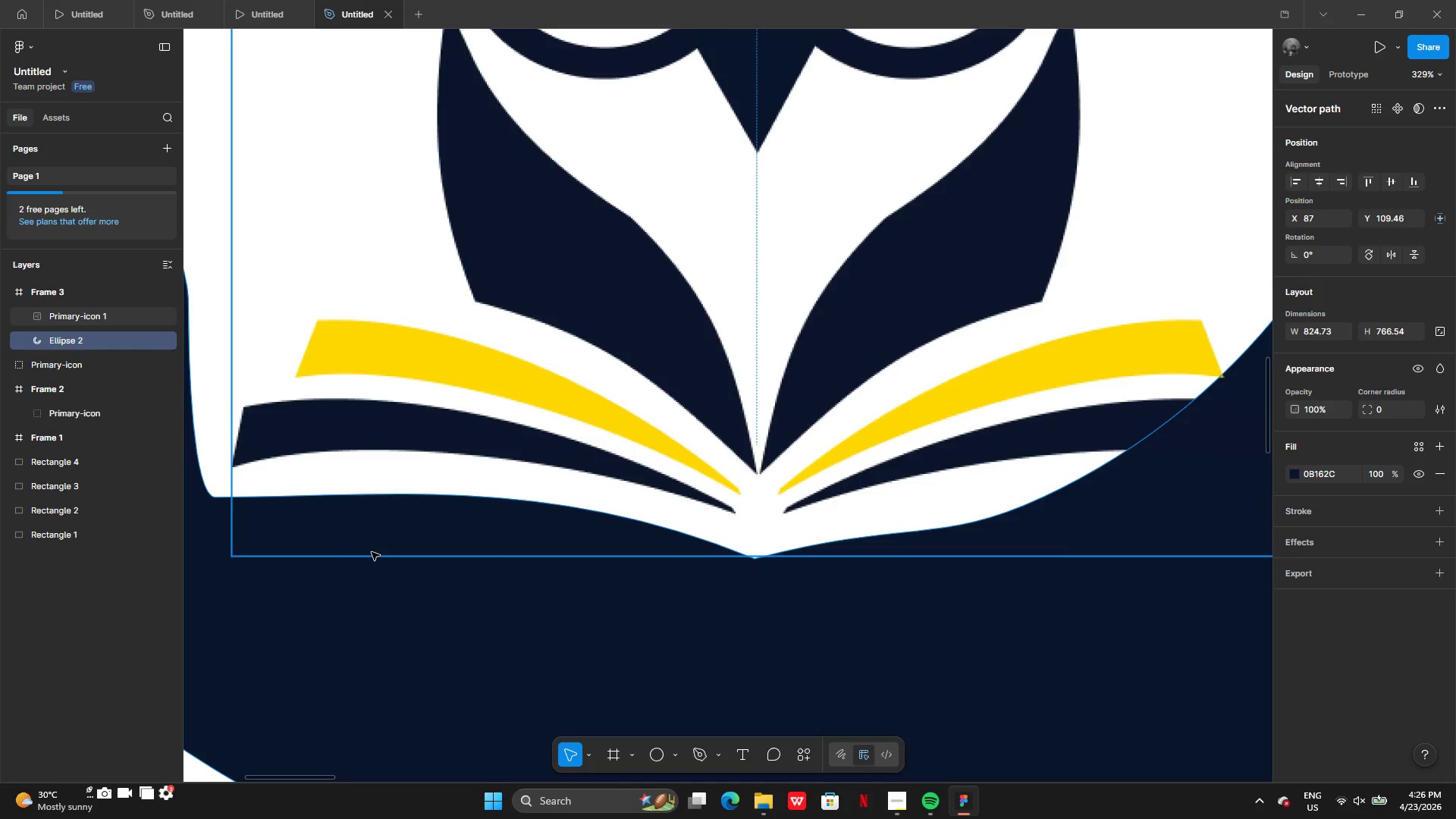 
double_click([372, 552])
 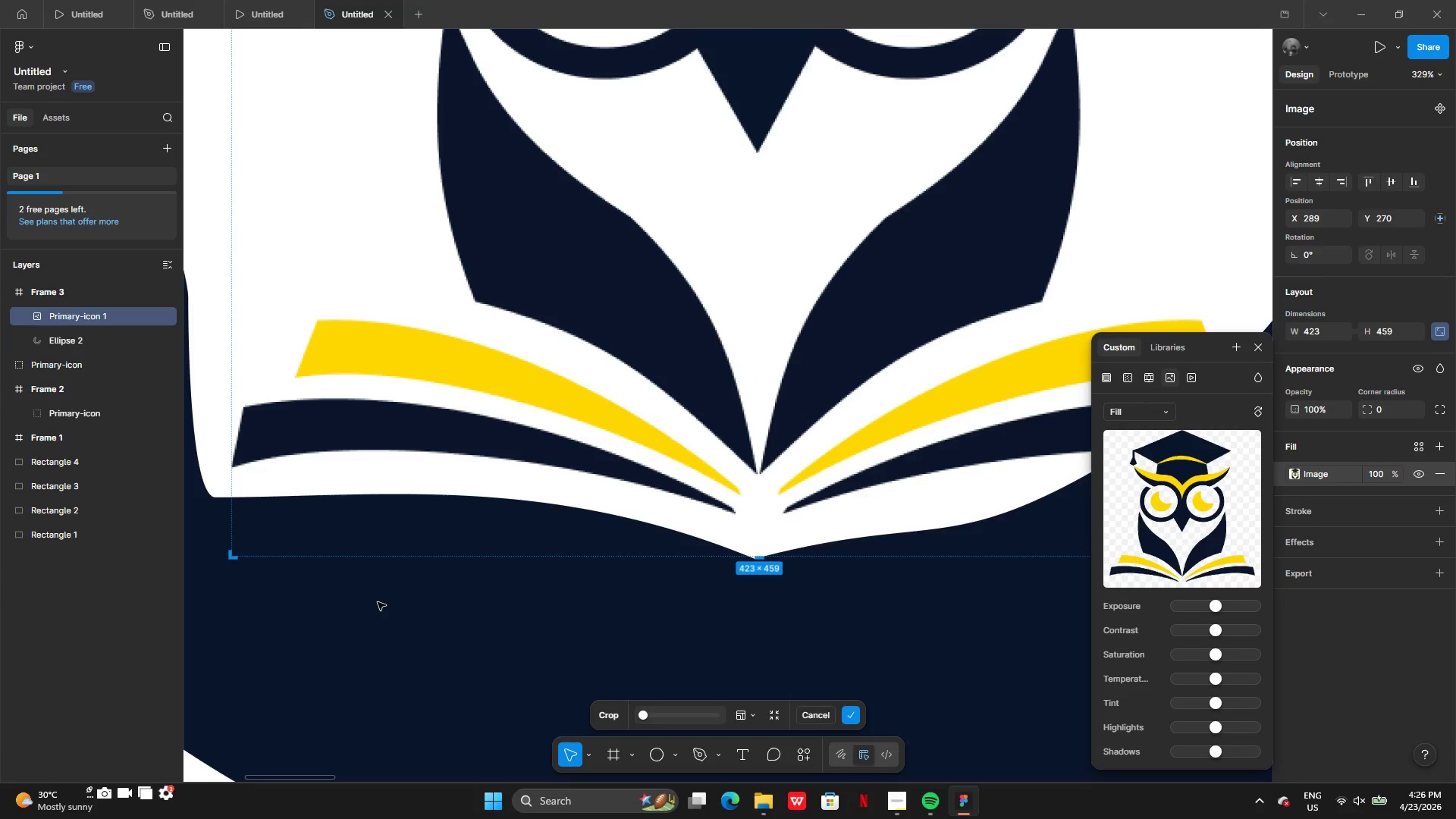 
double_click([378, 602])
 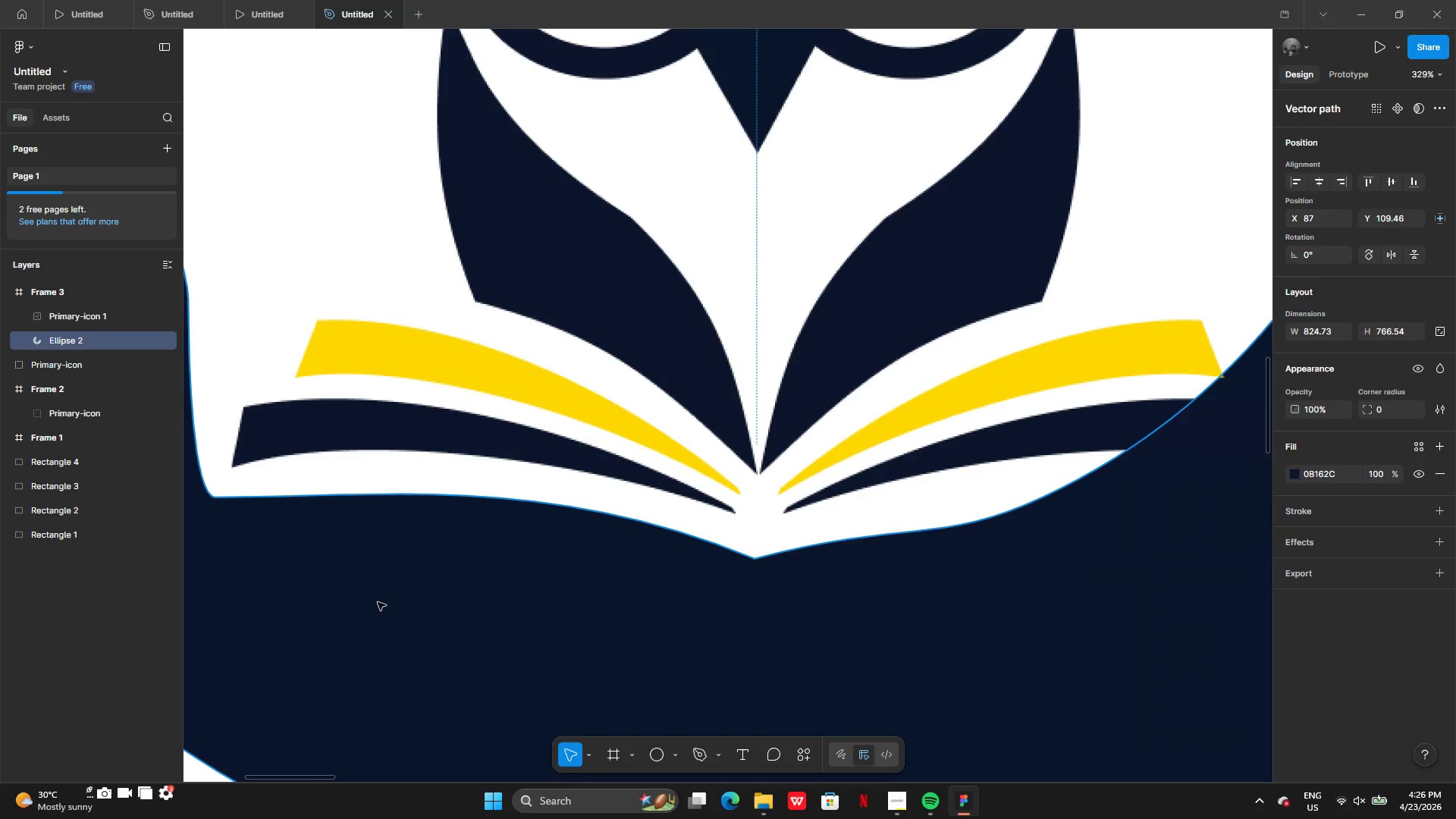 
triple_click([378, 602])
 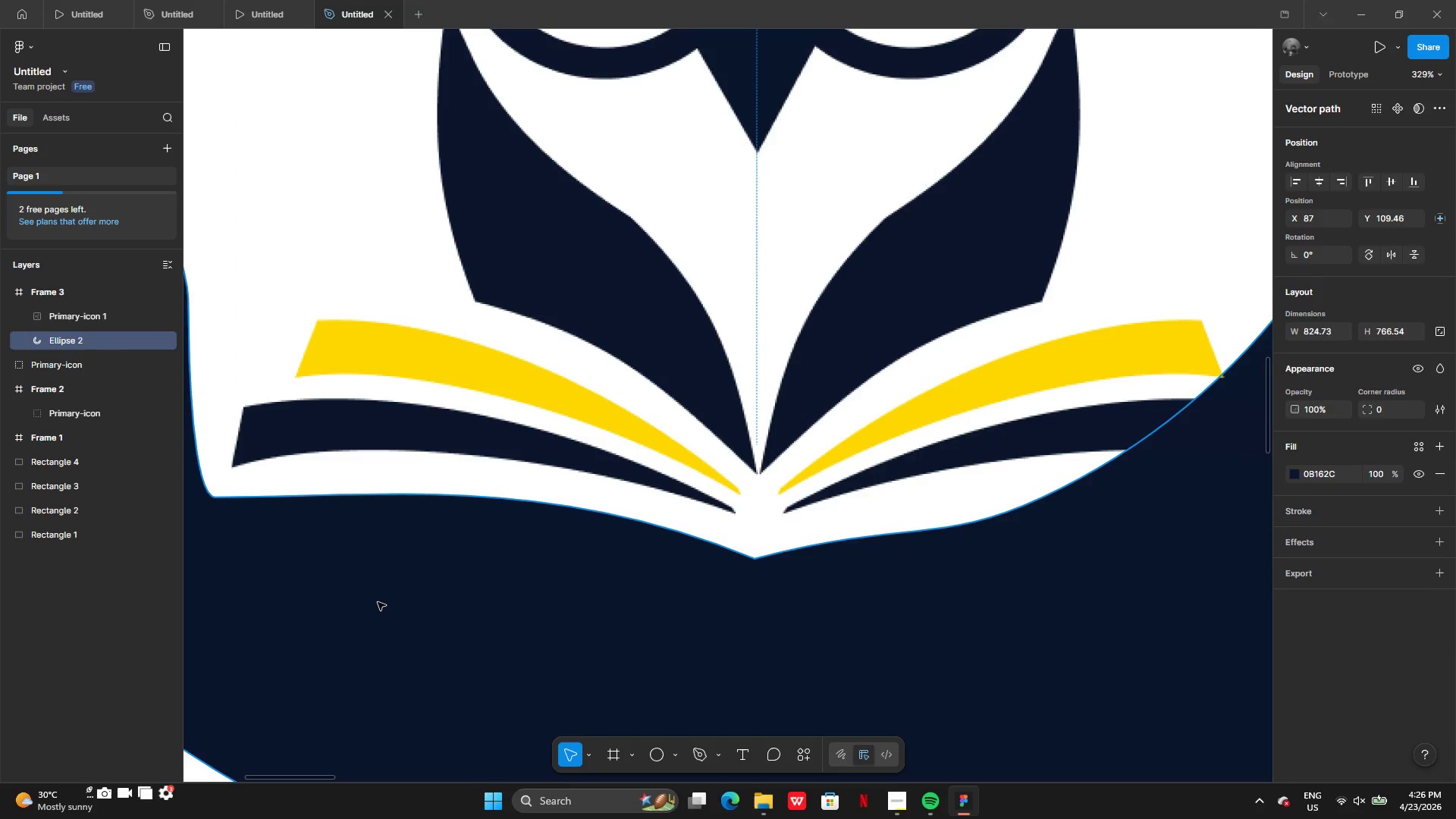 
triple_click([378, 602])
 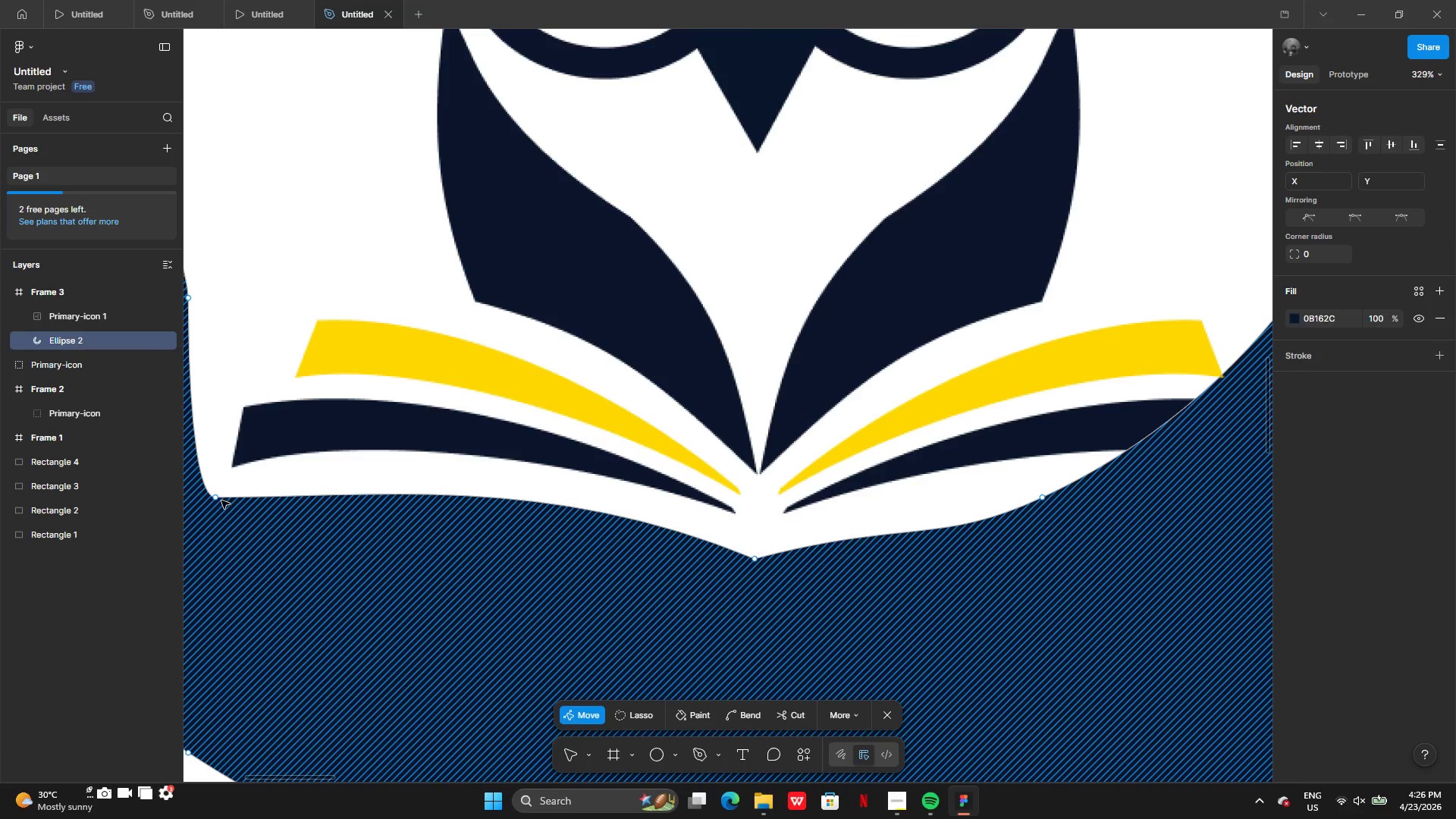 
left_click([216, 500])
 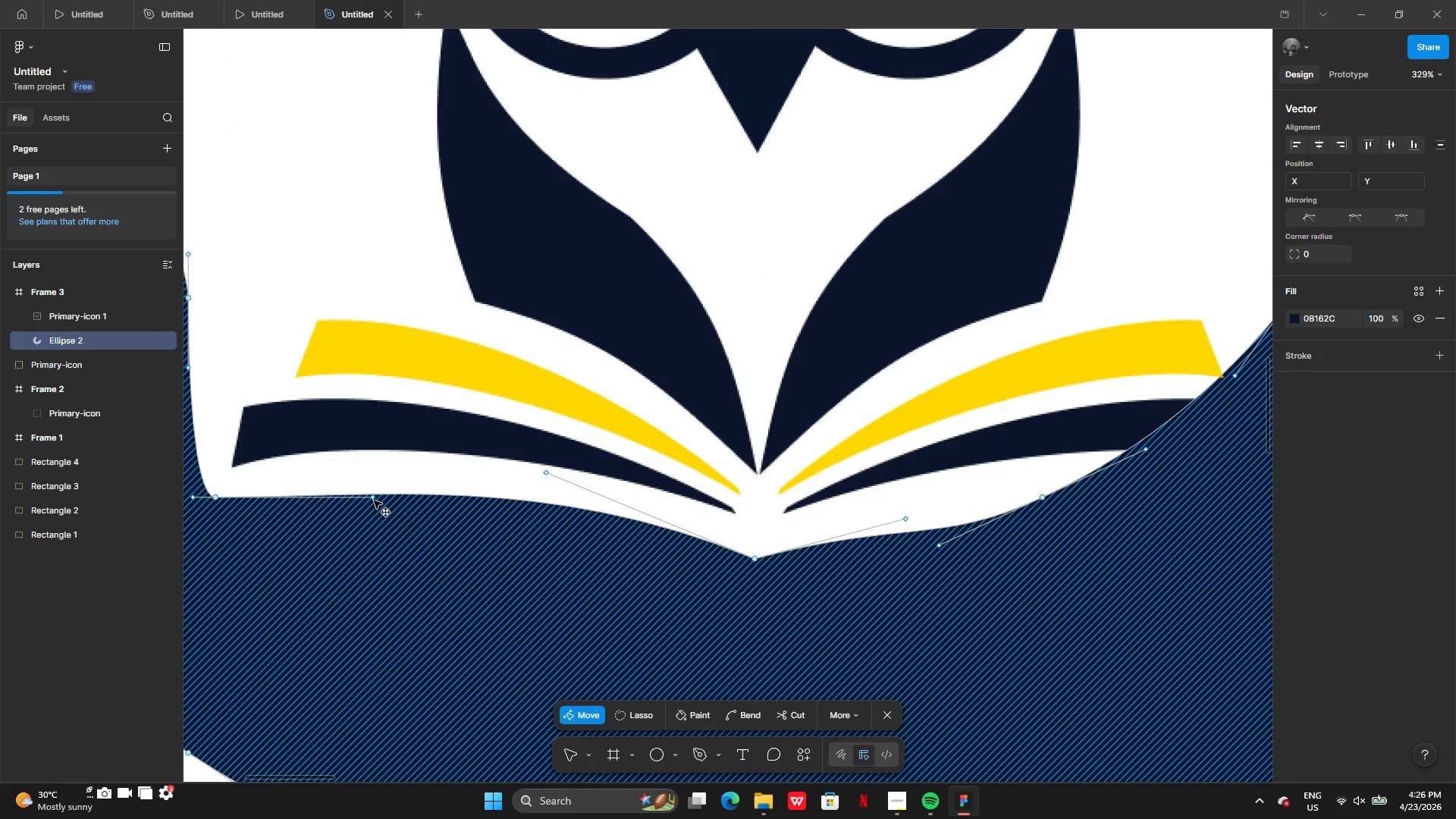 
left_click_drag(start_coordinate=[372, 500], to_coordinate=[383, 491])
 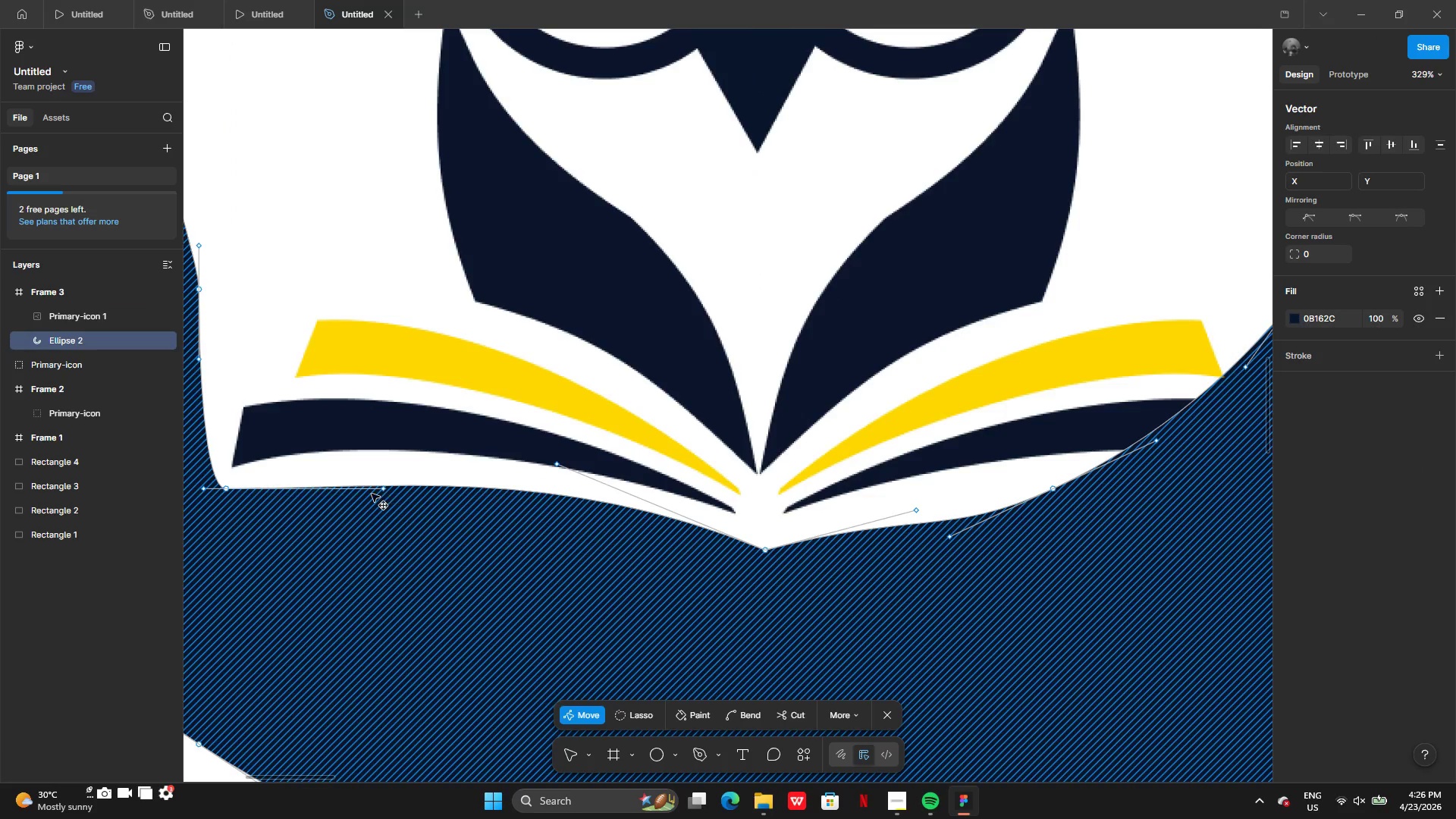 
key(Control+Z)
 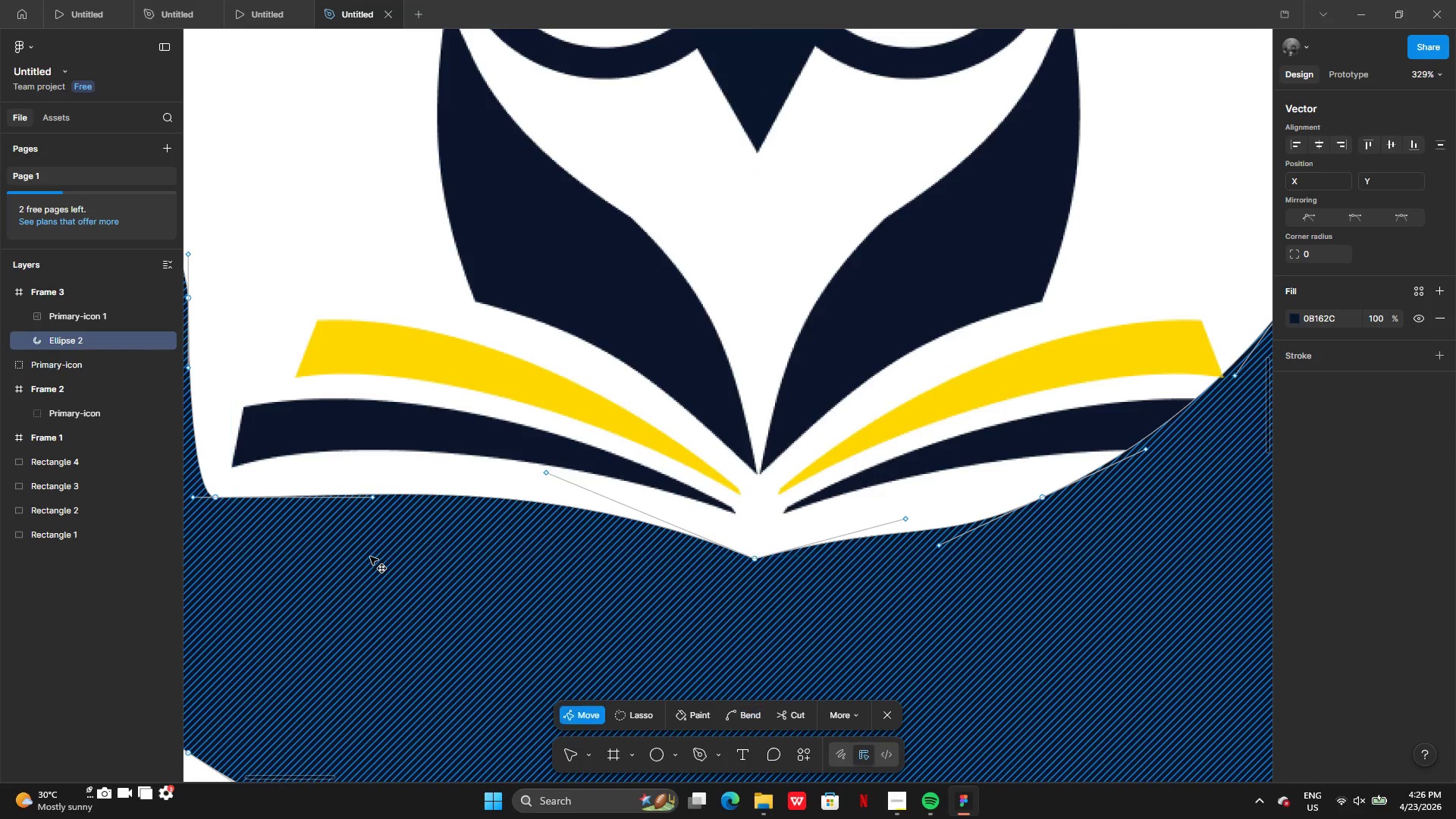 
left_click([370, 557])
 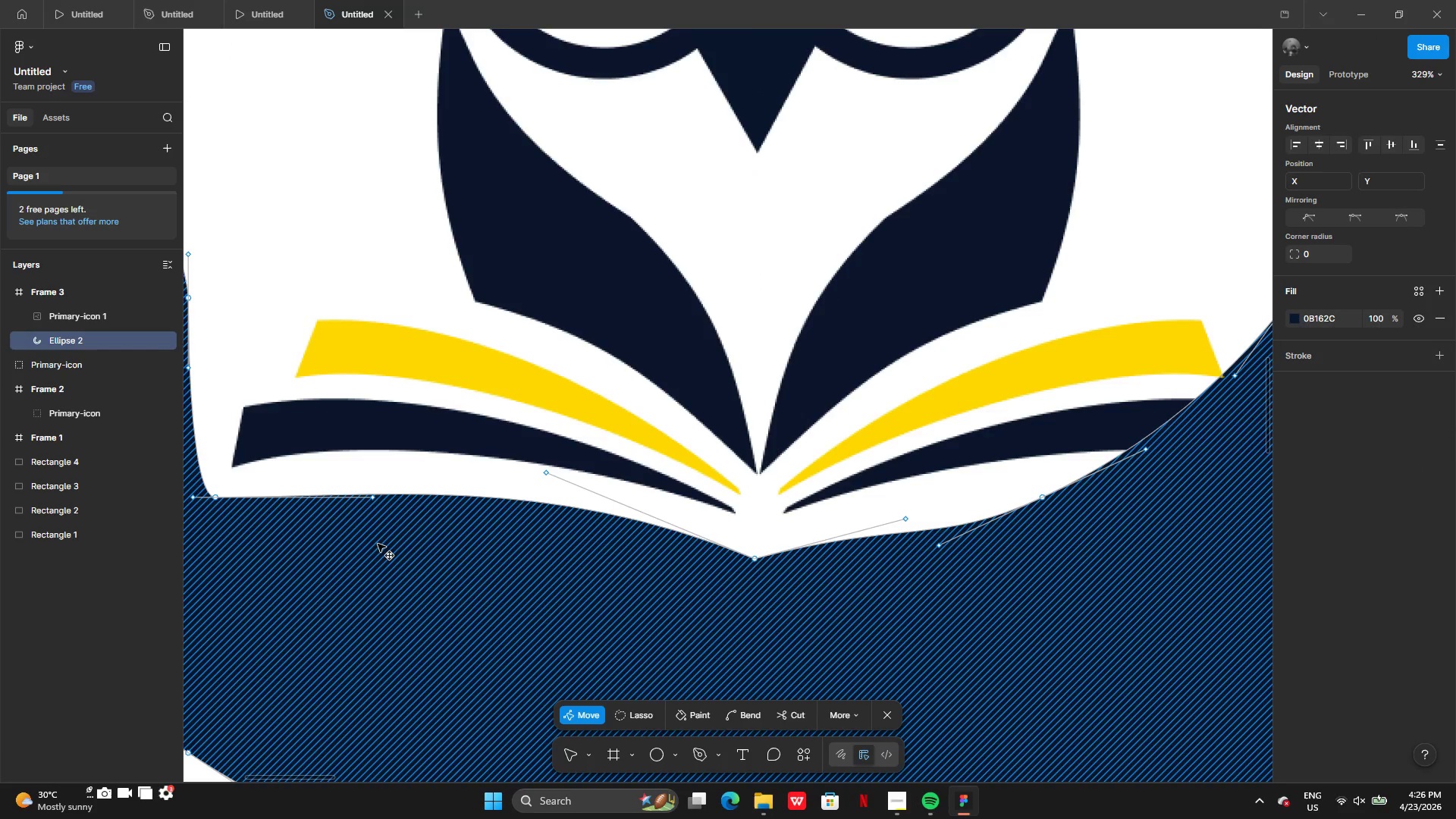 
double_click([378, 544])
 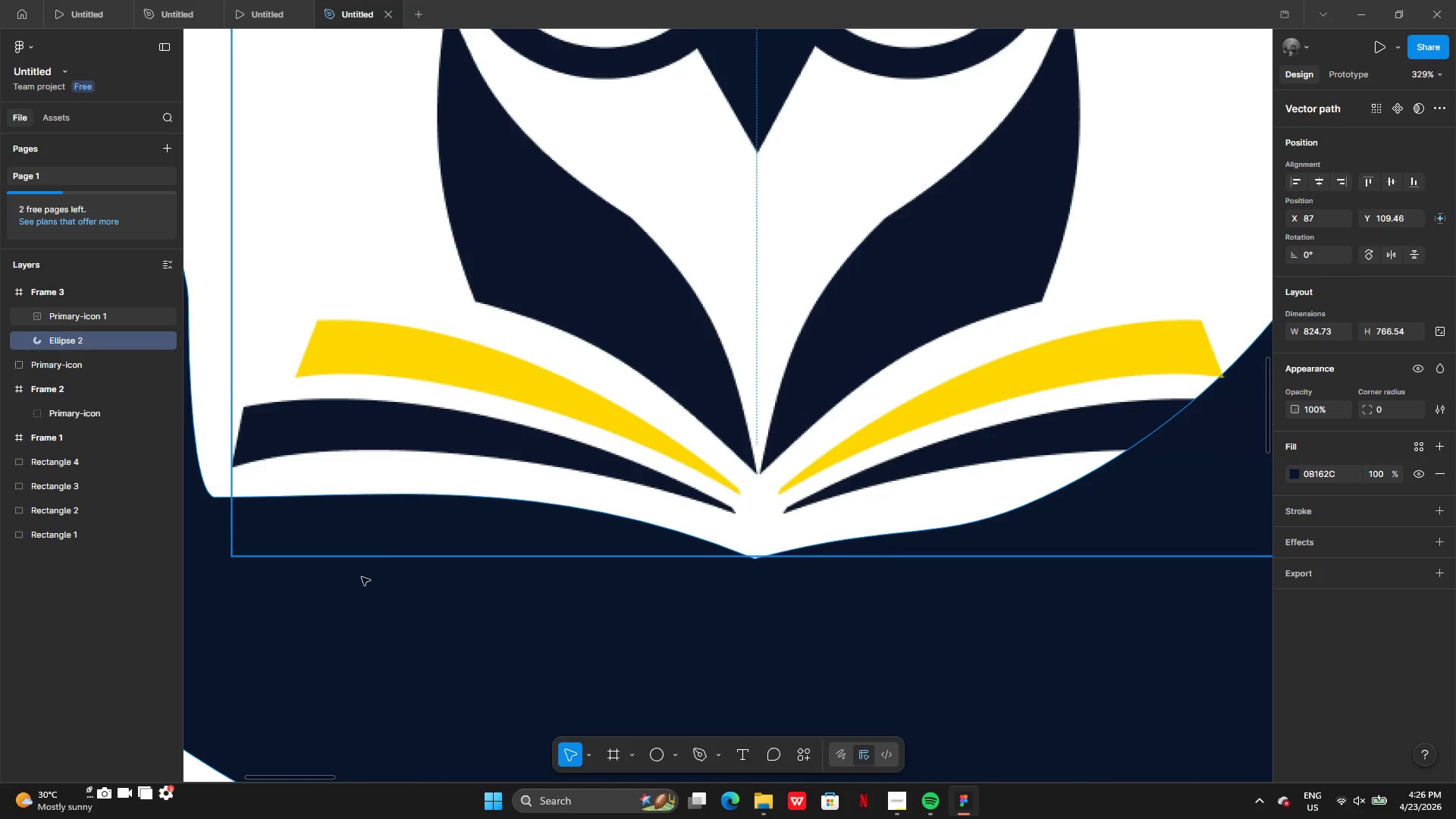 
double_click([358, 609])
 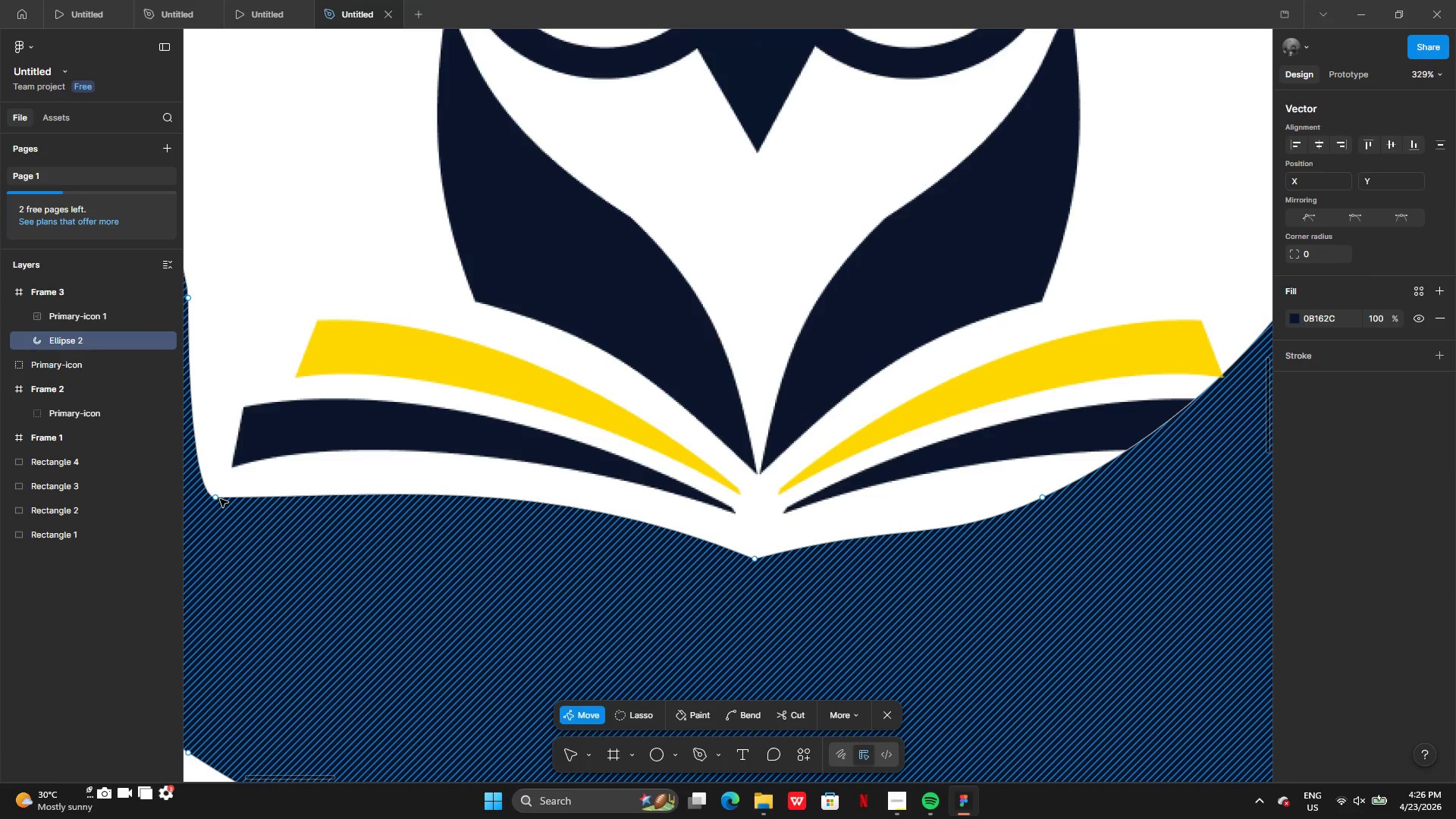 
left_click([218, 498])
 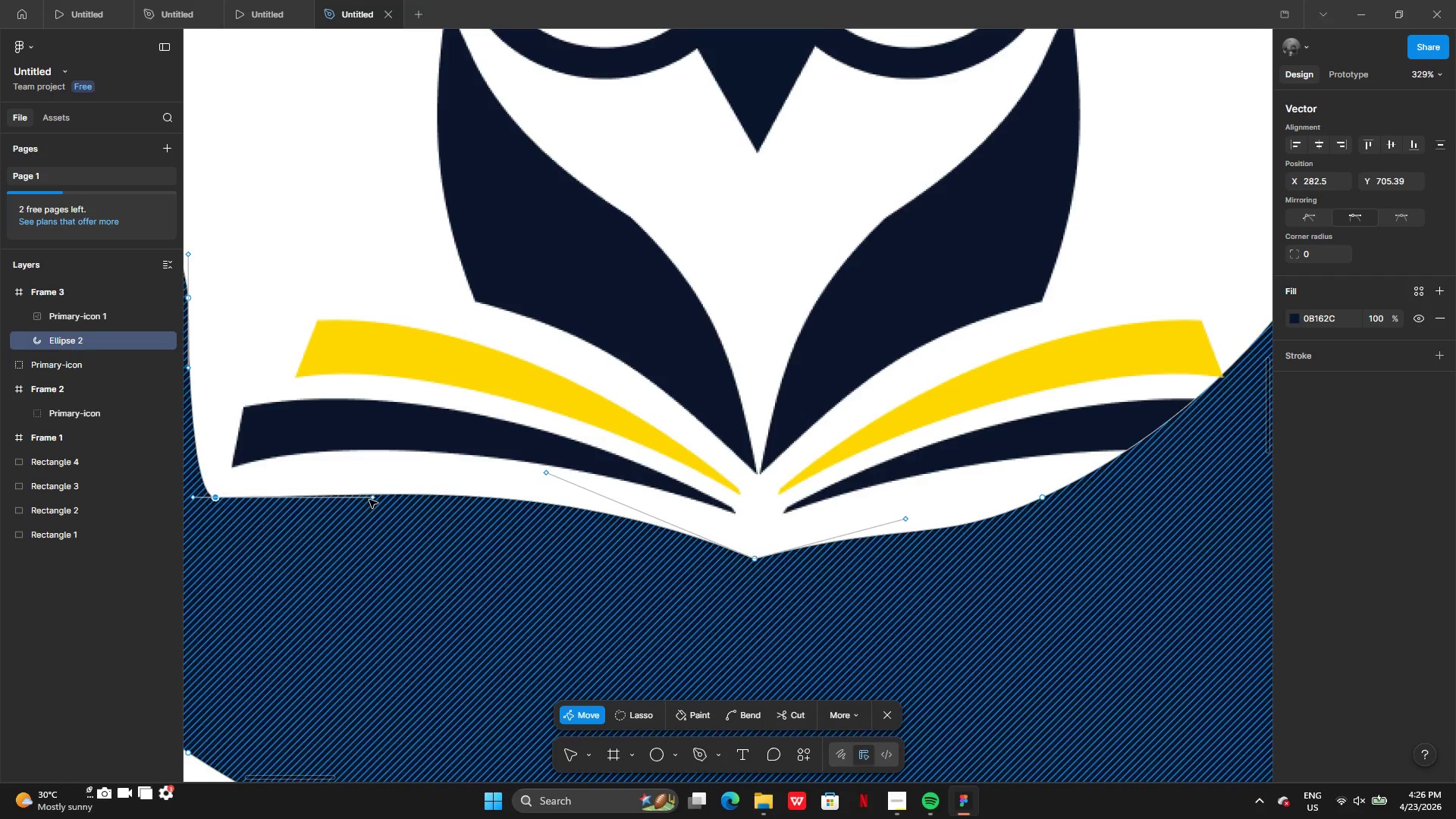 
left_click_drag(start_coordinate=[374, 500], to_coordinate=[376, 474])
 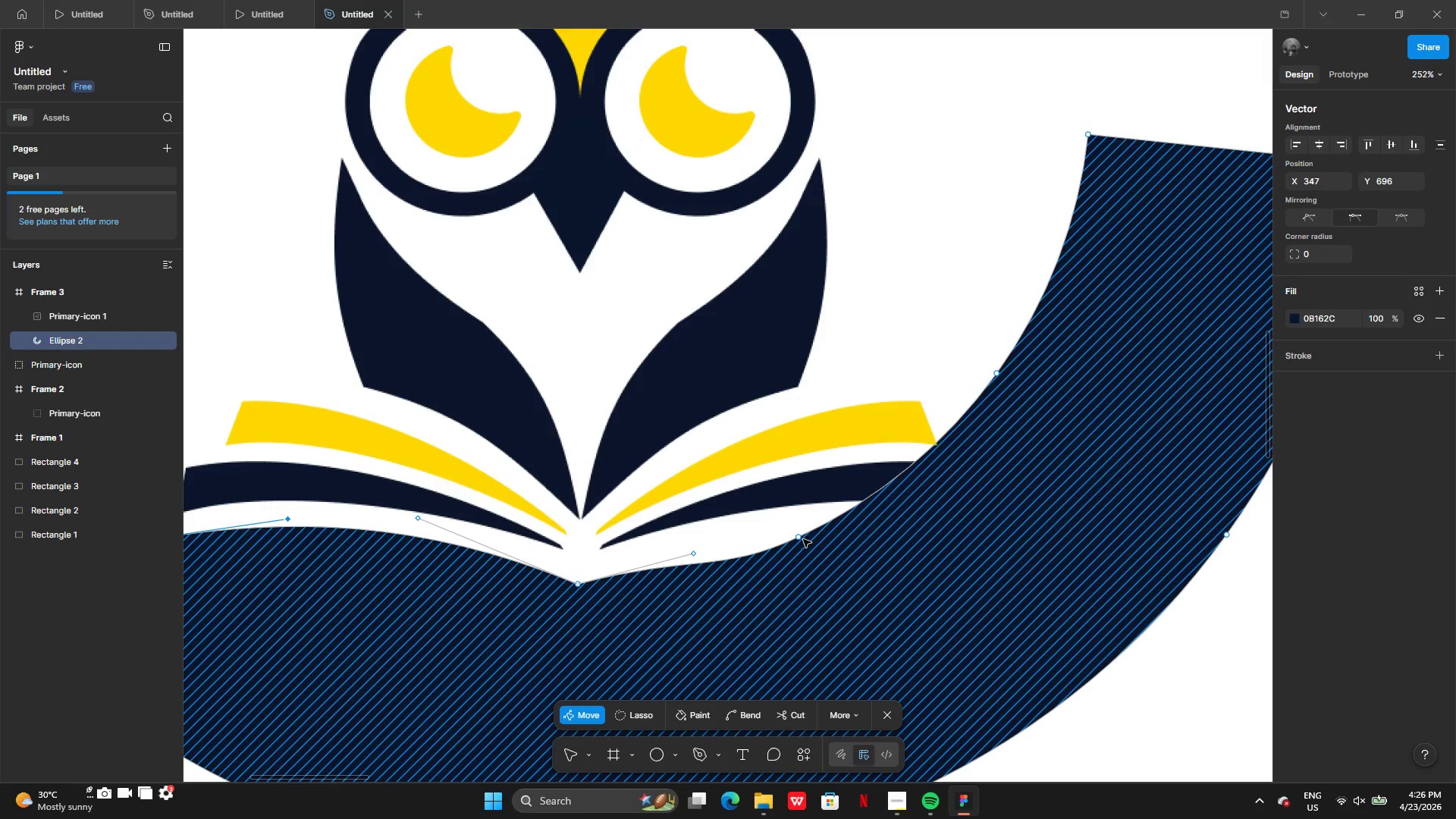 
wait(6.47)
 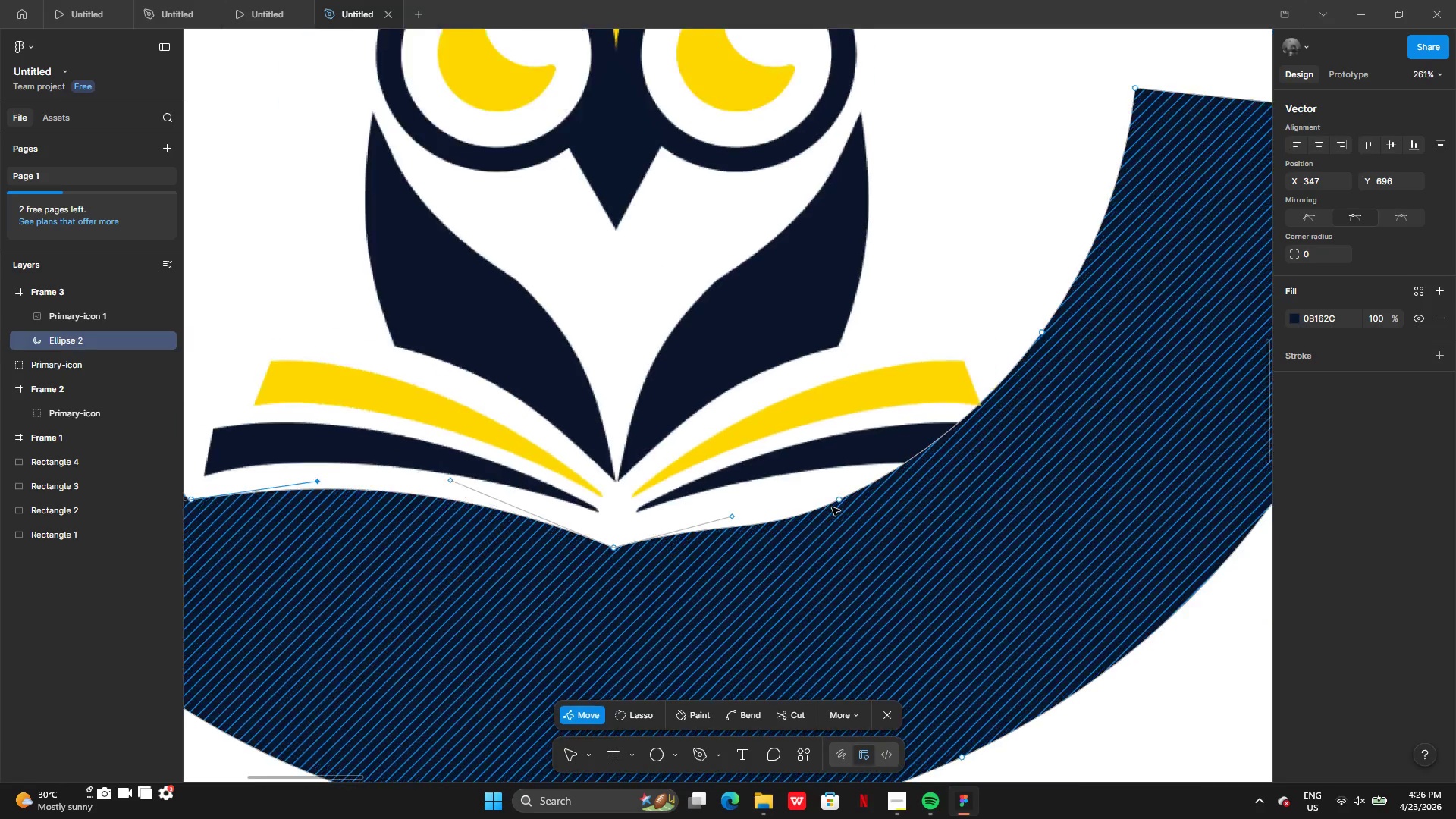 
left_click([790, 531])
 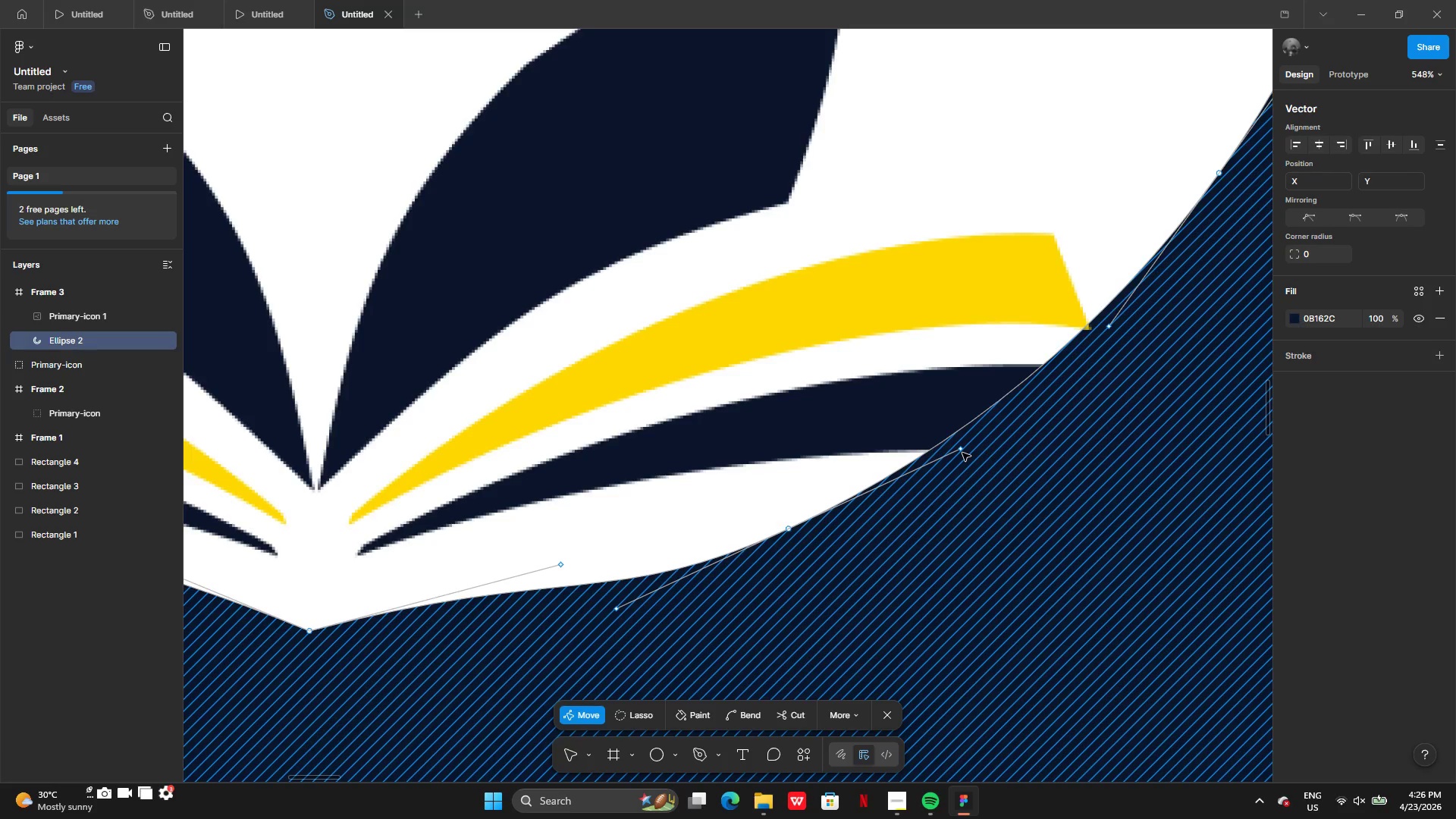 
left_click([963, 450])
 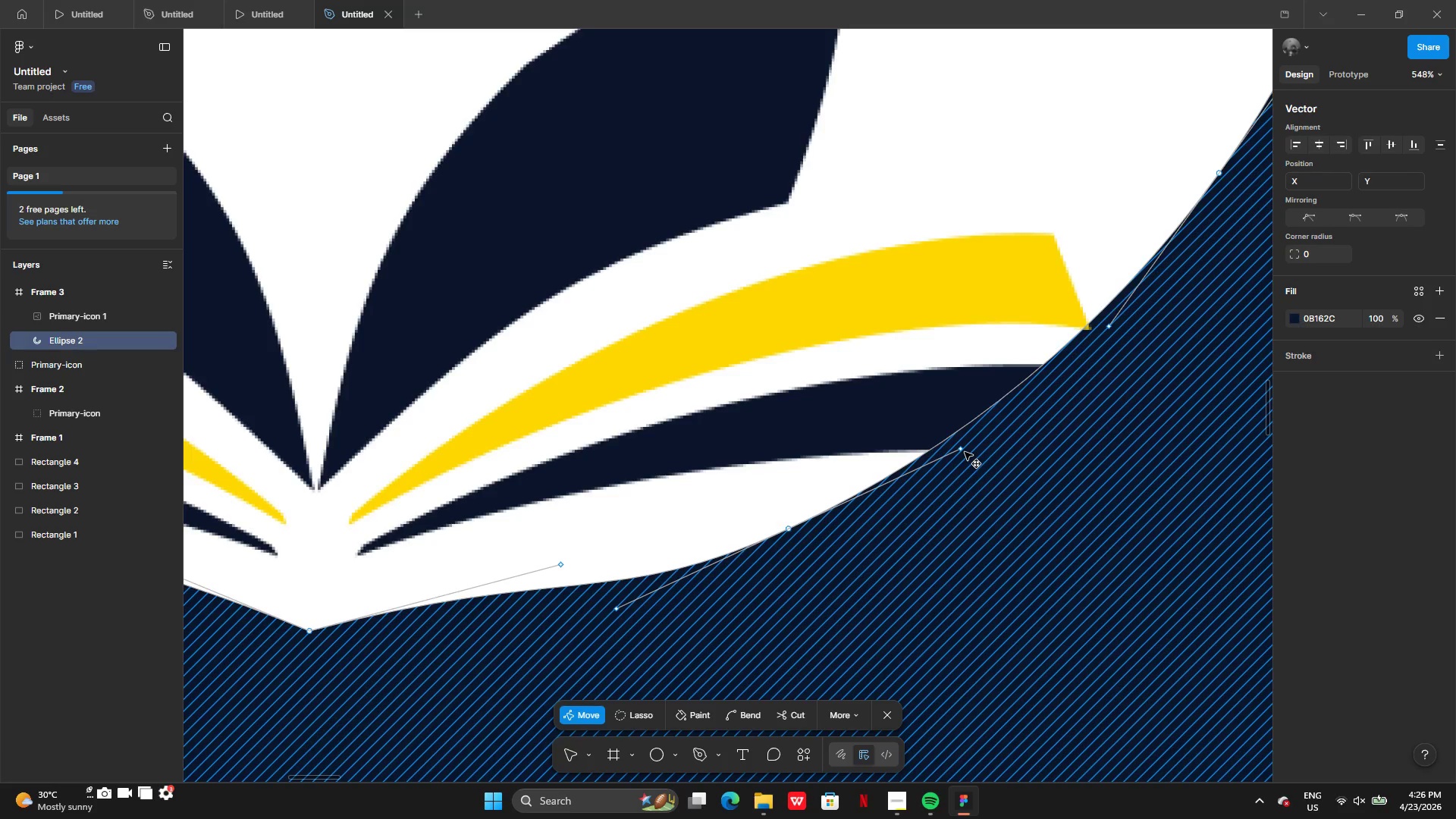 
left_click([965, 452])
 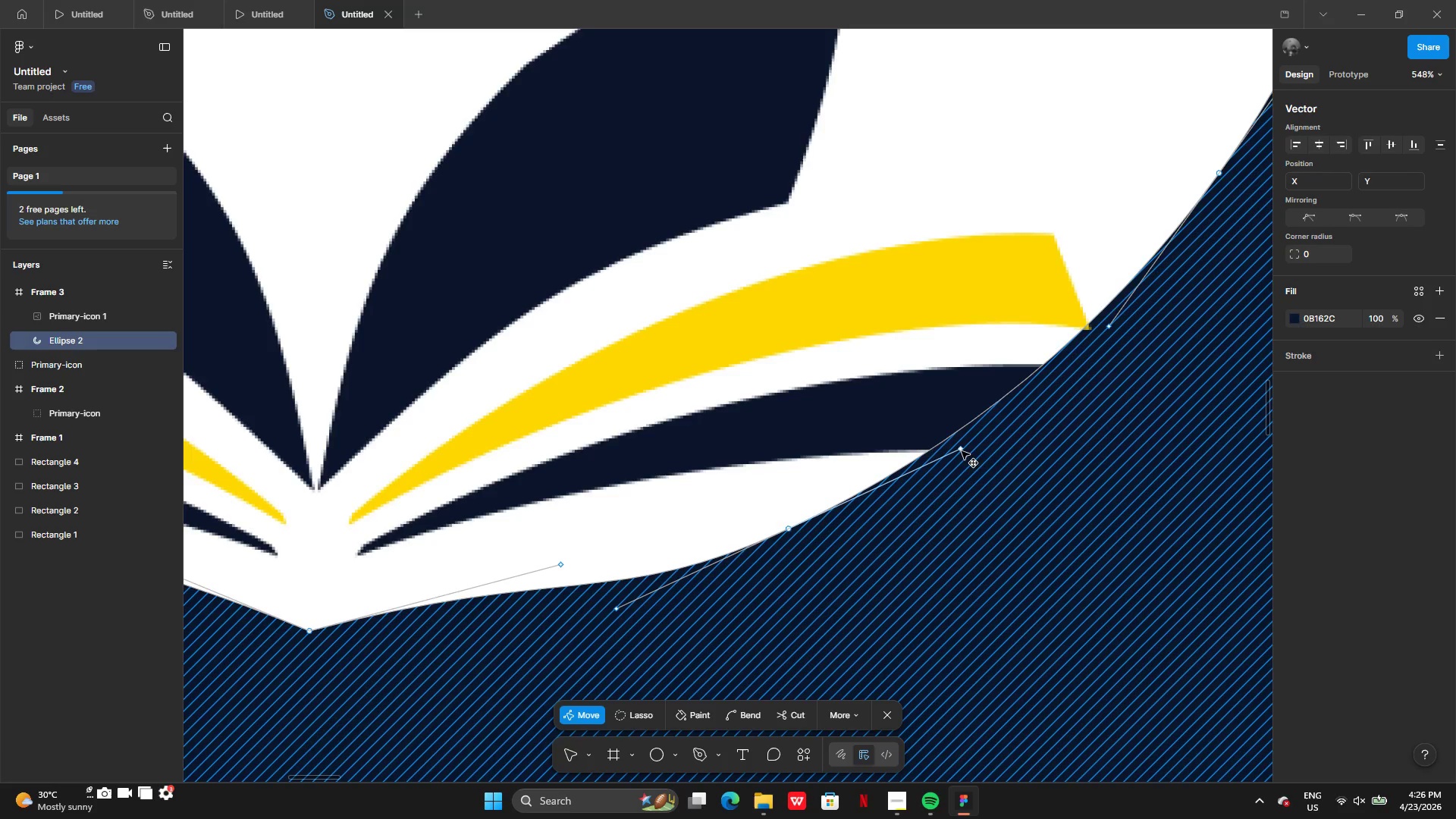 
left_click([960, 450])
 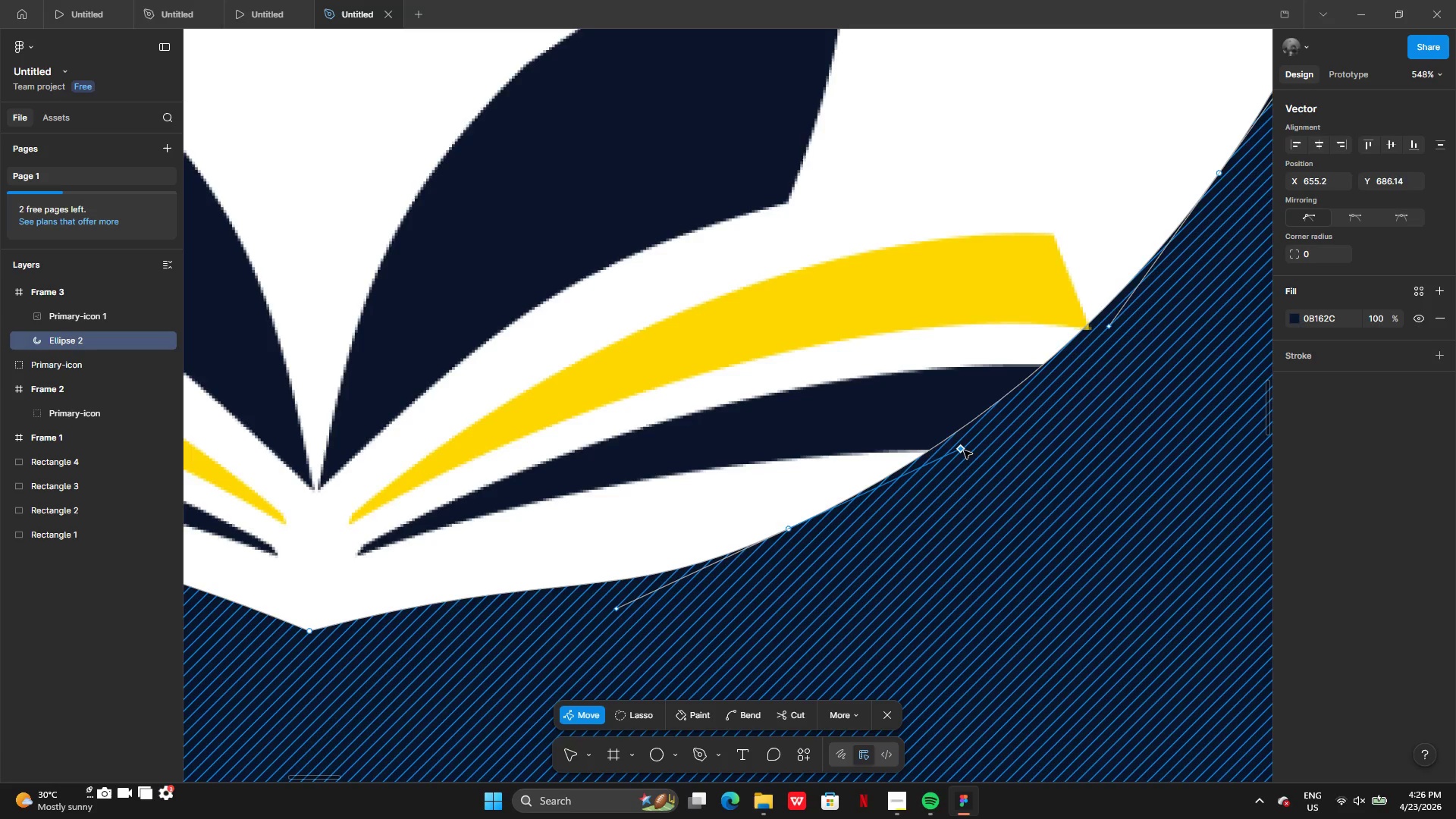 
left_click_drag(start_coordinate=[964, 450], to_coordinate=[972, 462])
 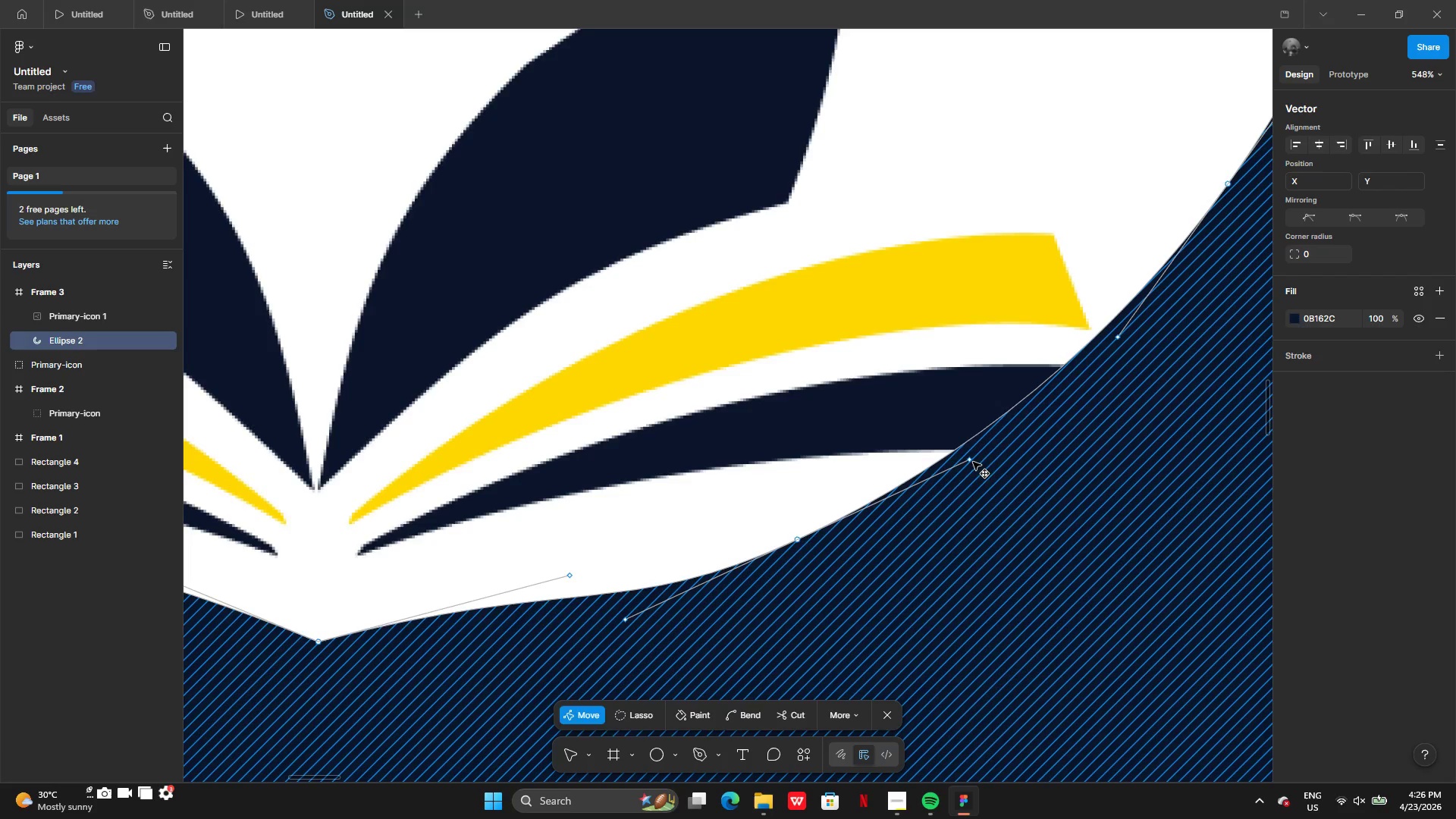 
key(Control+Z)
 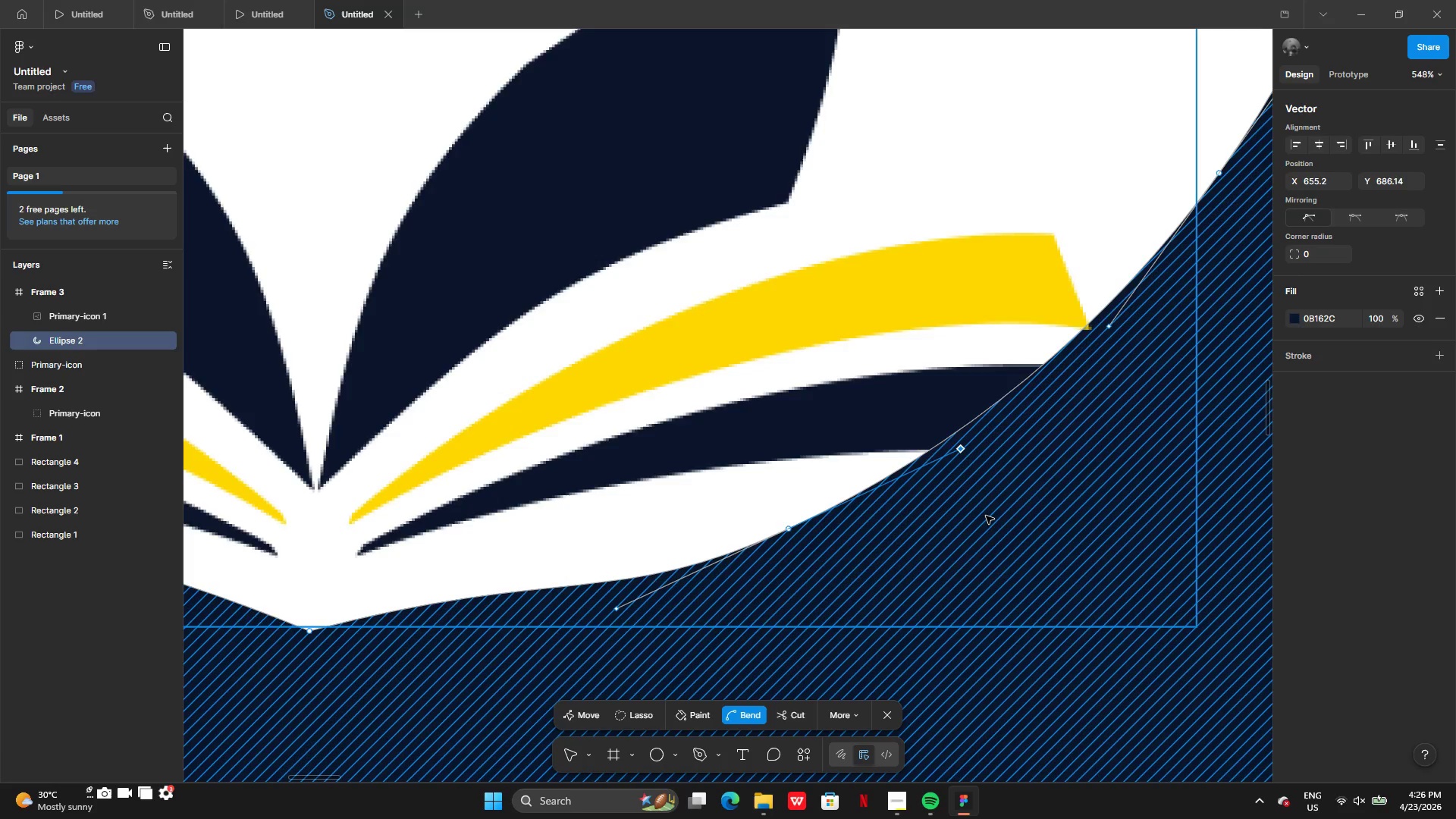 
left_click([986, 516])
 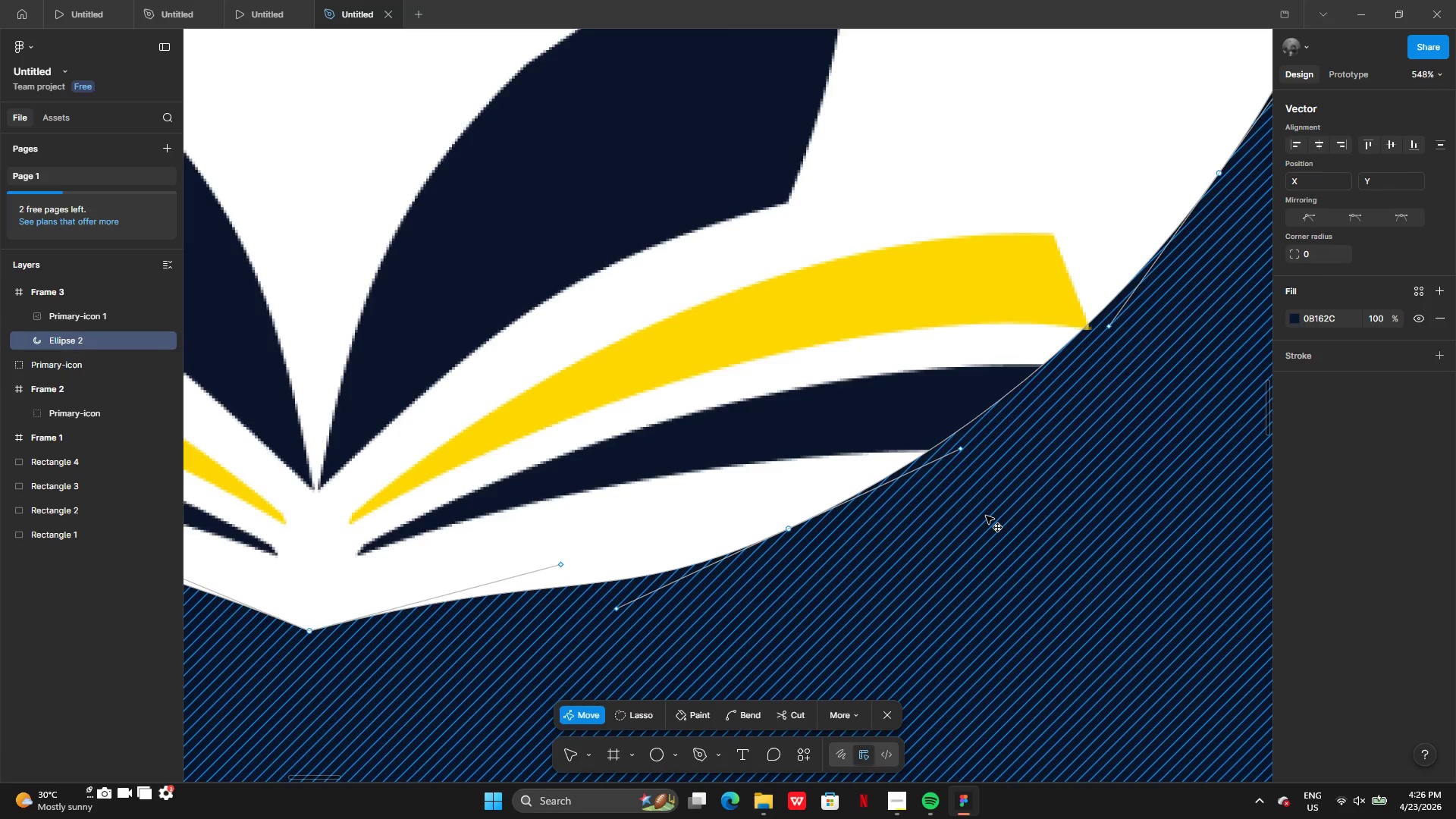 
double_click([986, 516])
 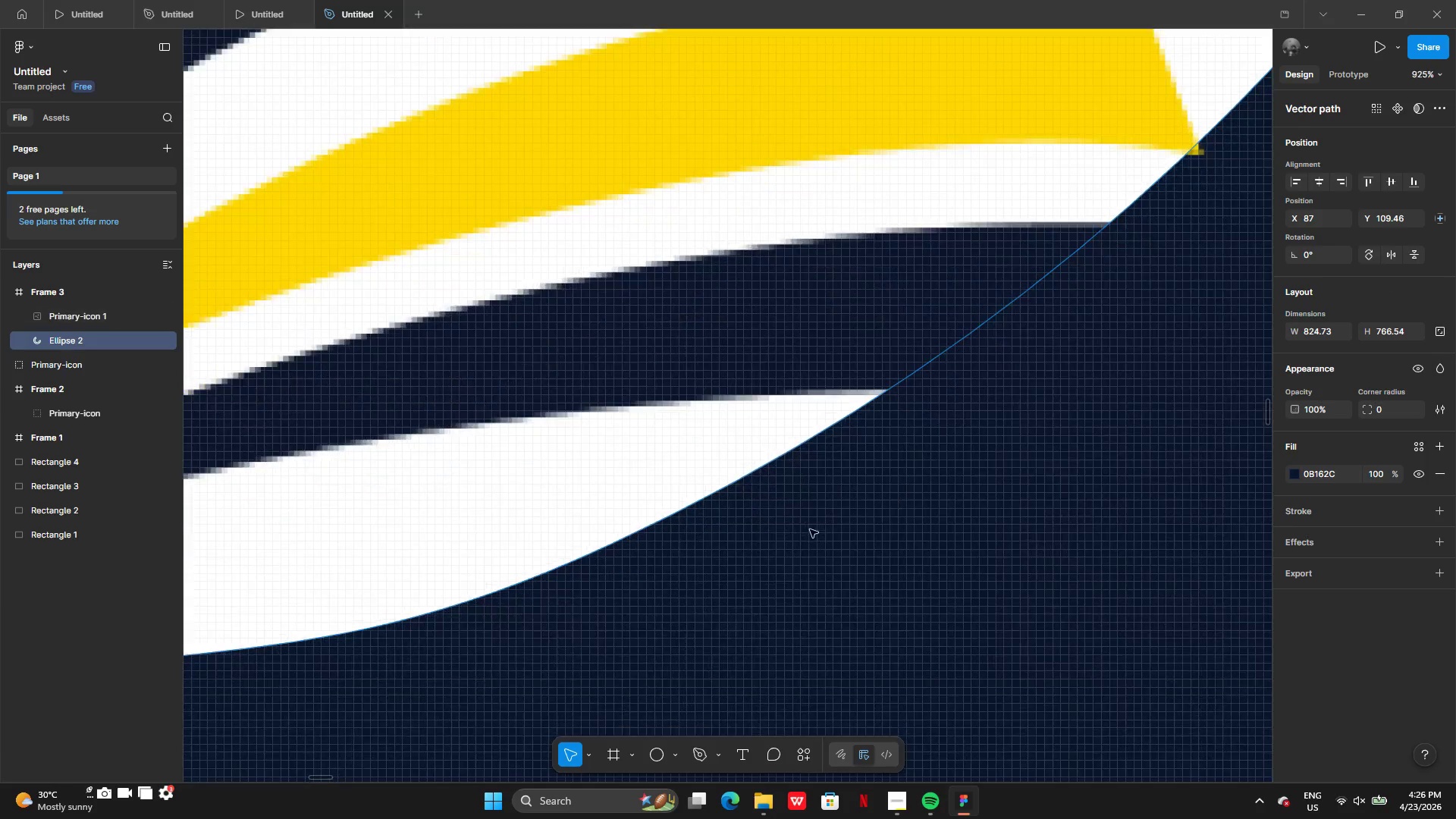 
double_click([808, 530])
 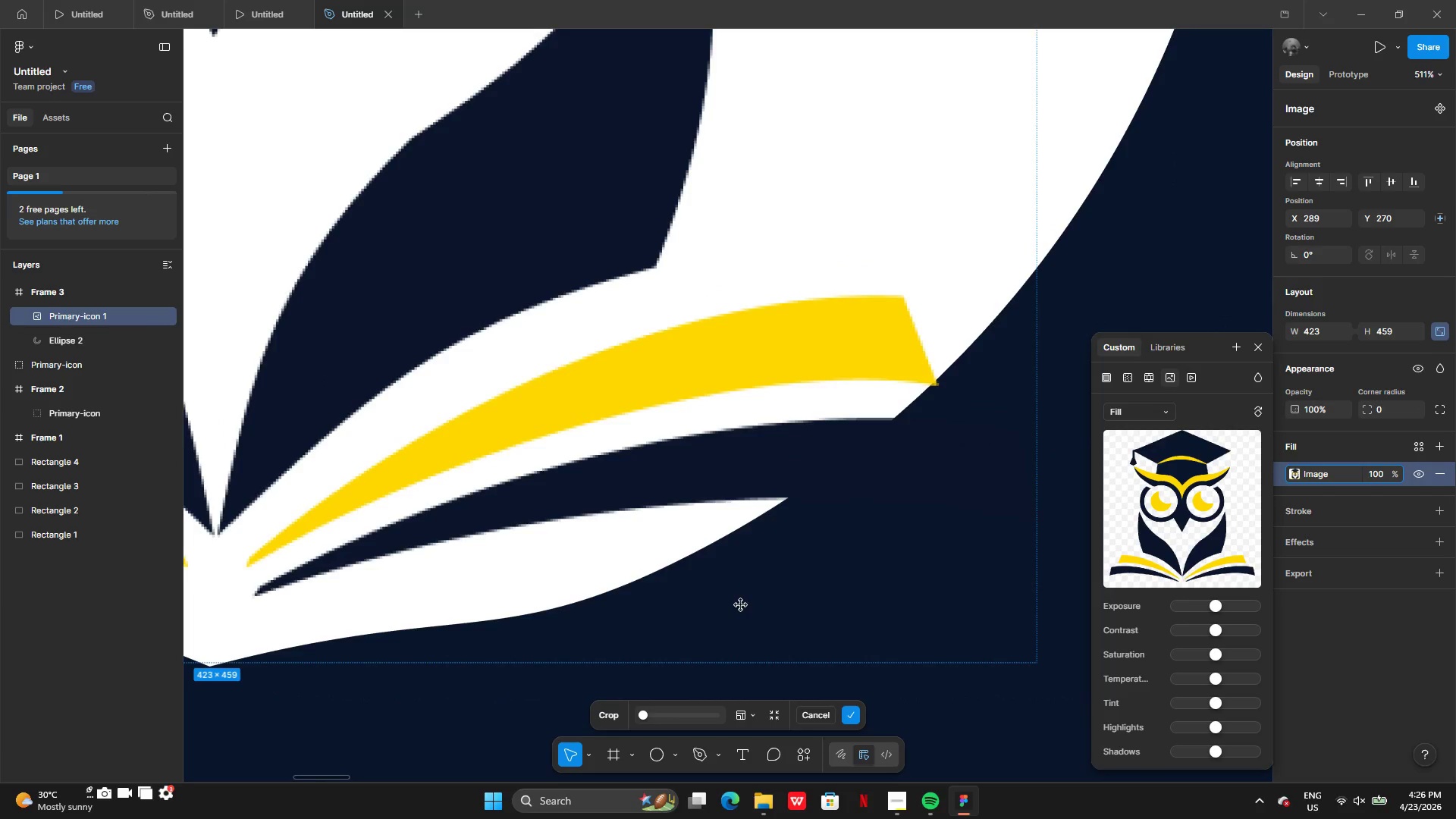 
double_click([931, 715])
 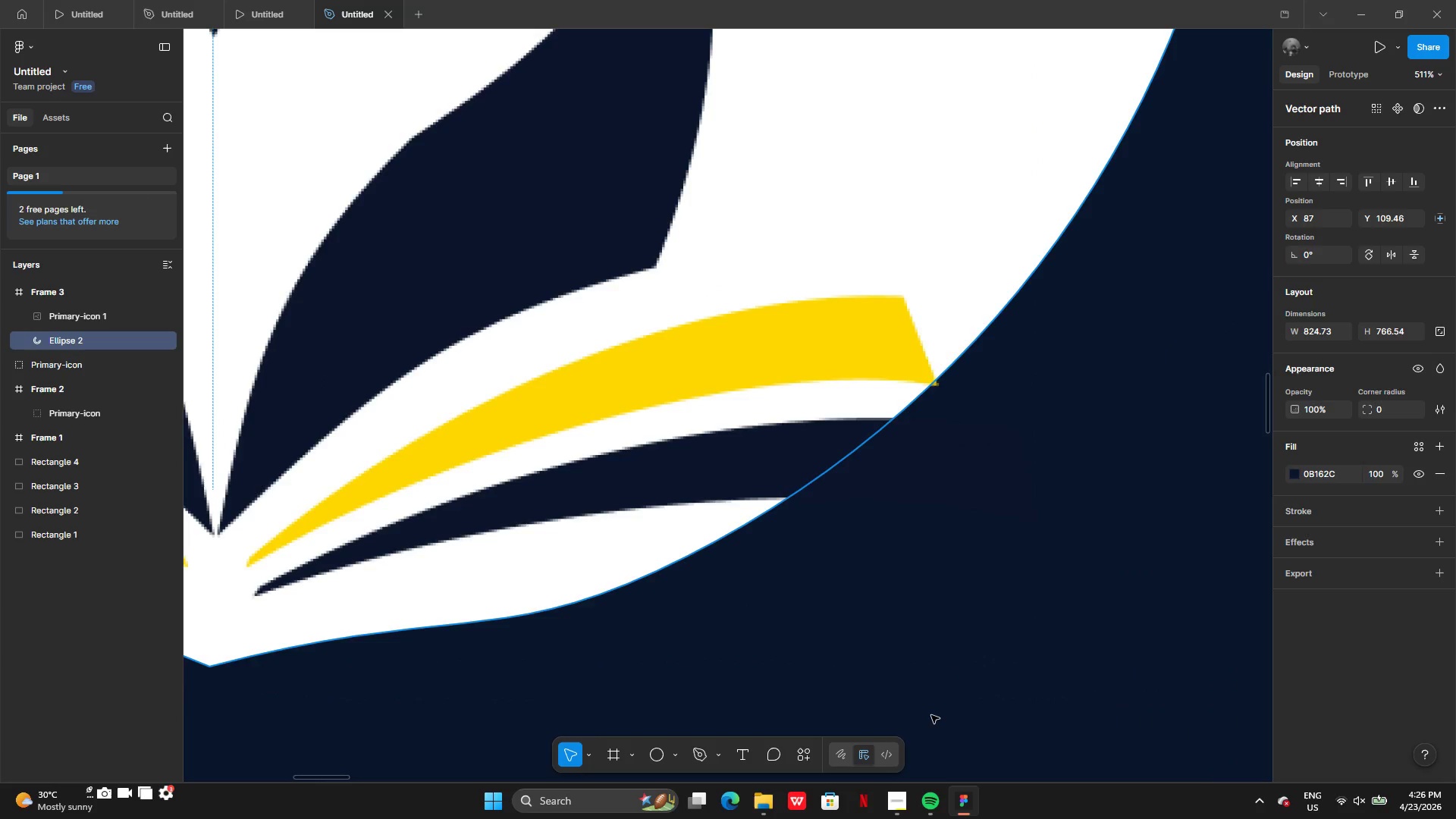 
triple_click([931, 715])
 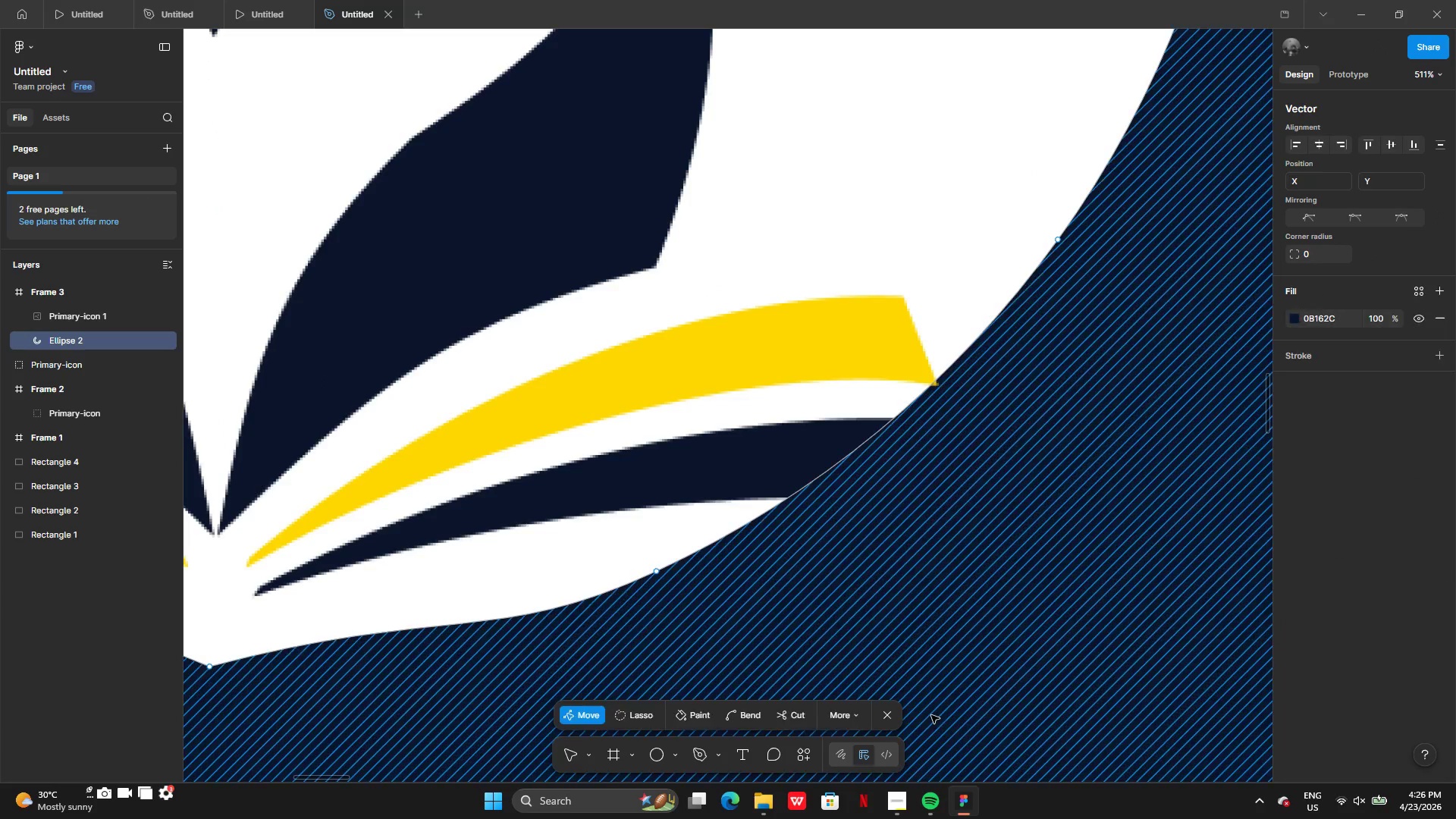 
triple_click([931, 715])
 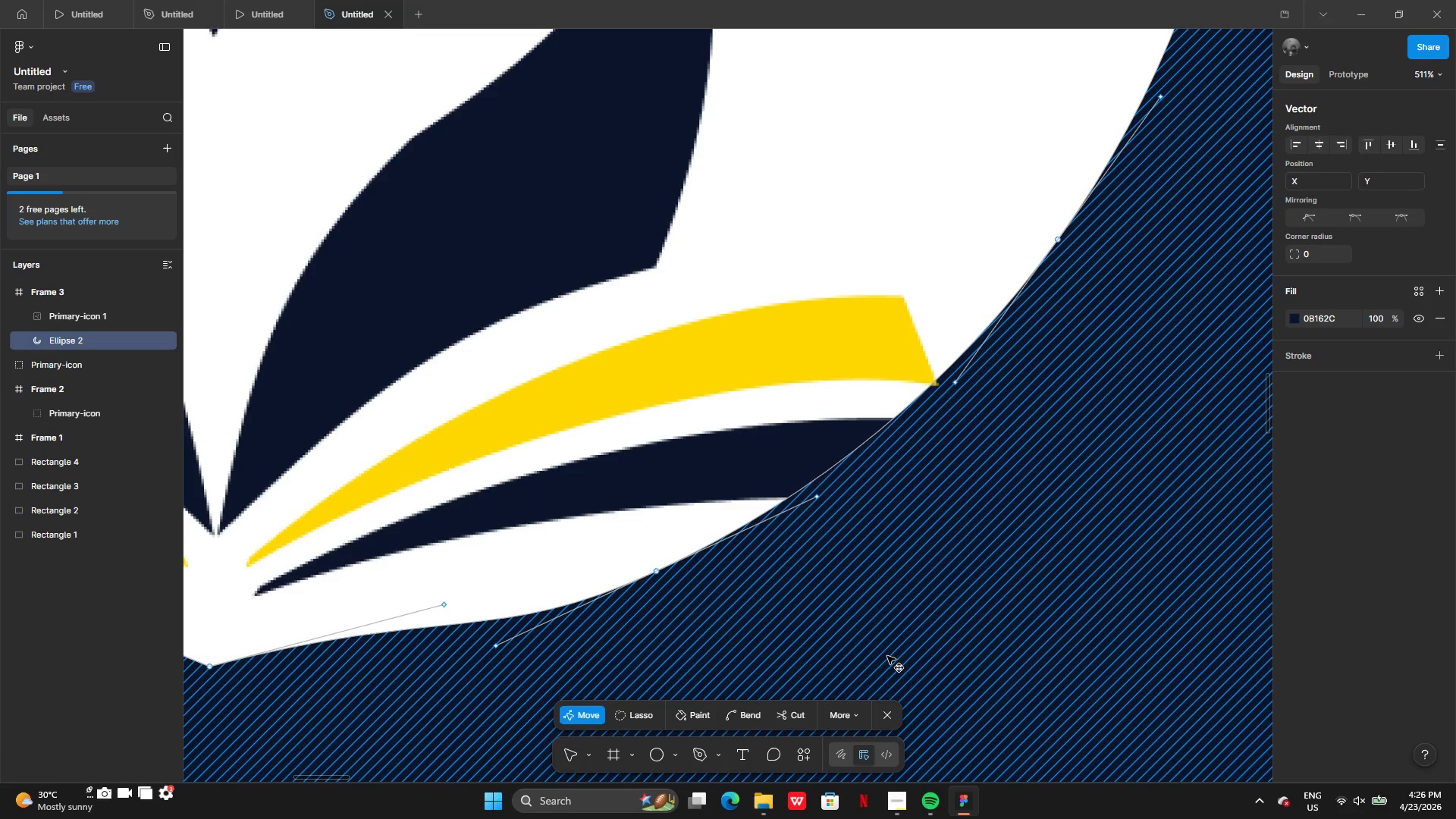 
left_click([869, 641])
 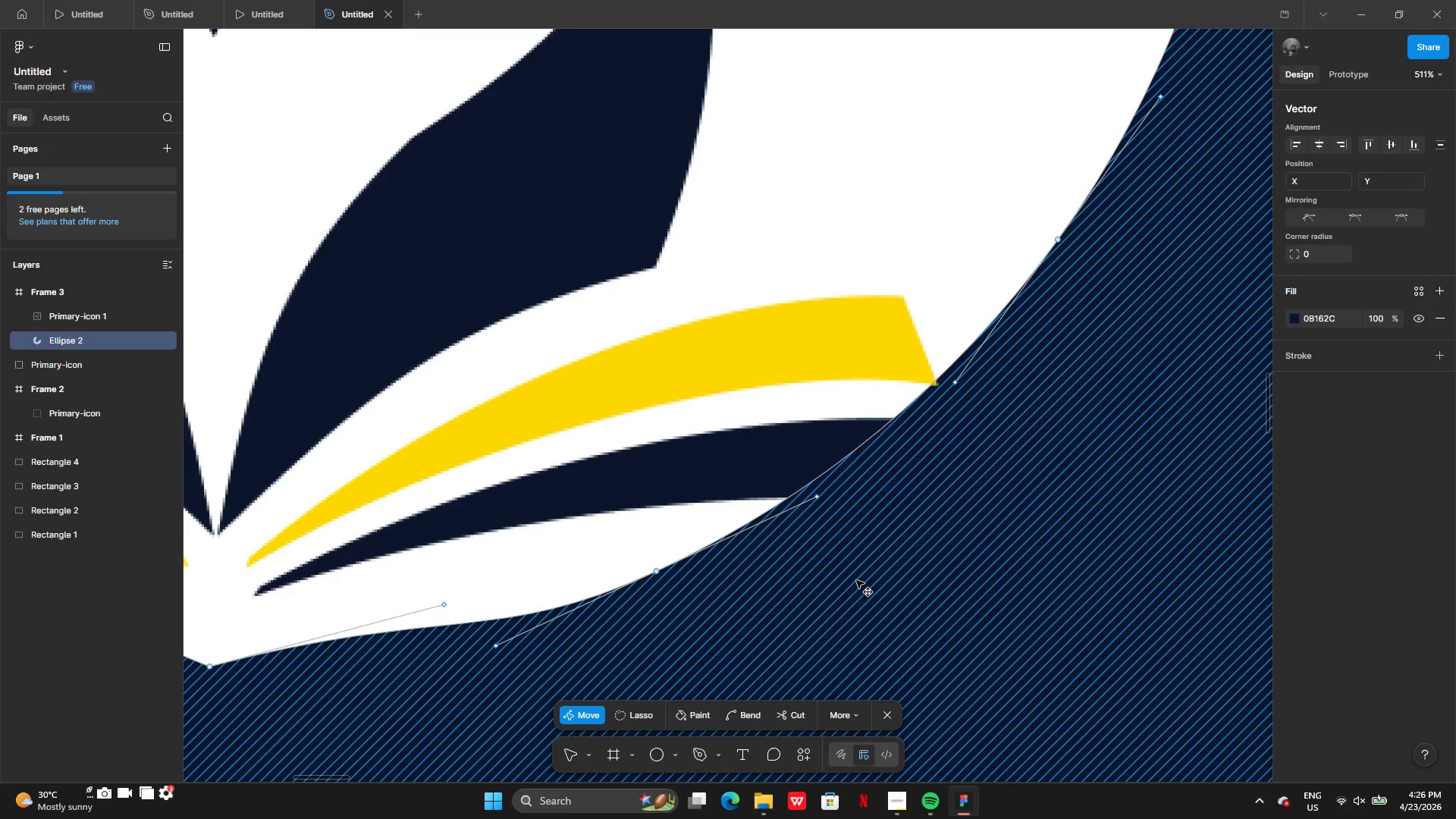 
double_click([704, 555])
 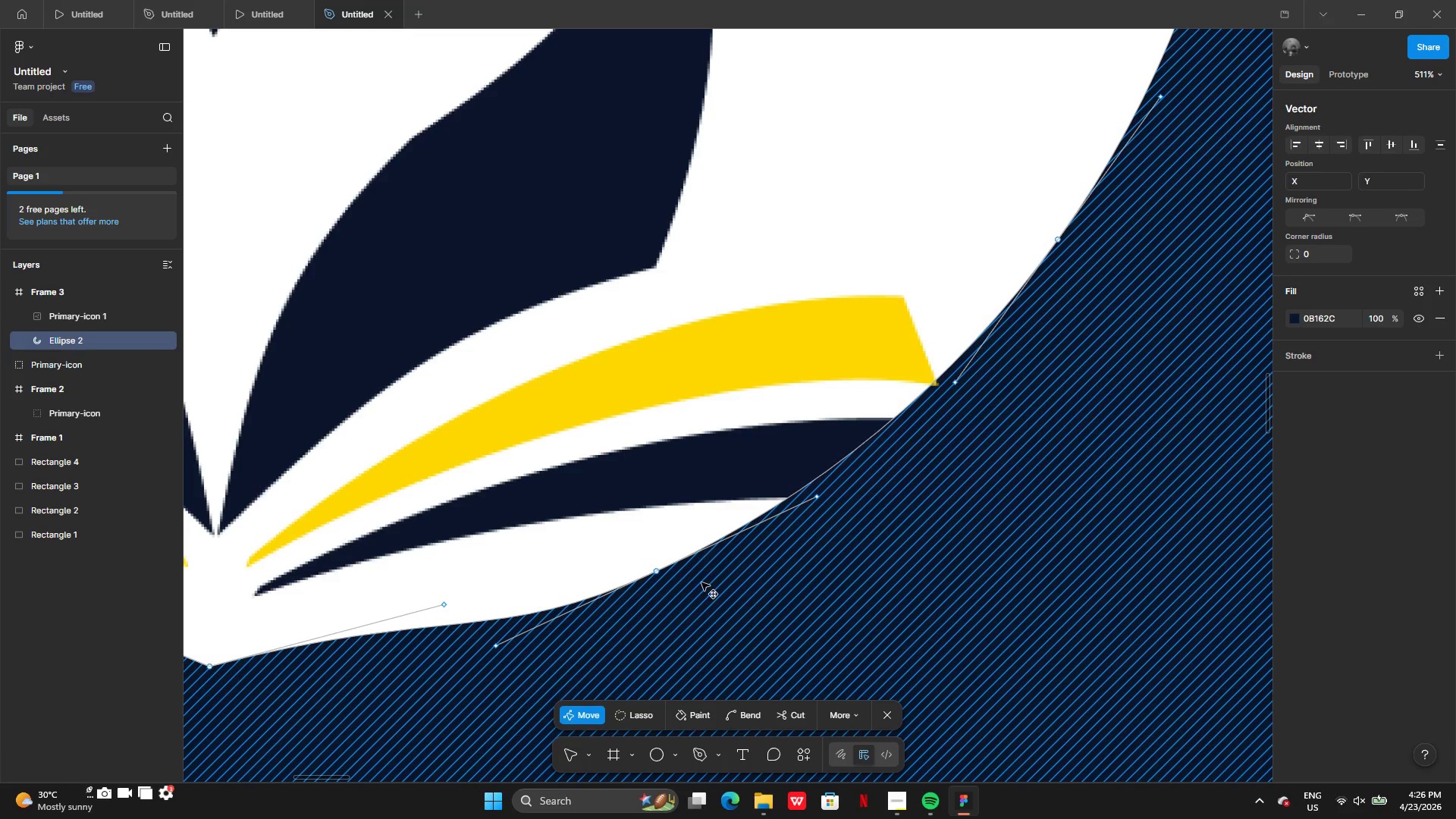 
triple_click([673, 609])
 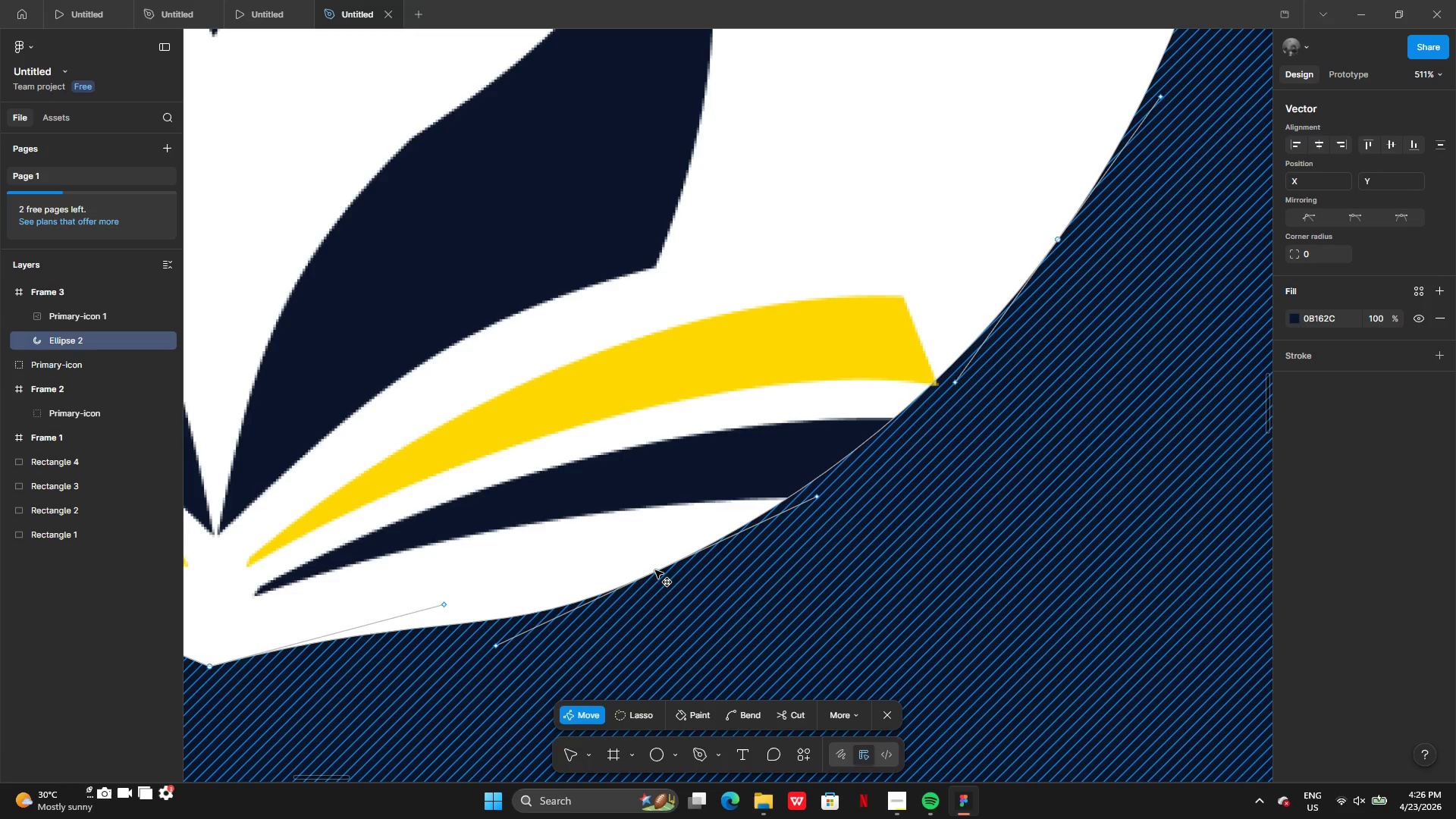 
left_click([657, 572])
 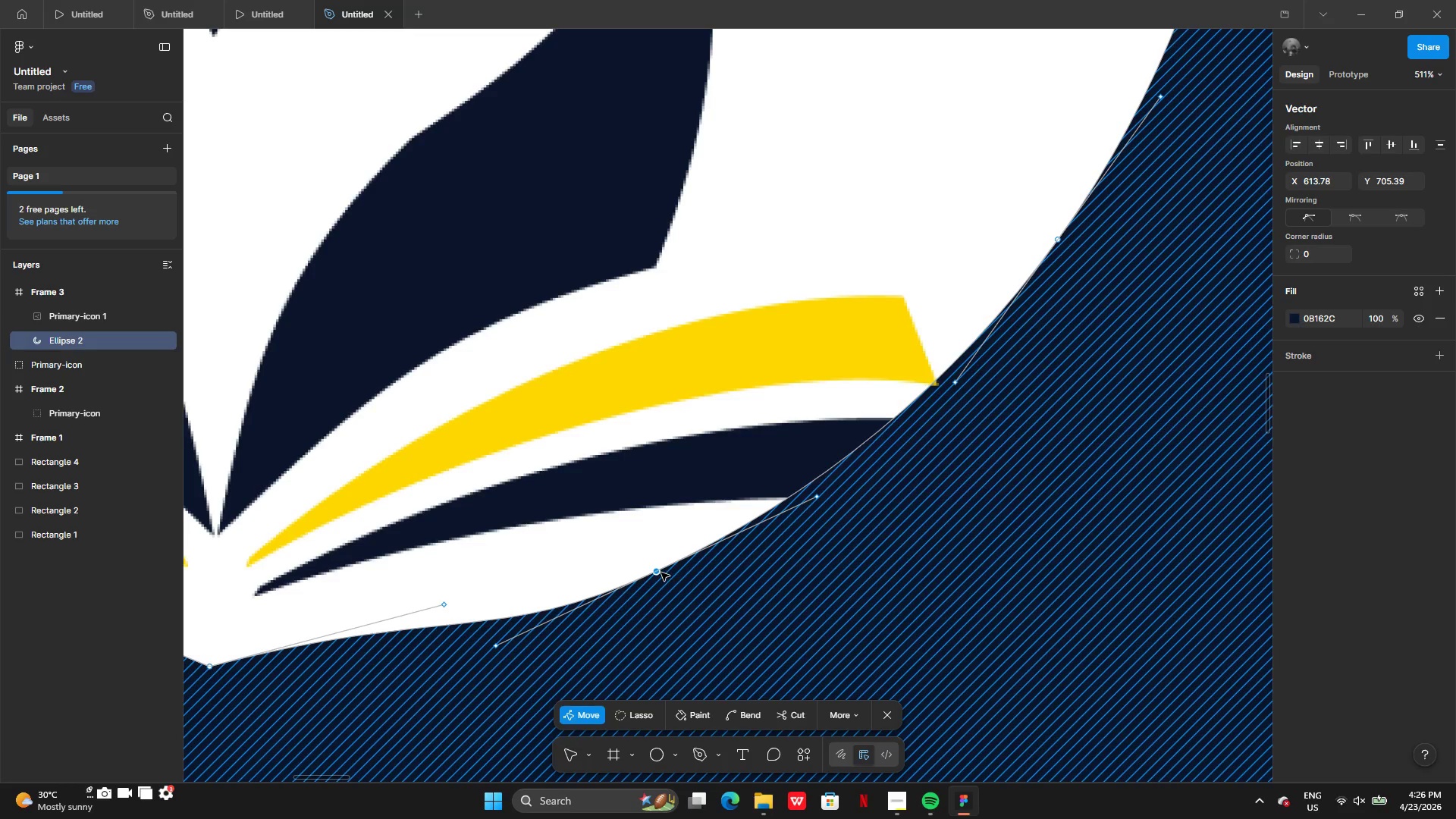 
left_click([657, 573])
 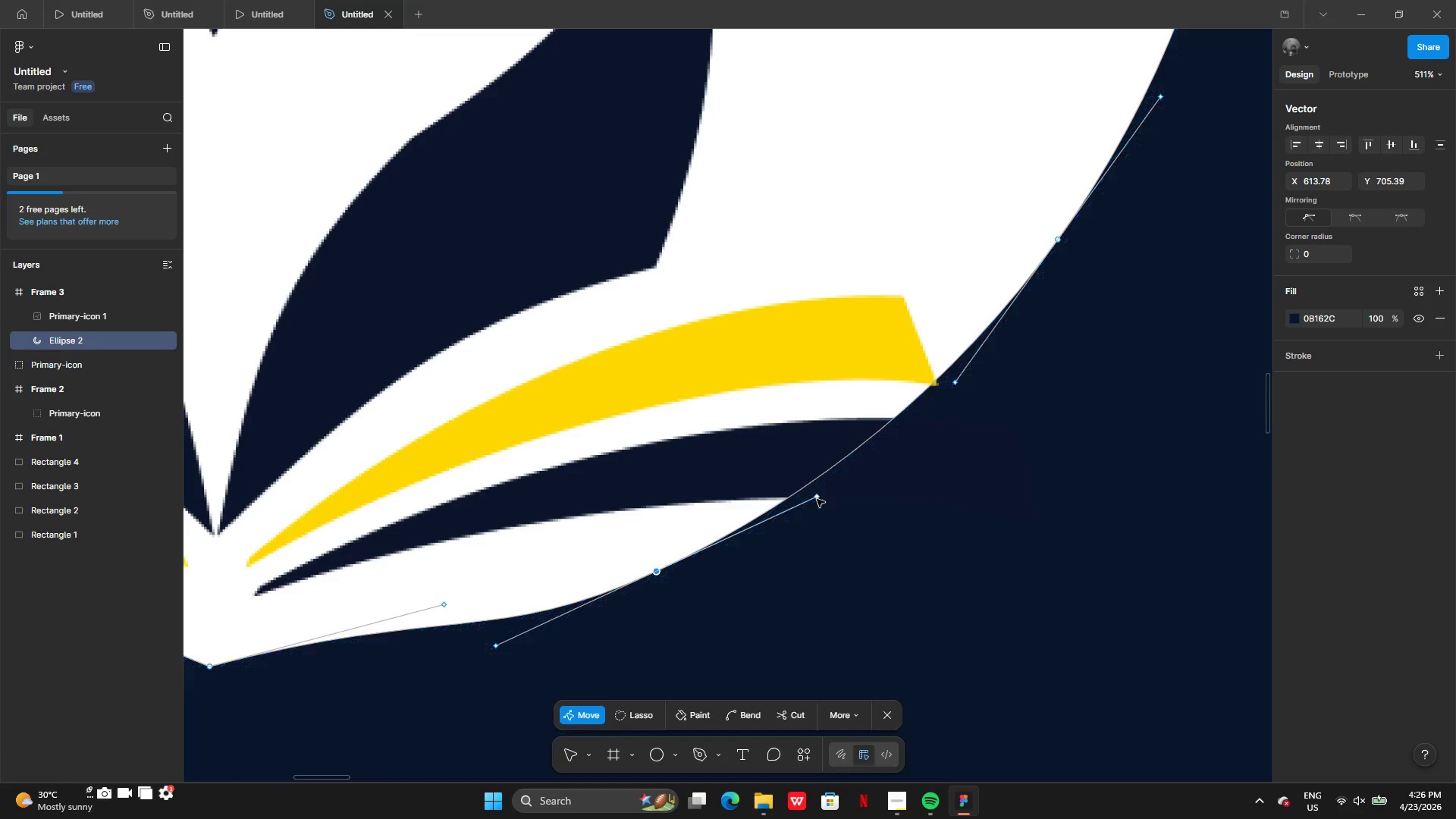 
left_click_drag(start_coordinate=[818, 499], to_coordinate=[1283, 606])
 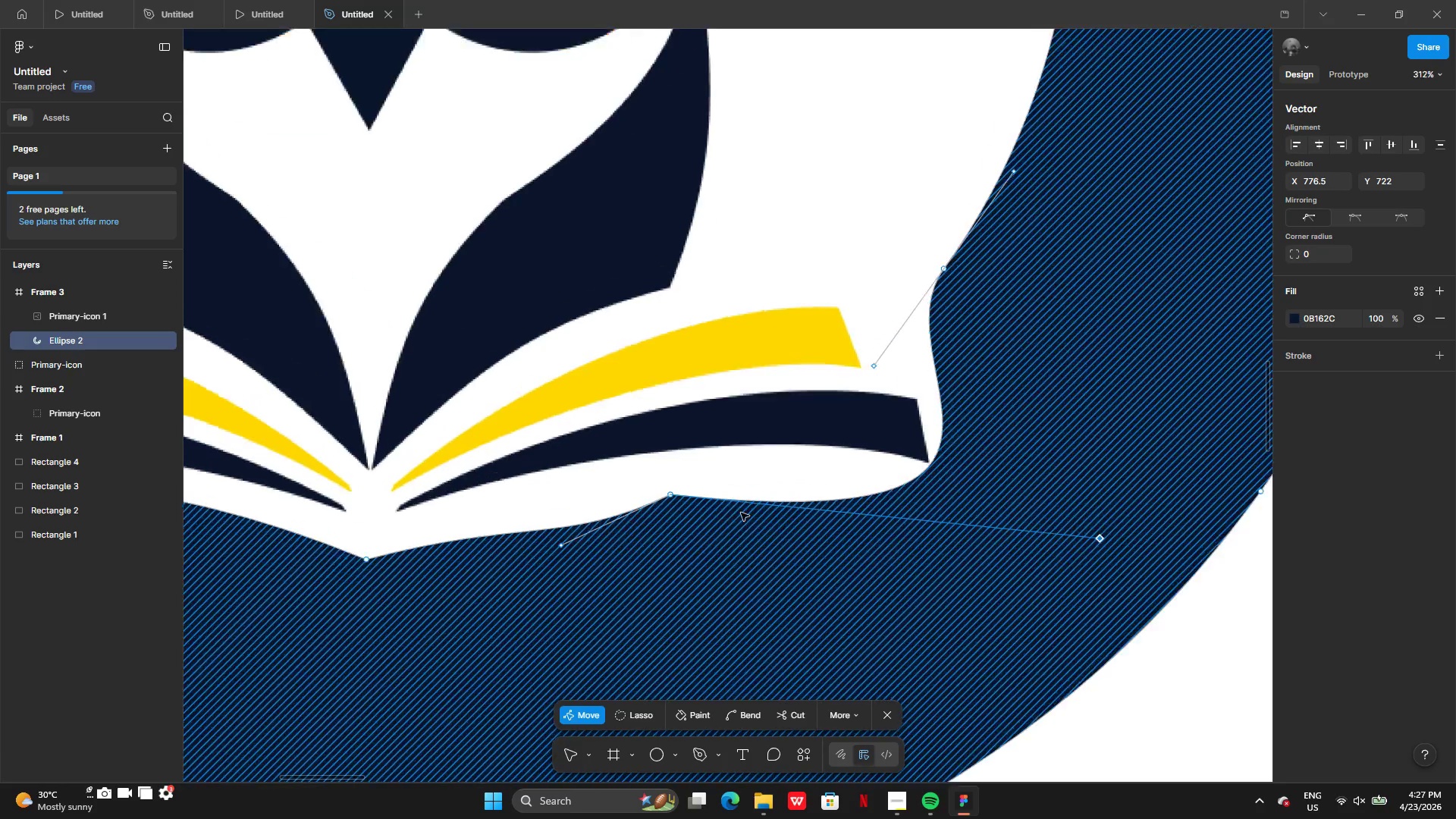 
wait(5.17)
 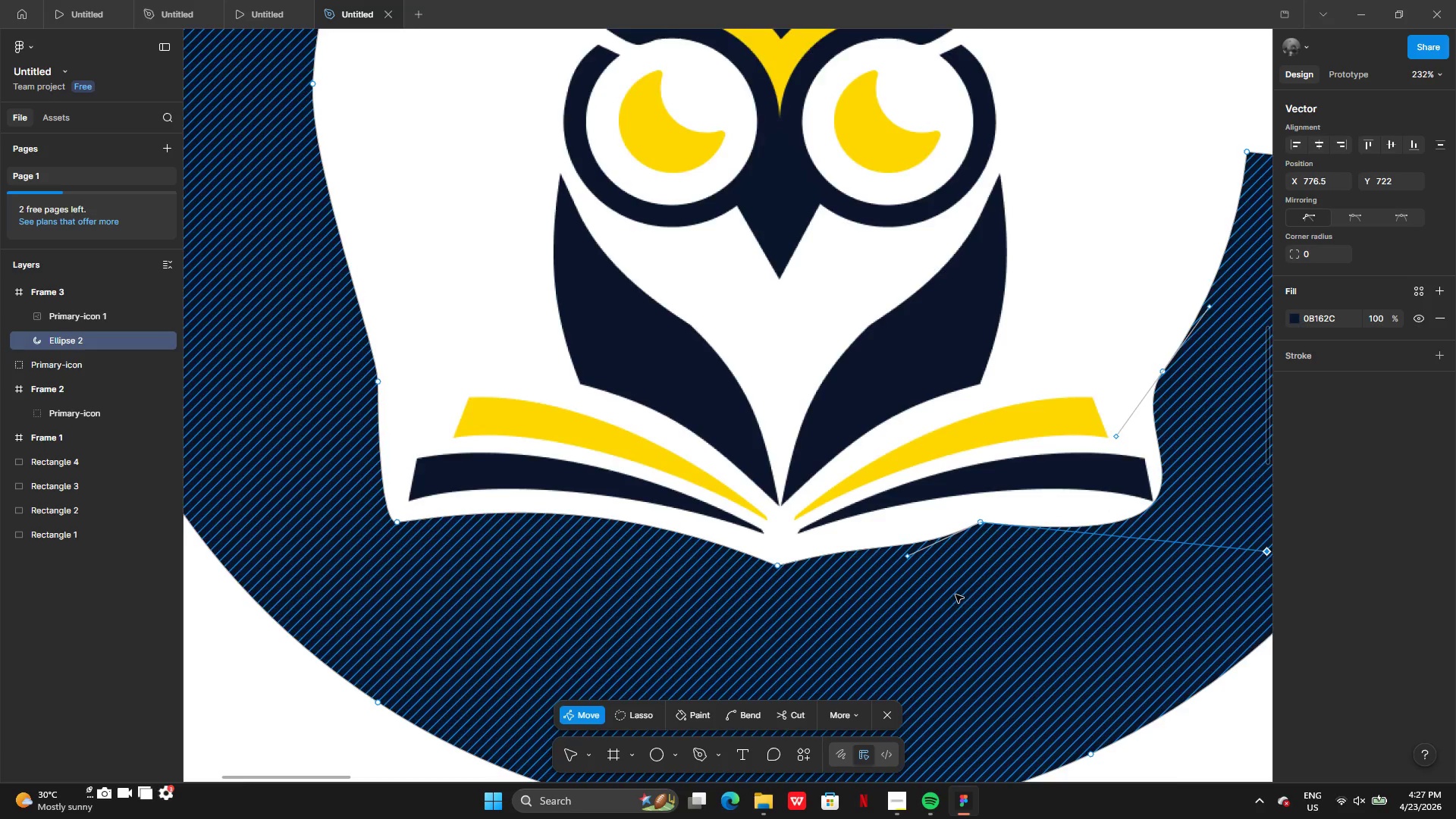 
left_click_drag(start_coordinate=[667, 495], to_coordinate=[931, 484])
 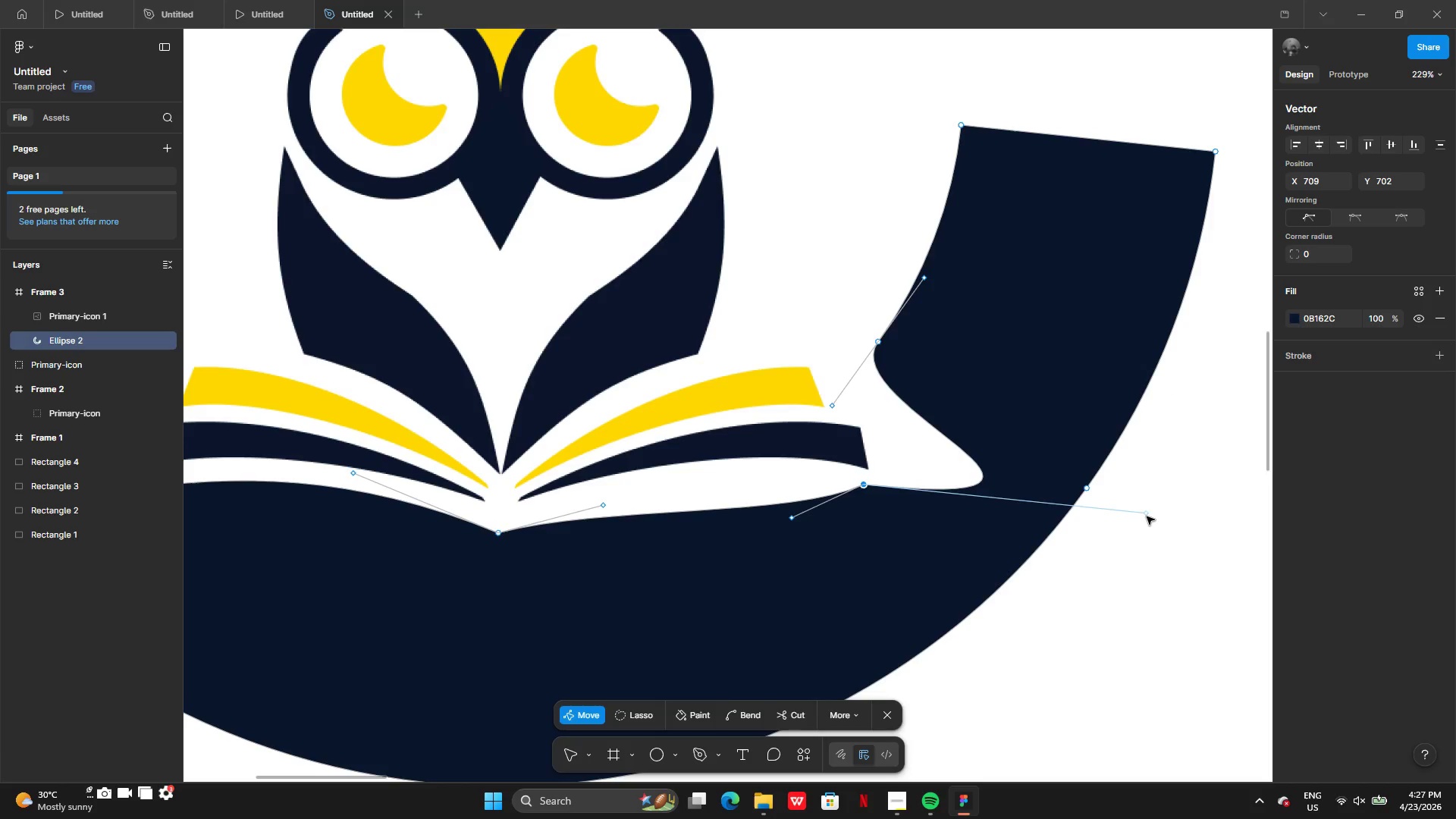 
left_click_drag(start_coordinate=[1147, 513], to_coordinate=[918, 470])
 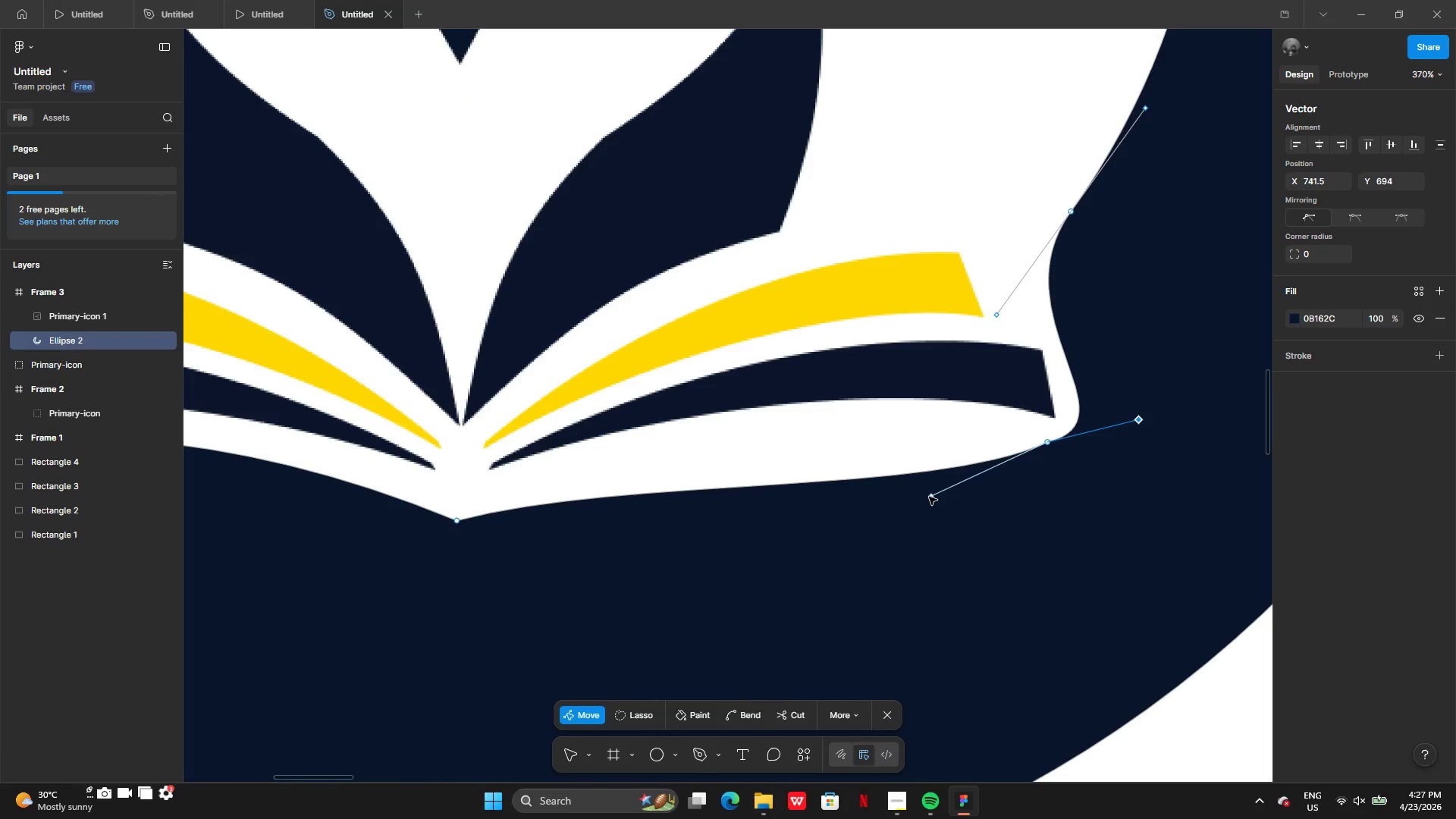 
left_click_drag(start_coordinate=[929, 497], to_coordinate=[732, 415])
 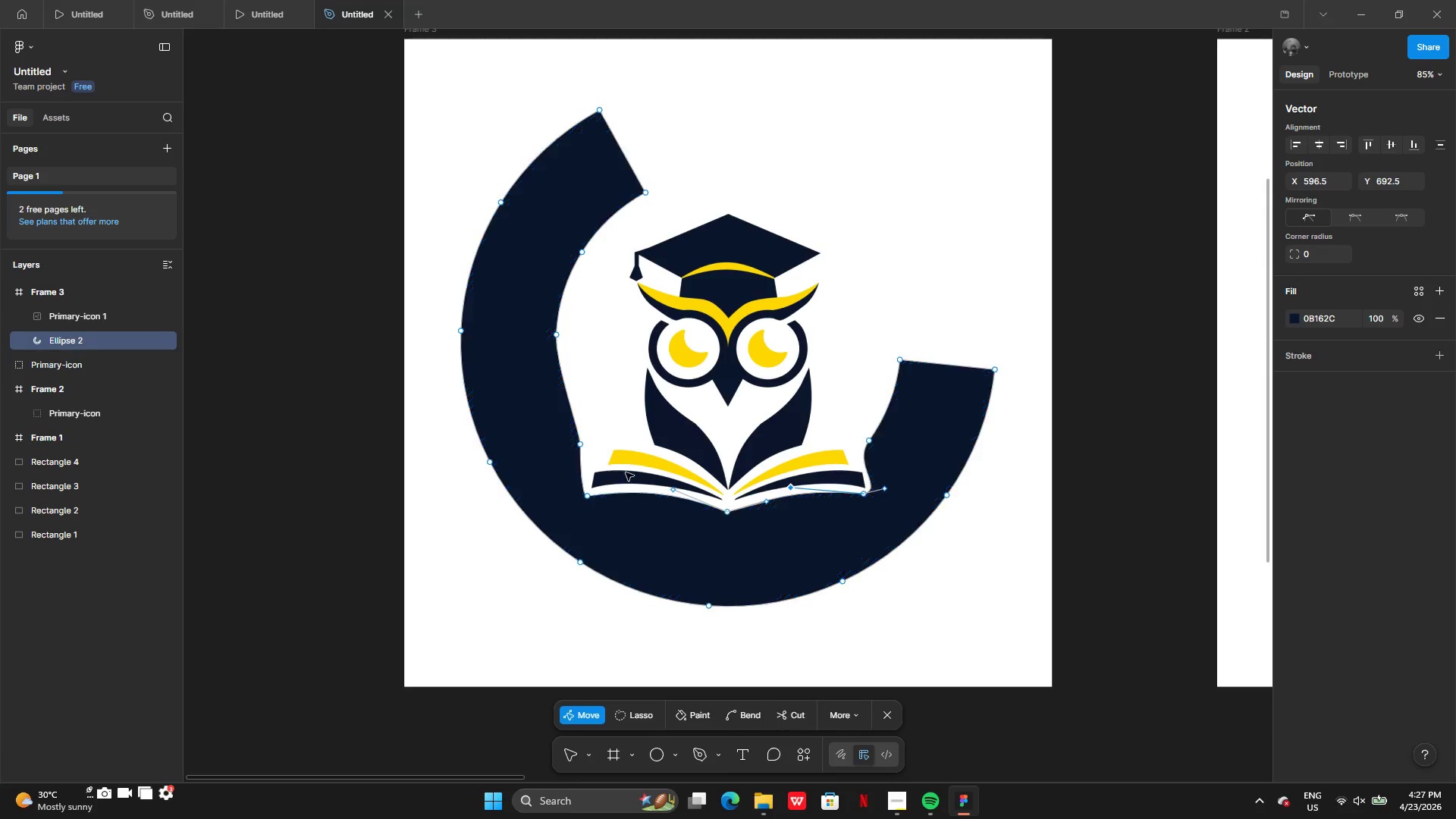 
wait(6.91)
 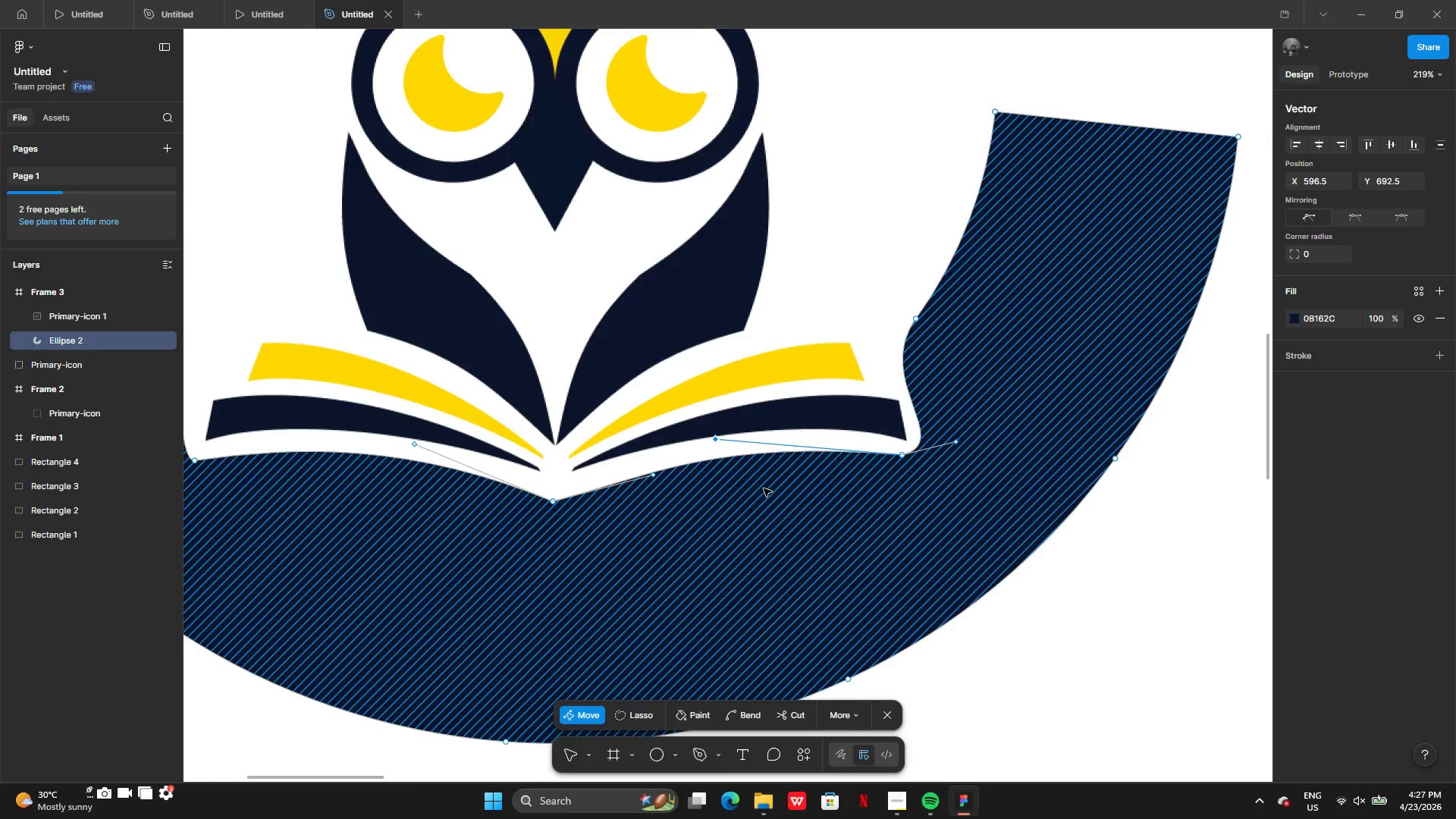 
left_click([609, 444])
 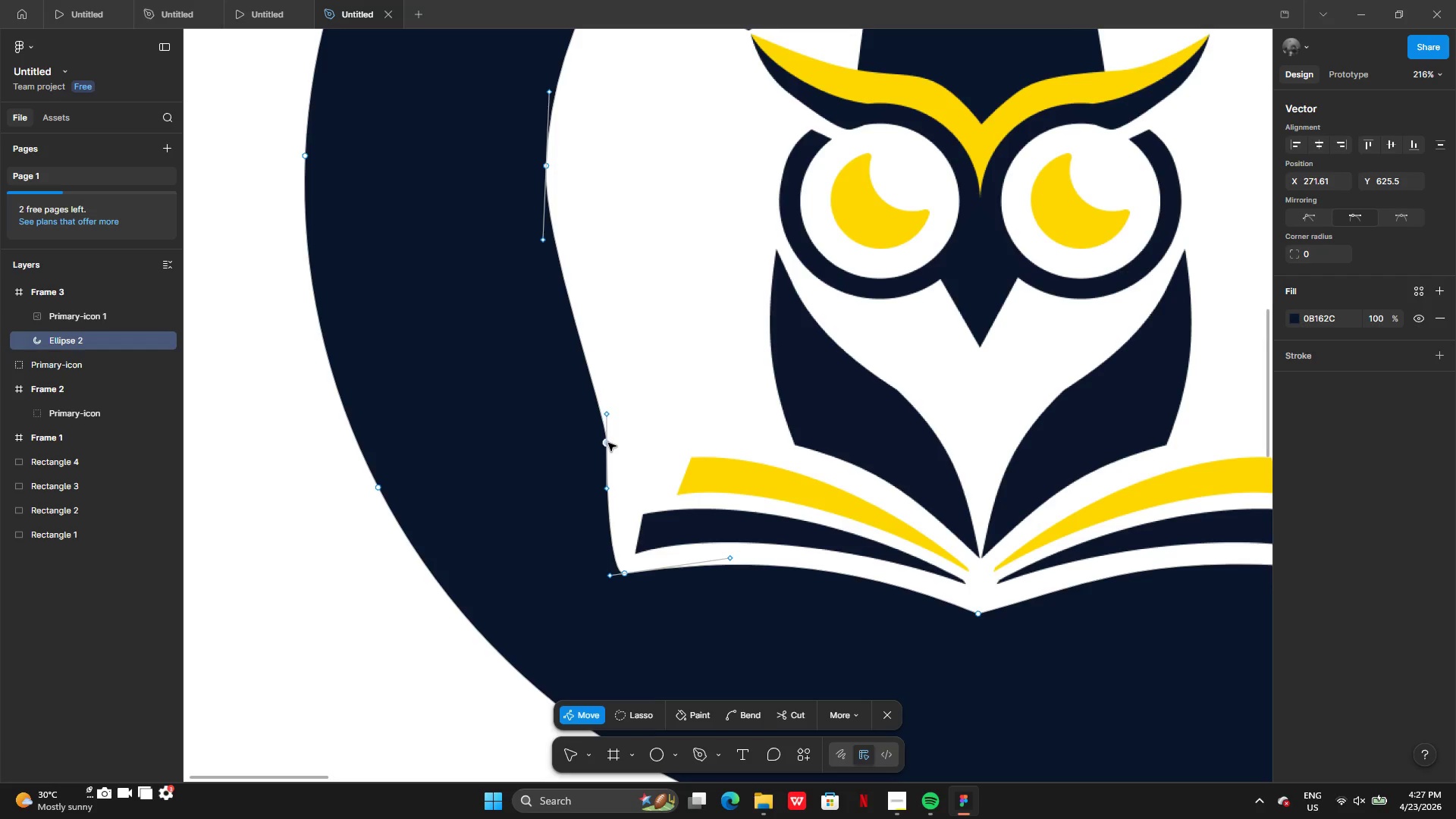 
left_click_drag(start_coordinate=[608, 443], to_coordinate=[644, 450])
 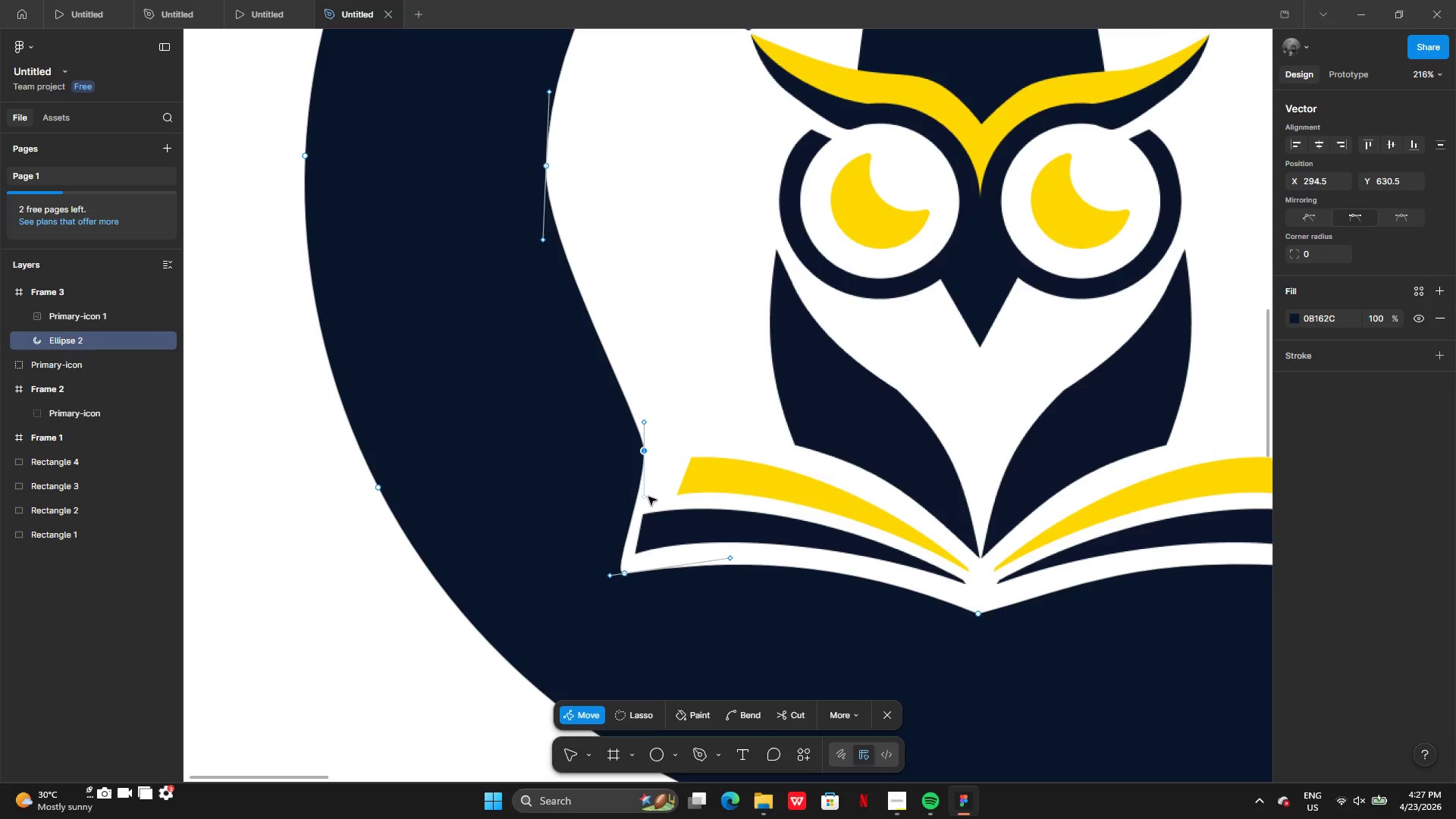 
left_click_drag(start_coordinate=[648, 497], to_coordinate=[613, 491])
 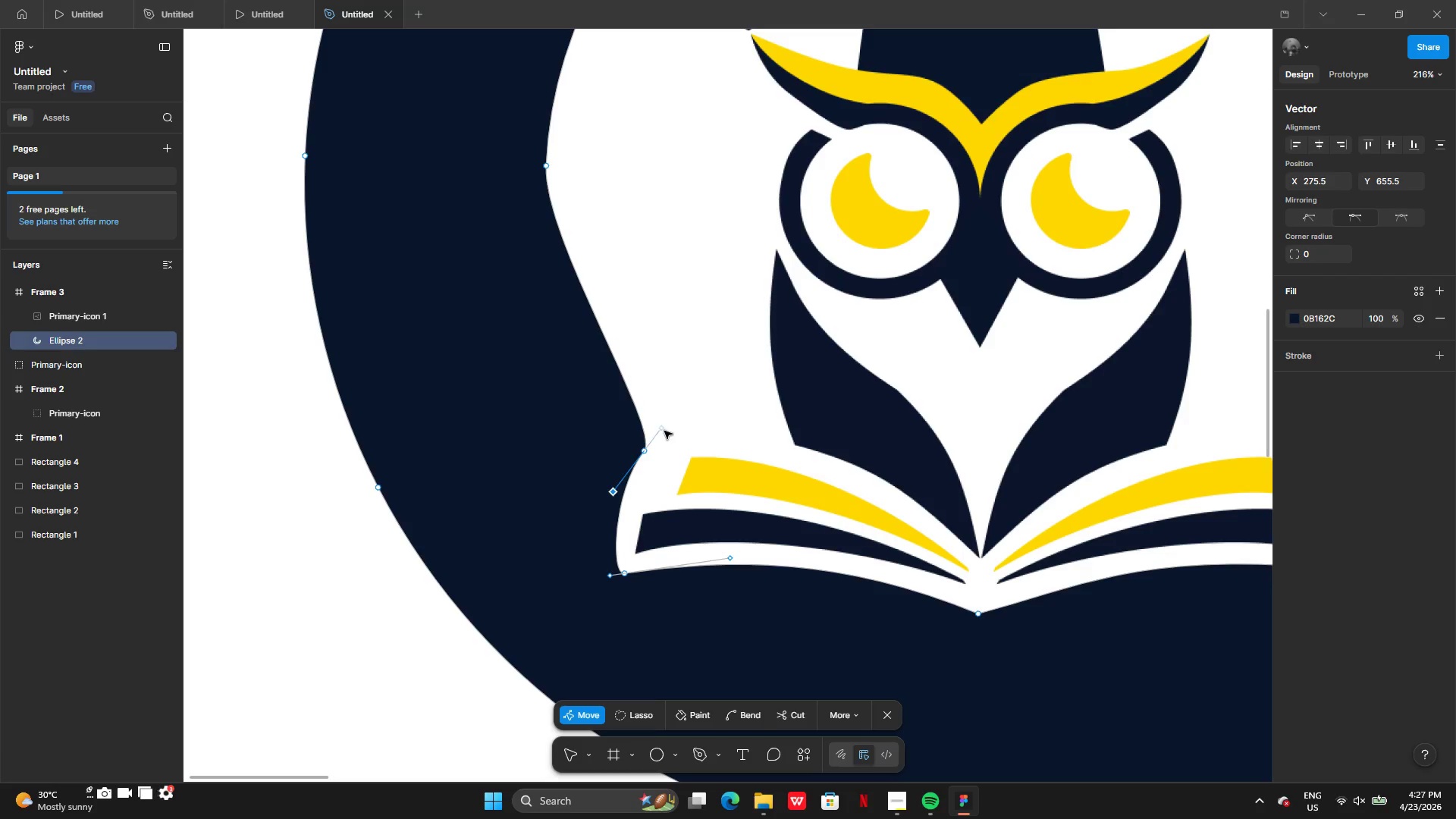 
left_click_drag(start_coordinate=[664, 430], to_coordinate=[655, 435])
 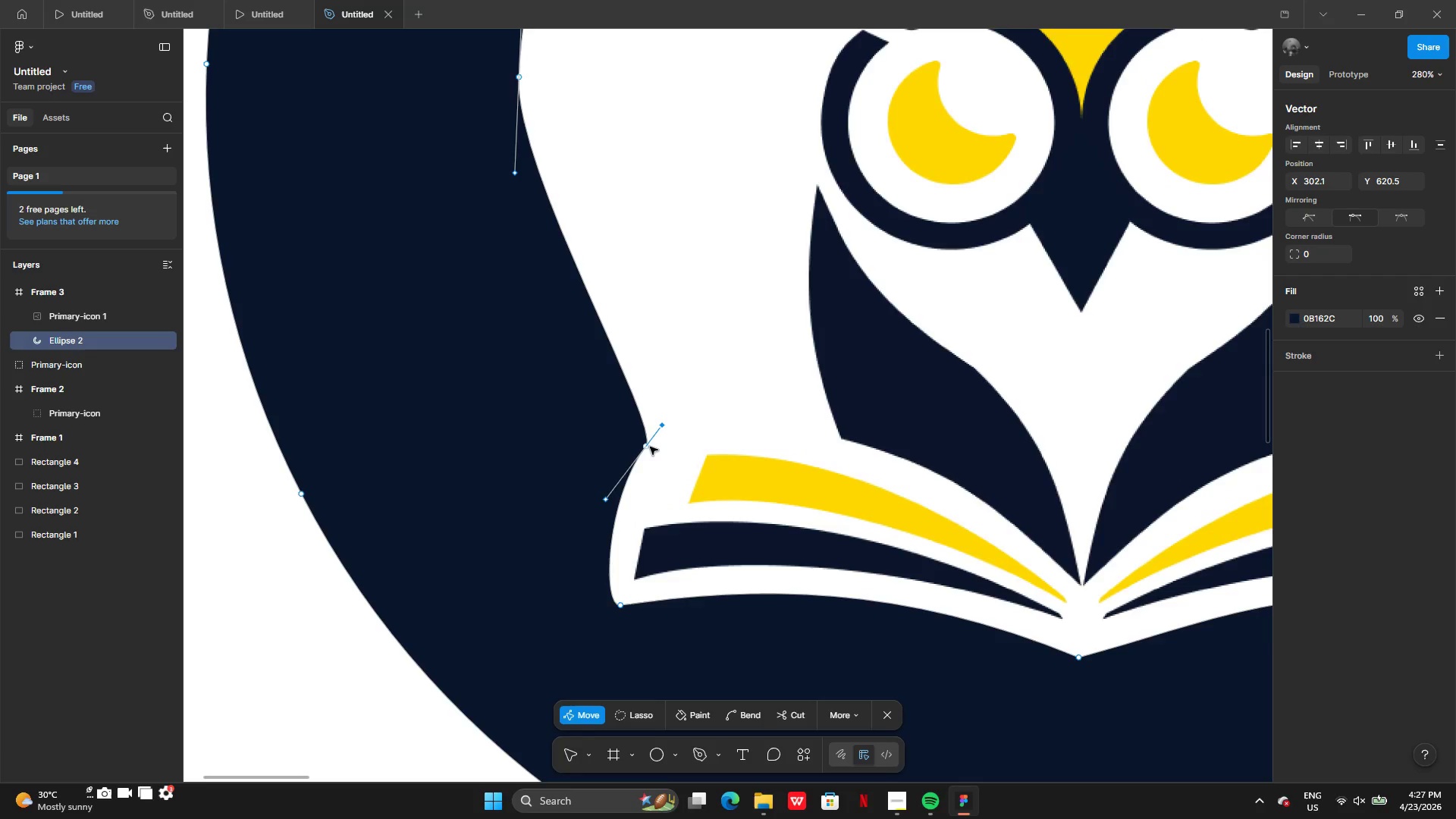 
left_click_drag(start_coordinate=[648, 446], to_coordinate=[666, 442])
 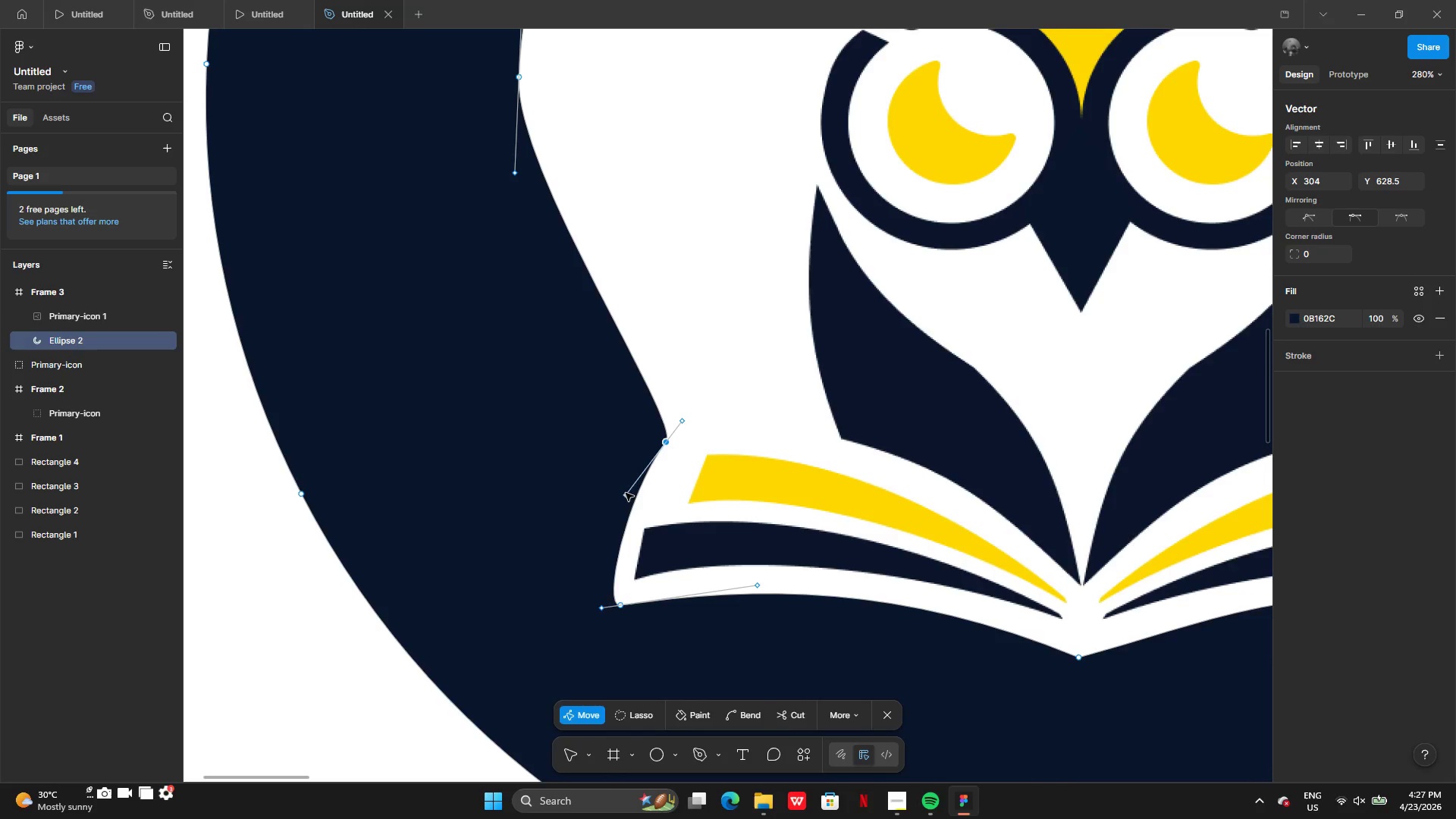 
left_click_drag(start_coordinate=[626, 496], to_coordinate=[617, 494])
 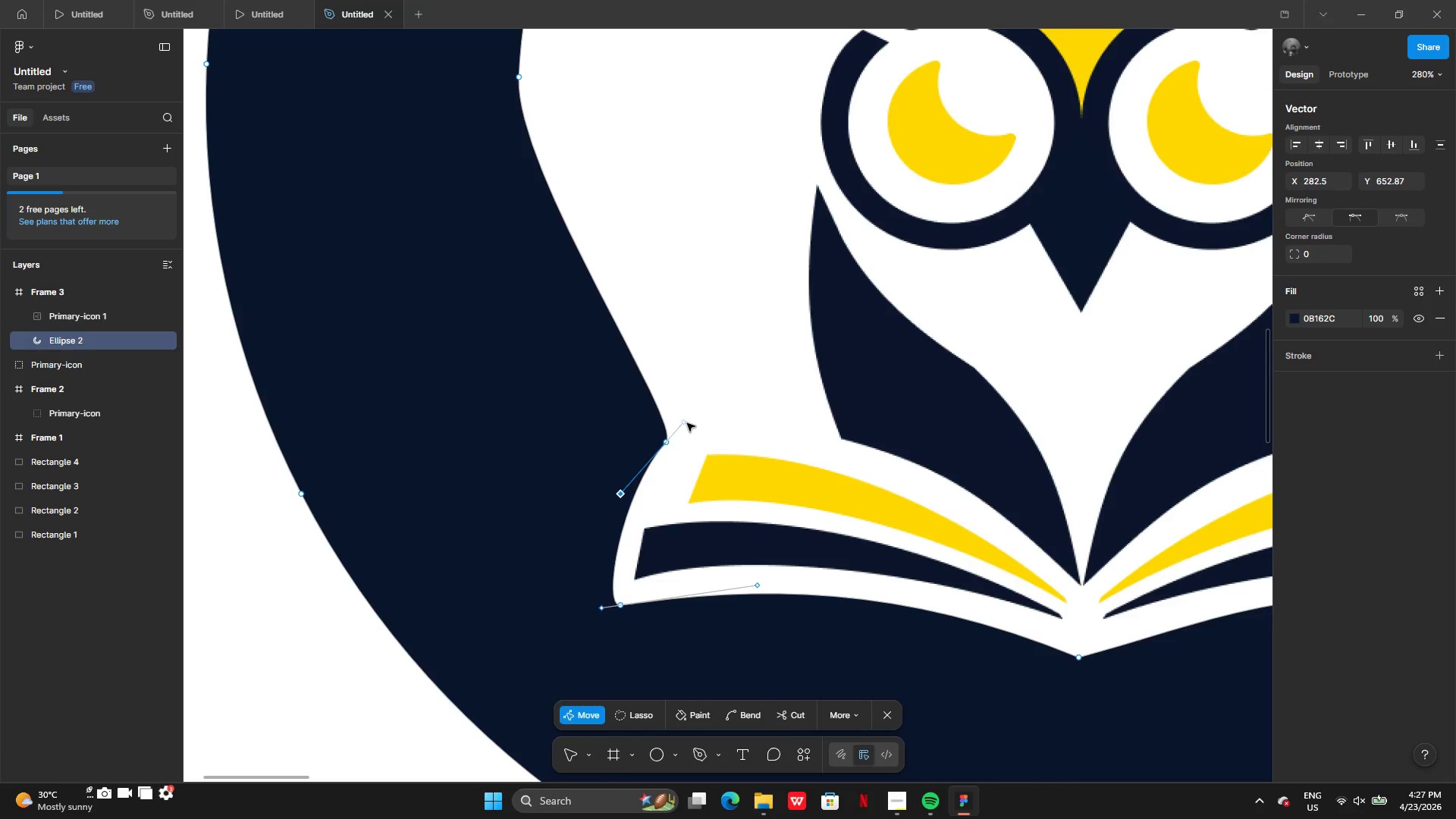 
left_click_drag(start_coordinate=[686, 423], to_coordinate=[691, 410])
 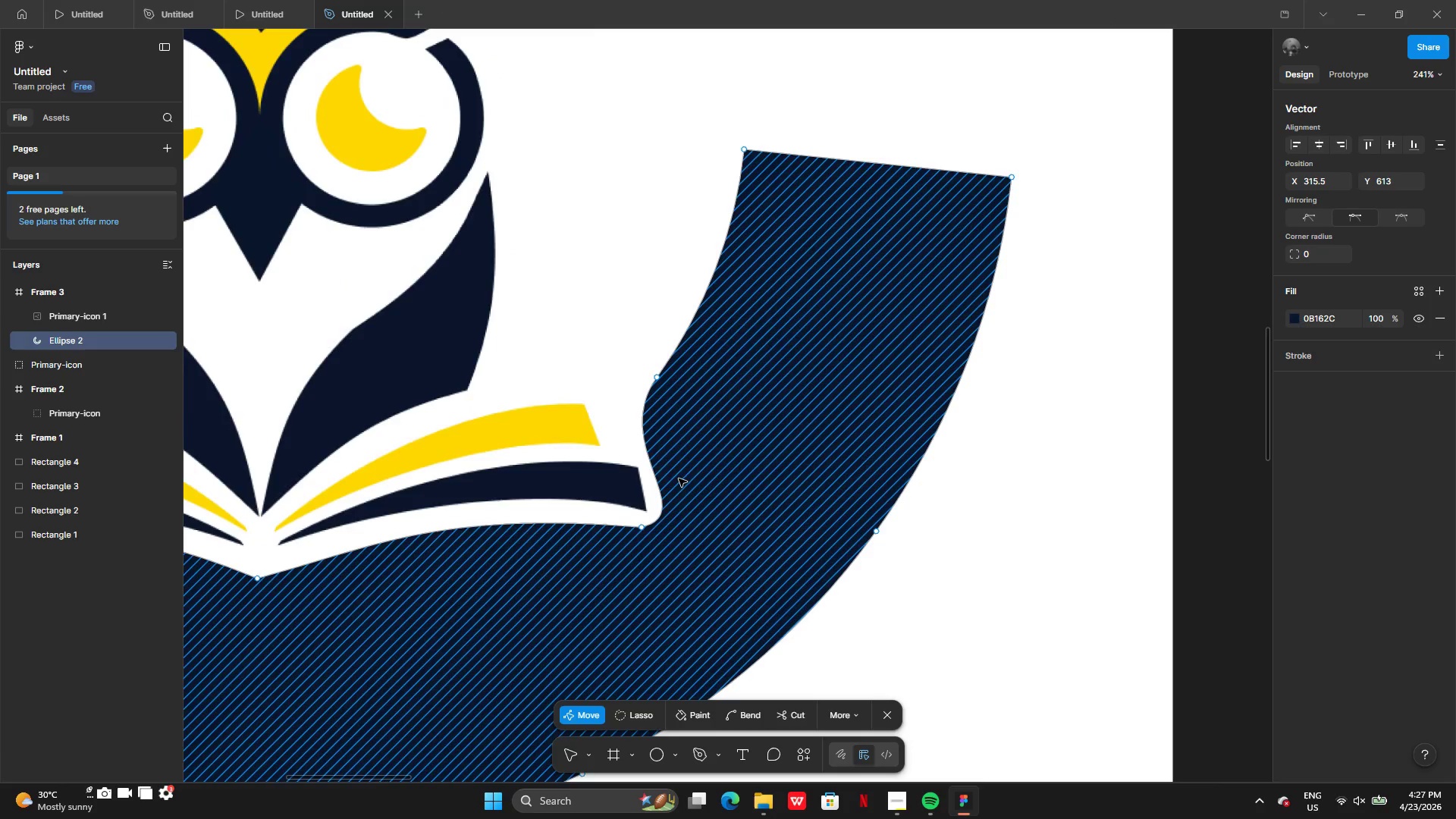 
wait(7.02)
 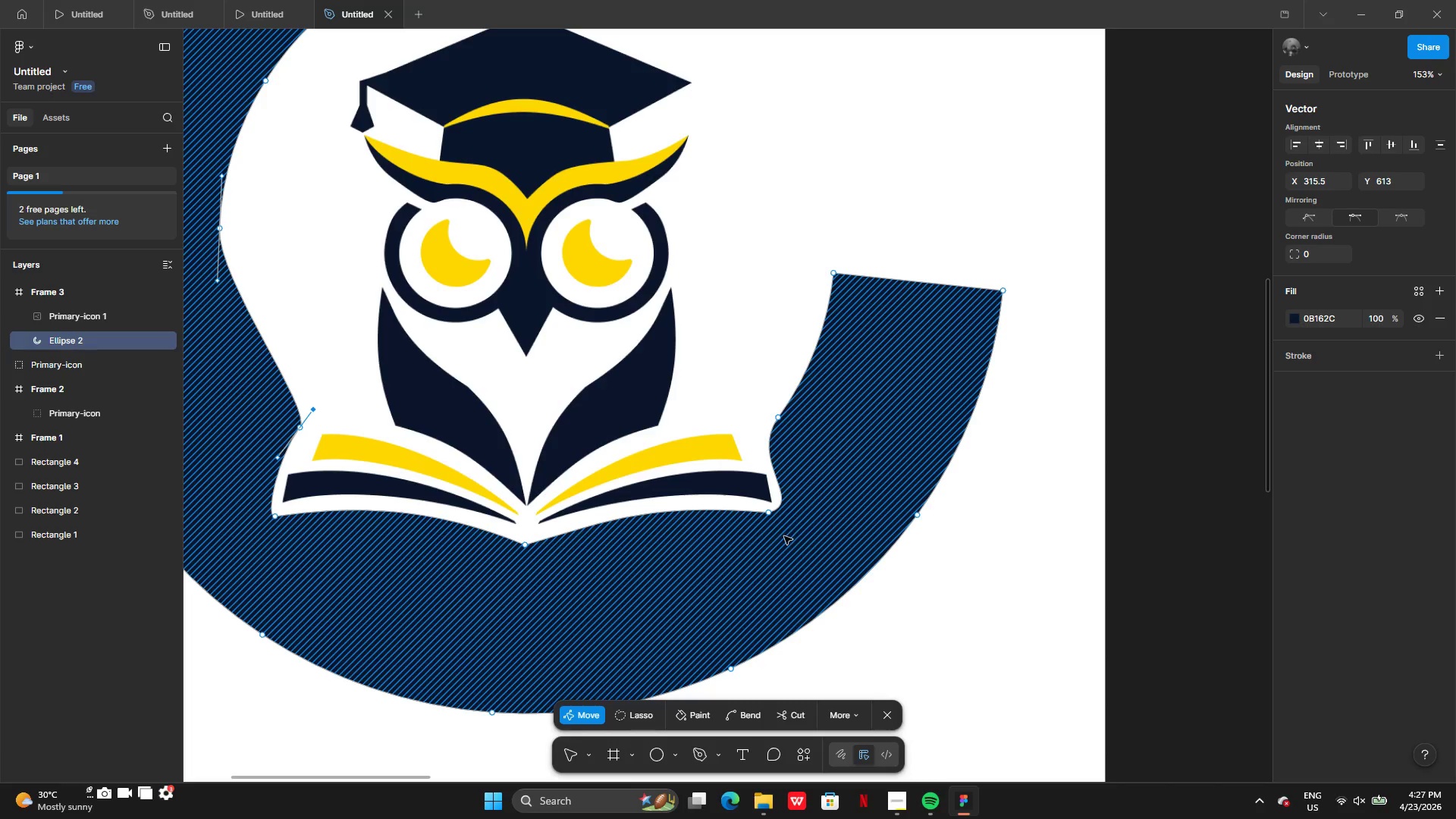 
left_click([627, 548])
 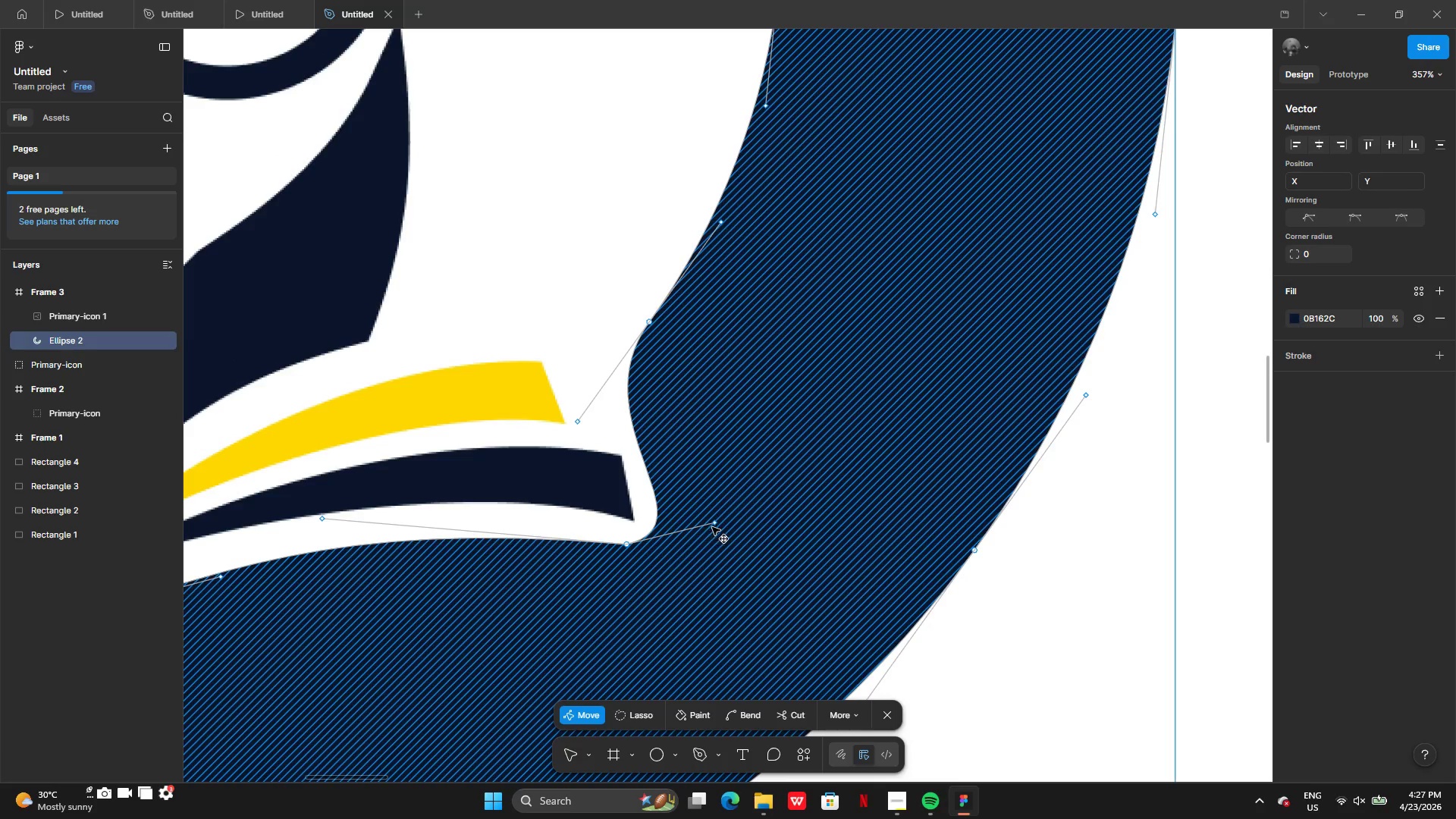 
left_click_drag(start_coordinate=[714, 526], to_coordinate=[732, 531])
 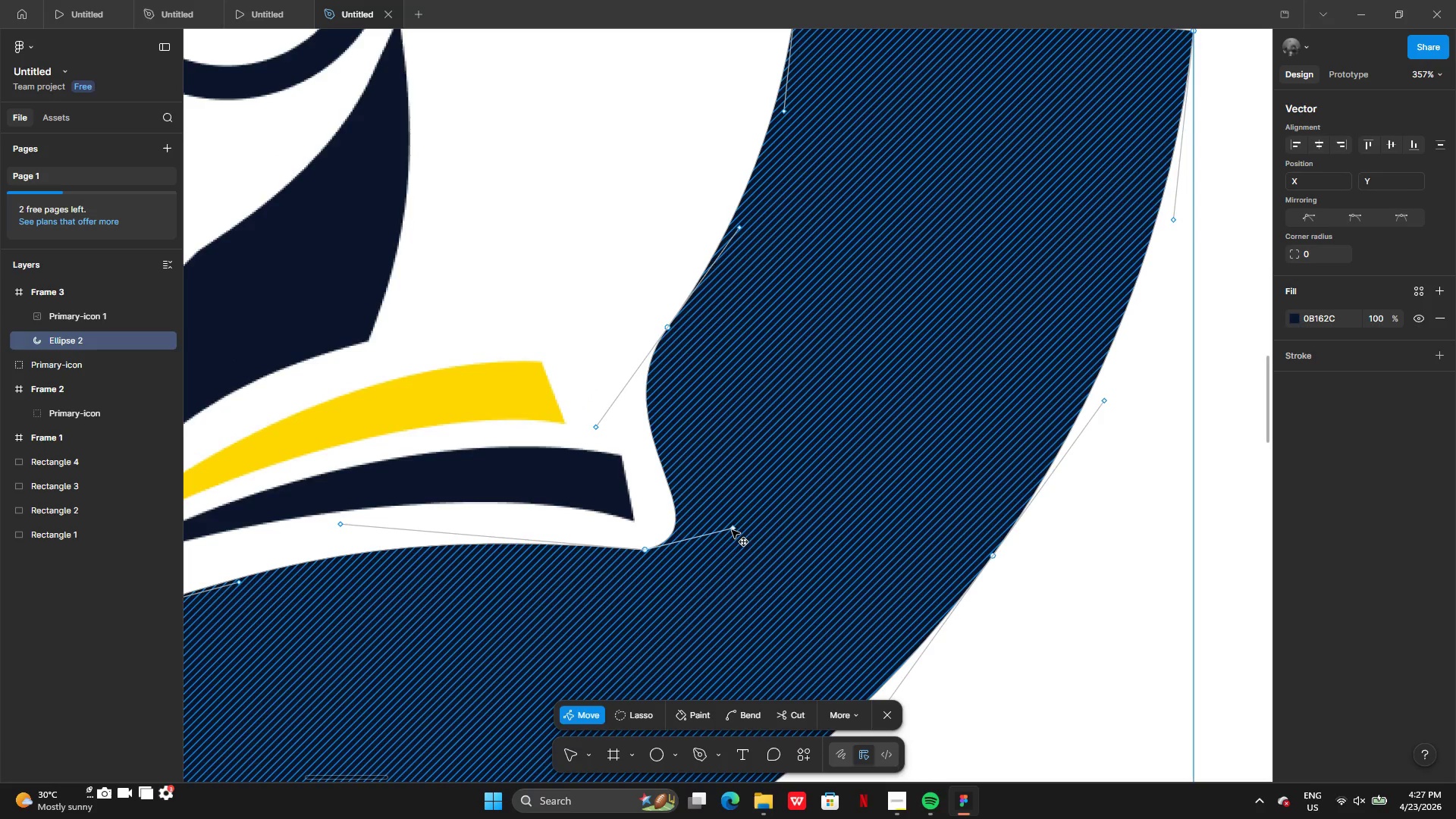 
key(Control+Z)
 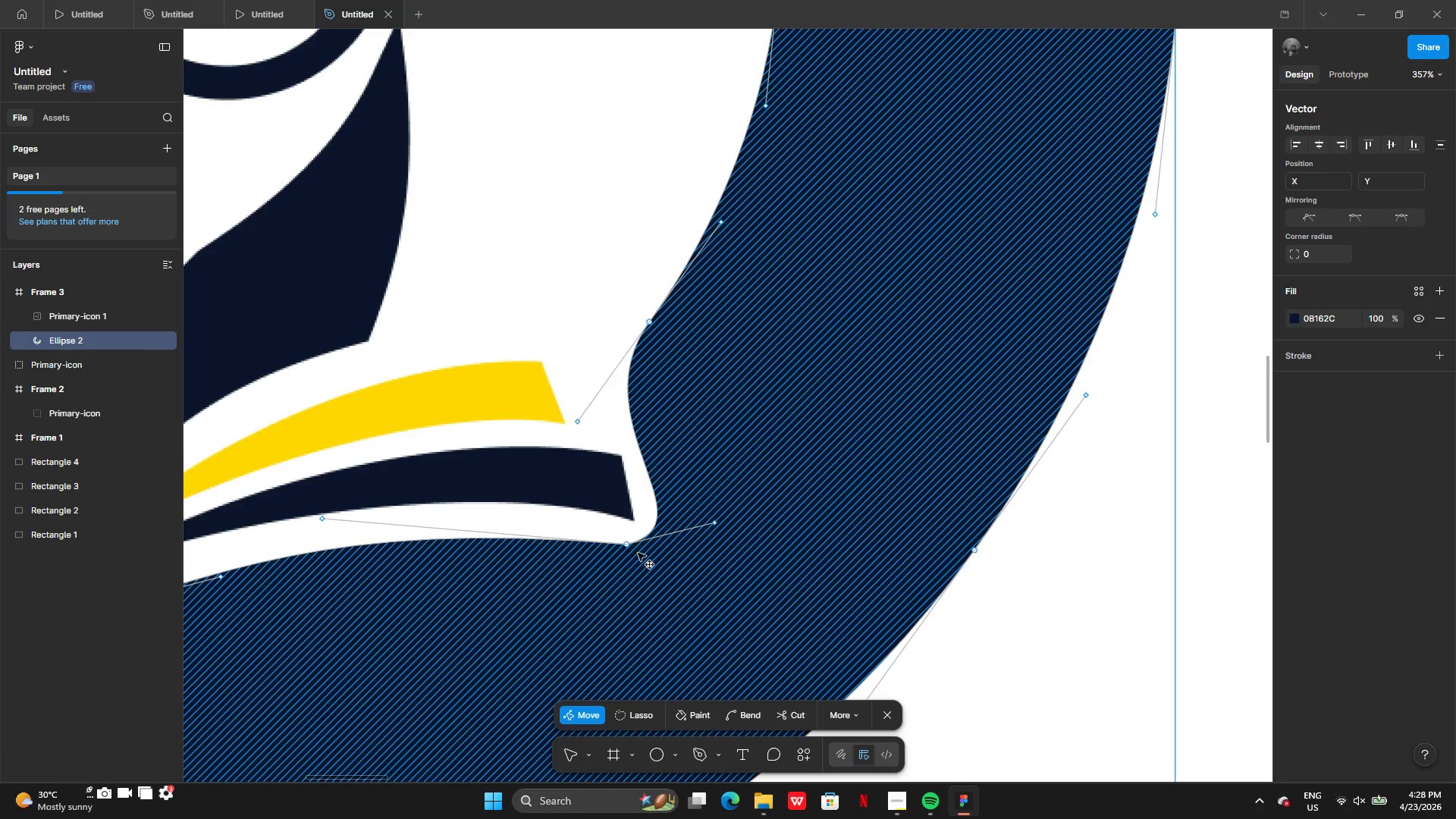 
double_click([645, 560])
 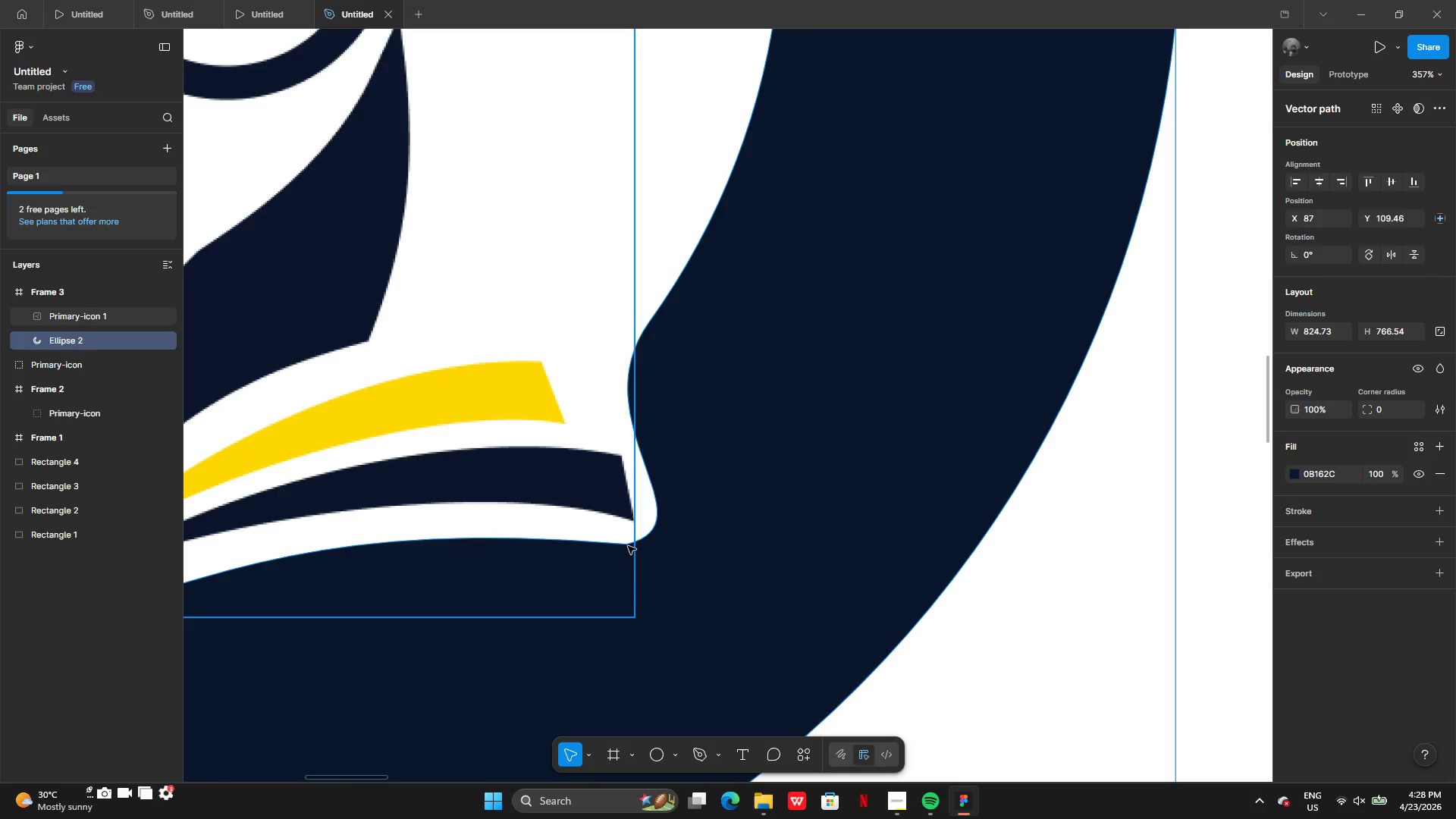 
left_click([628, 546])
 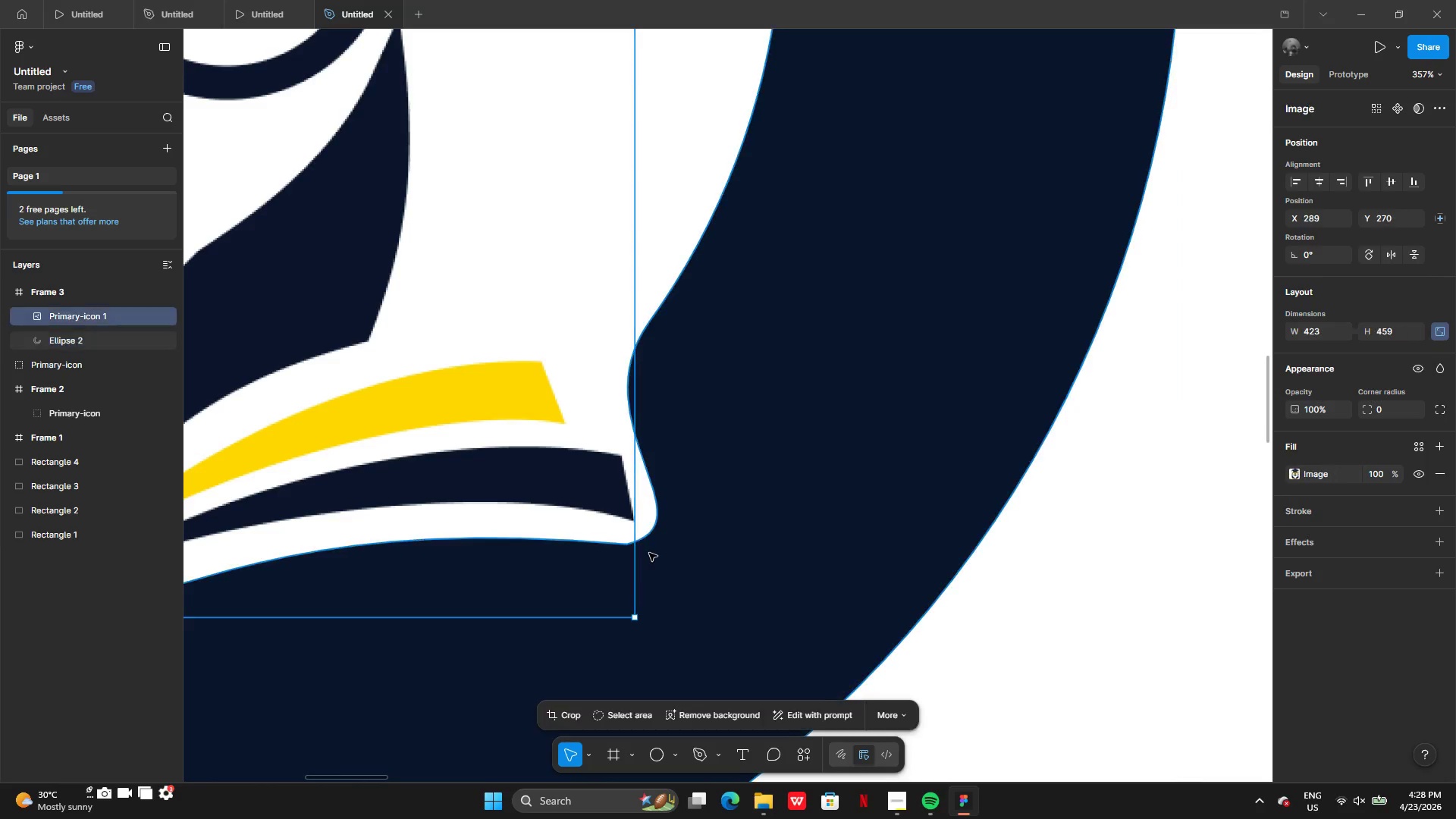 
double_click([649, 553])
 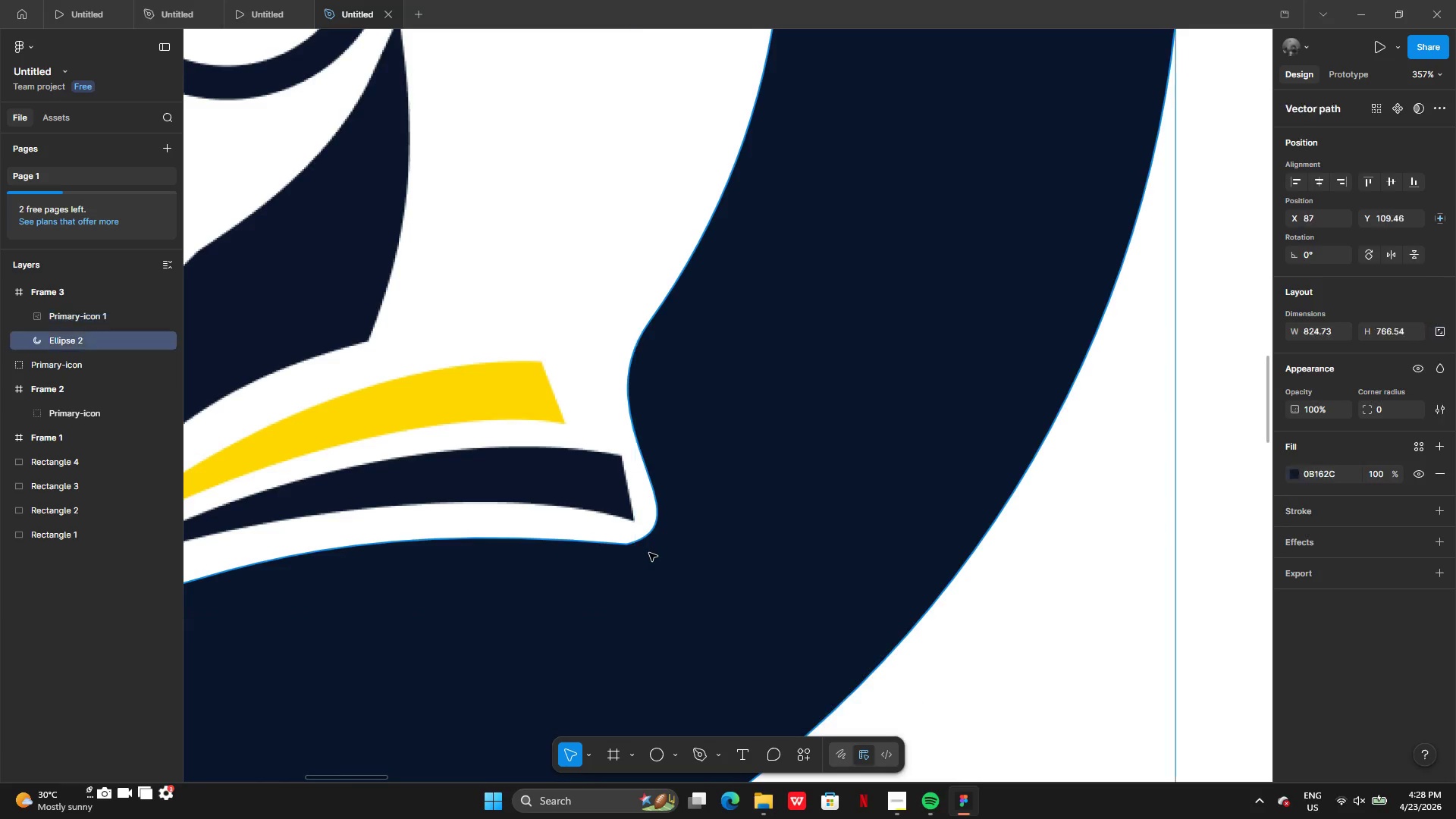 
triple_click([649, 553])
 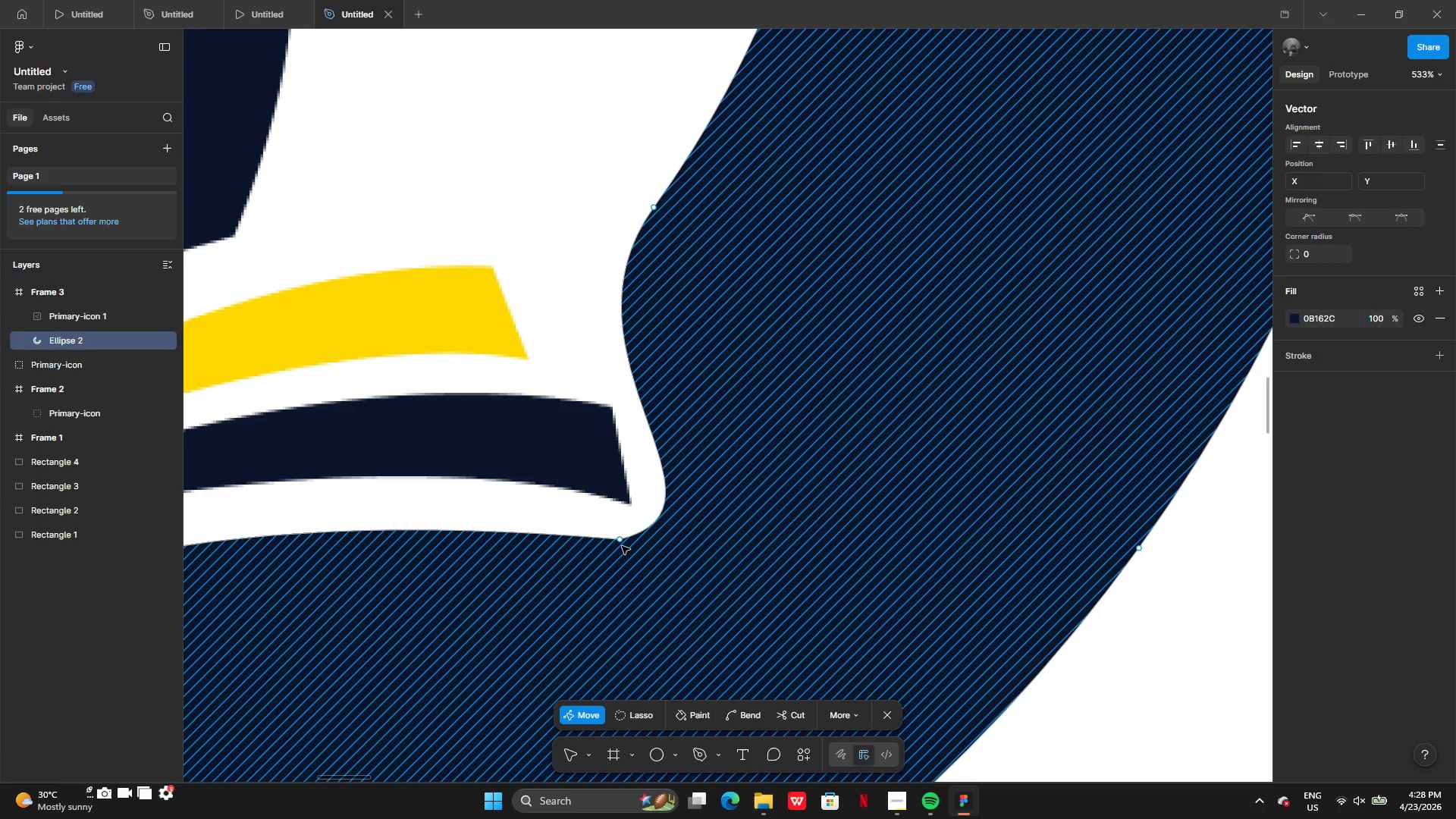 
left_click([623, 543])
 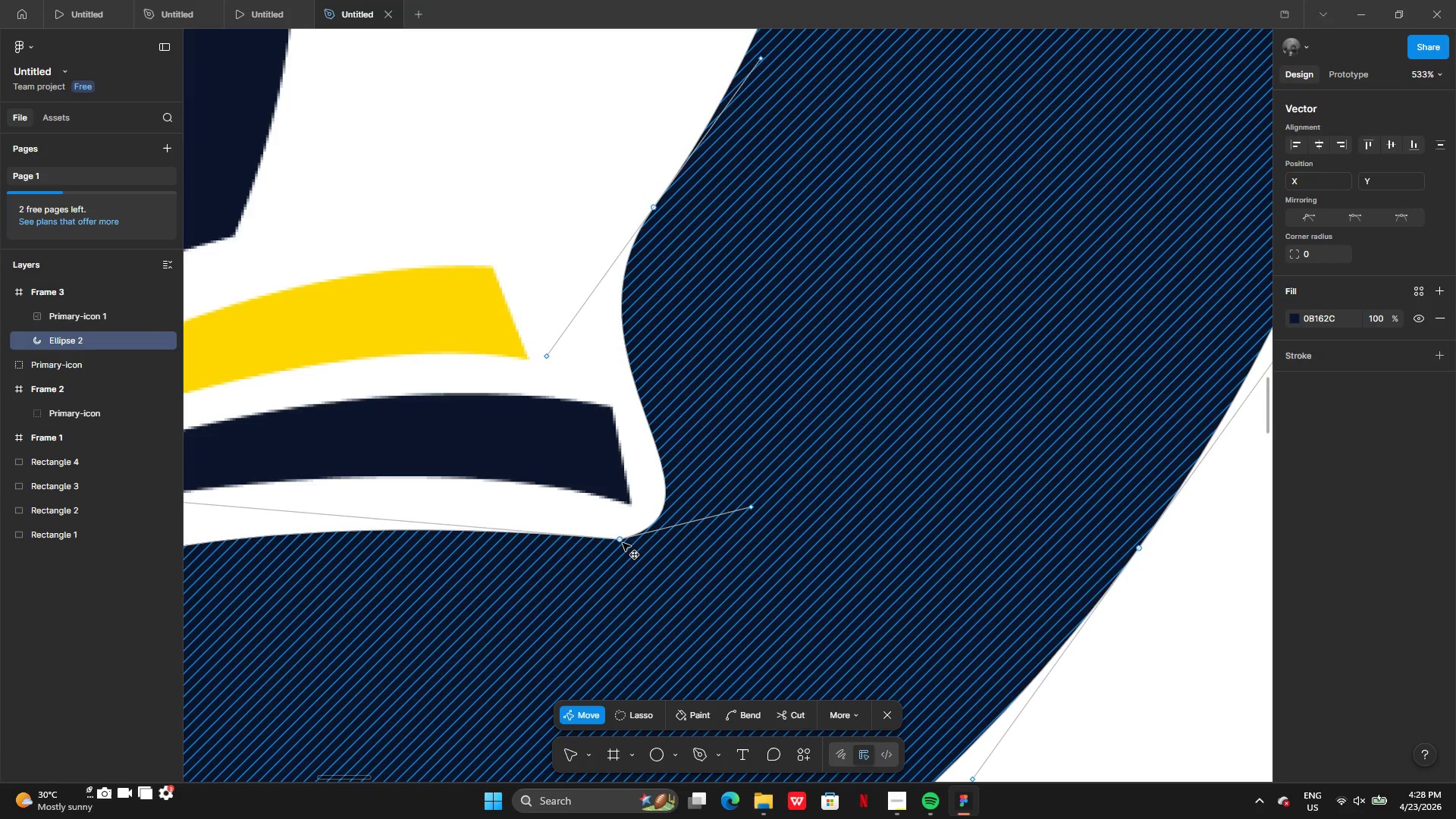 
double_click([623, 543])
 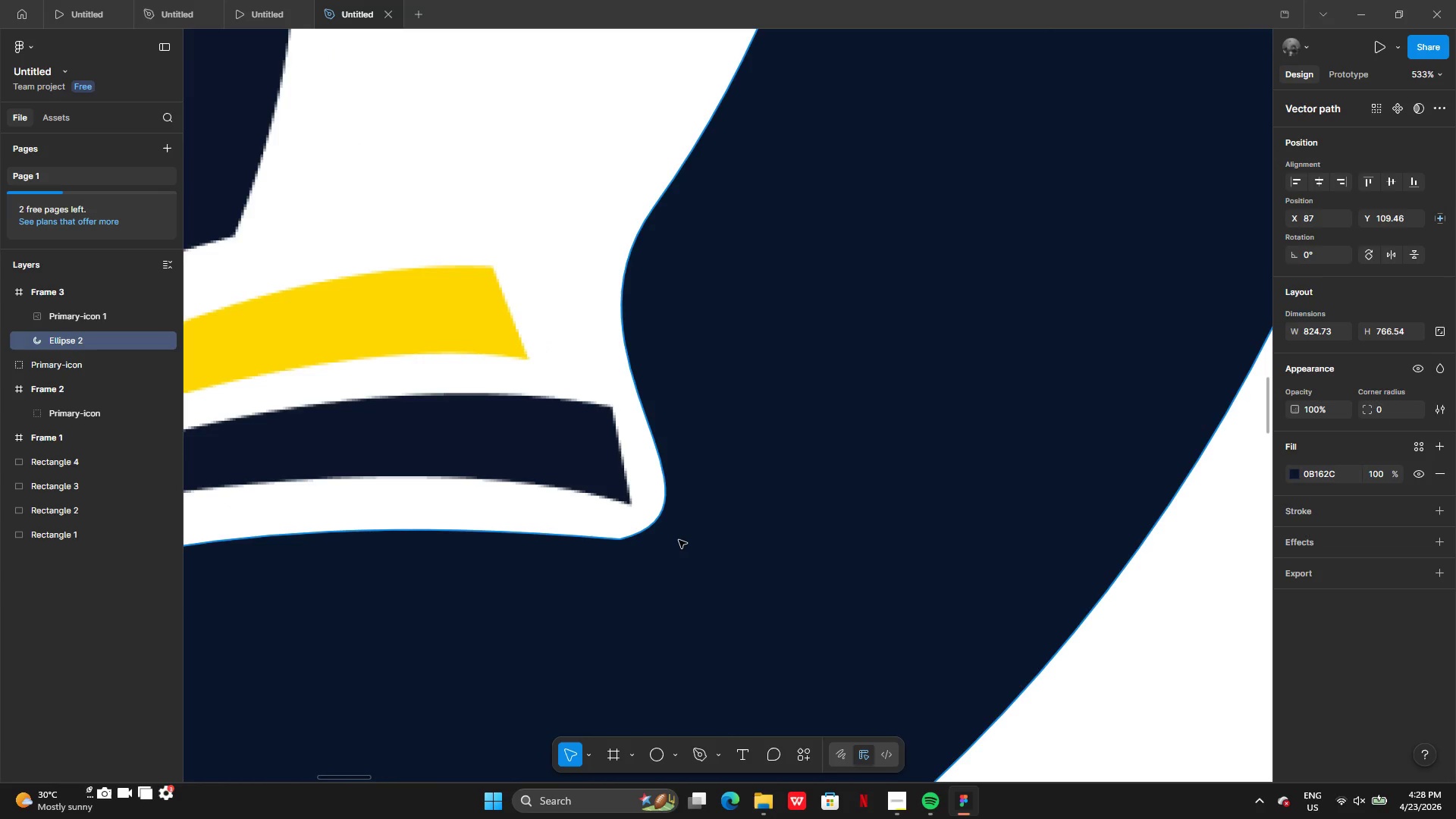 
double_click([679, 540])
 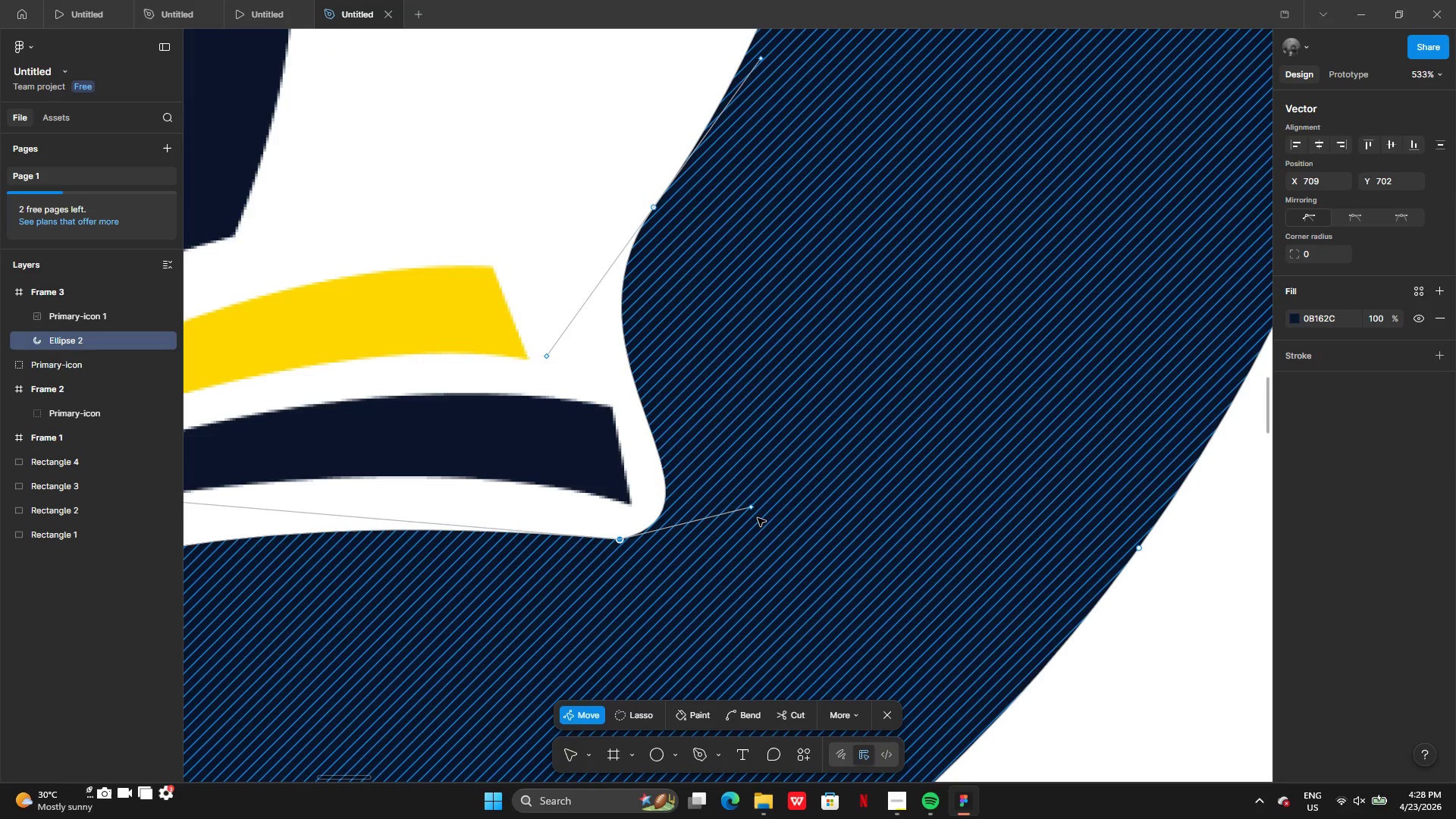 
left_click_drag(start_coordinate=[752, 509], to_coordinate=[804, 548])
 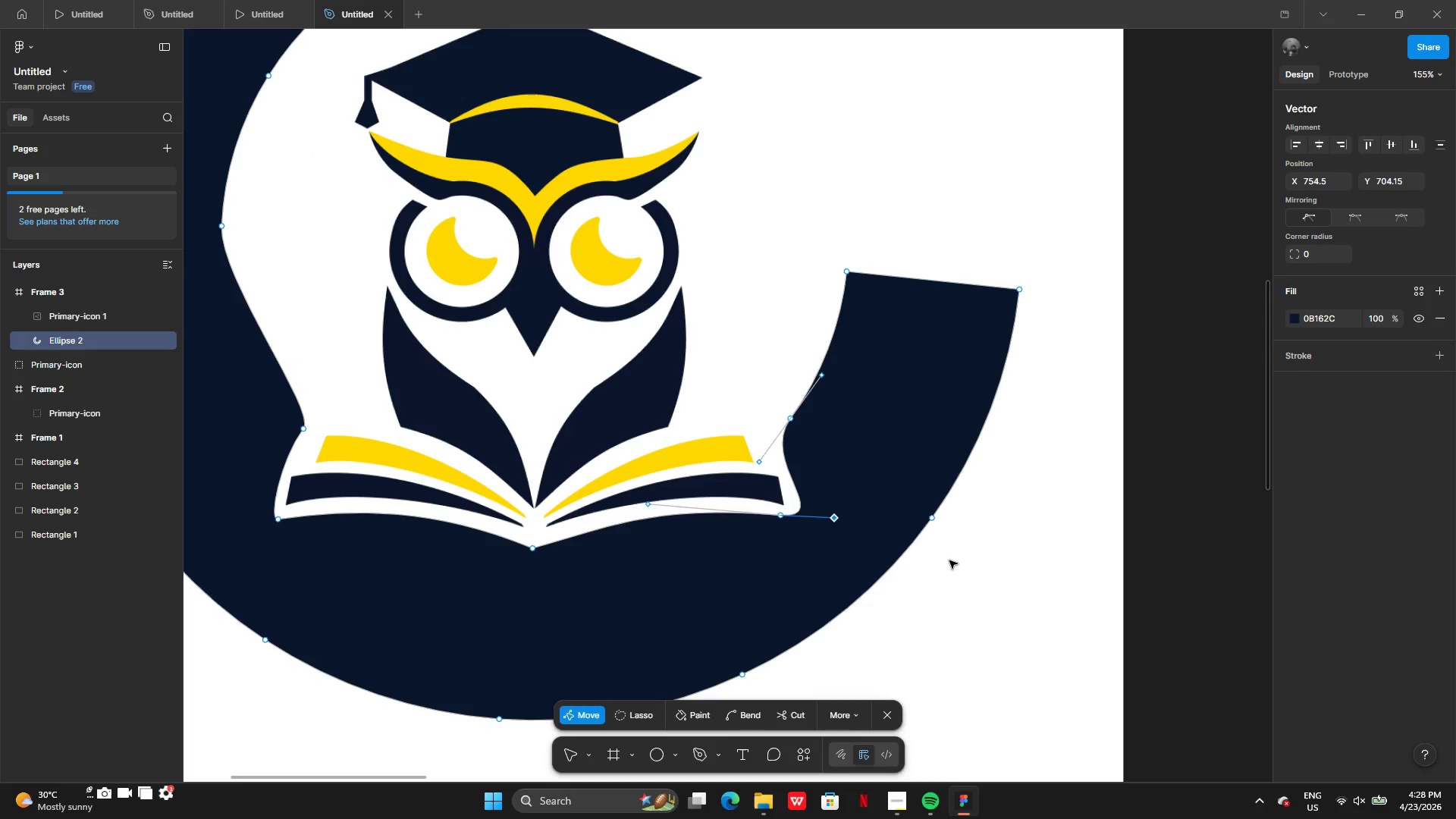 
double_click([949, 560])
 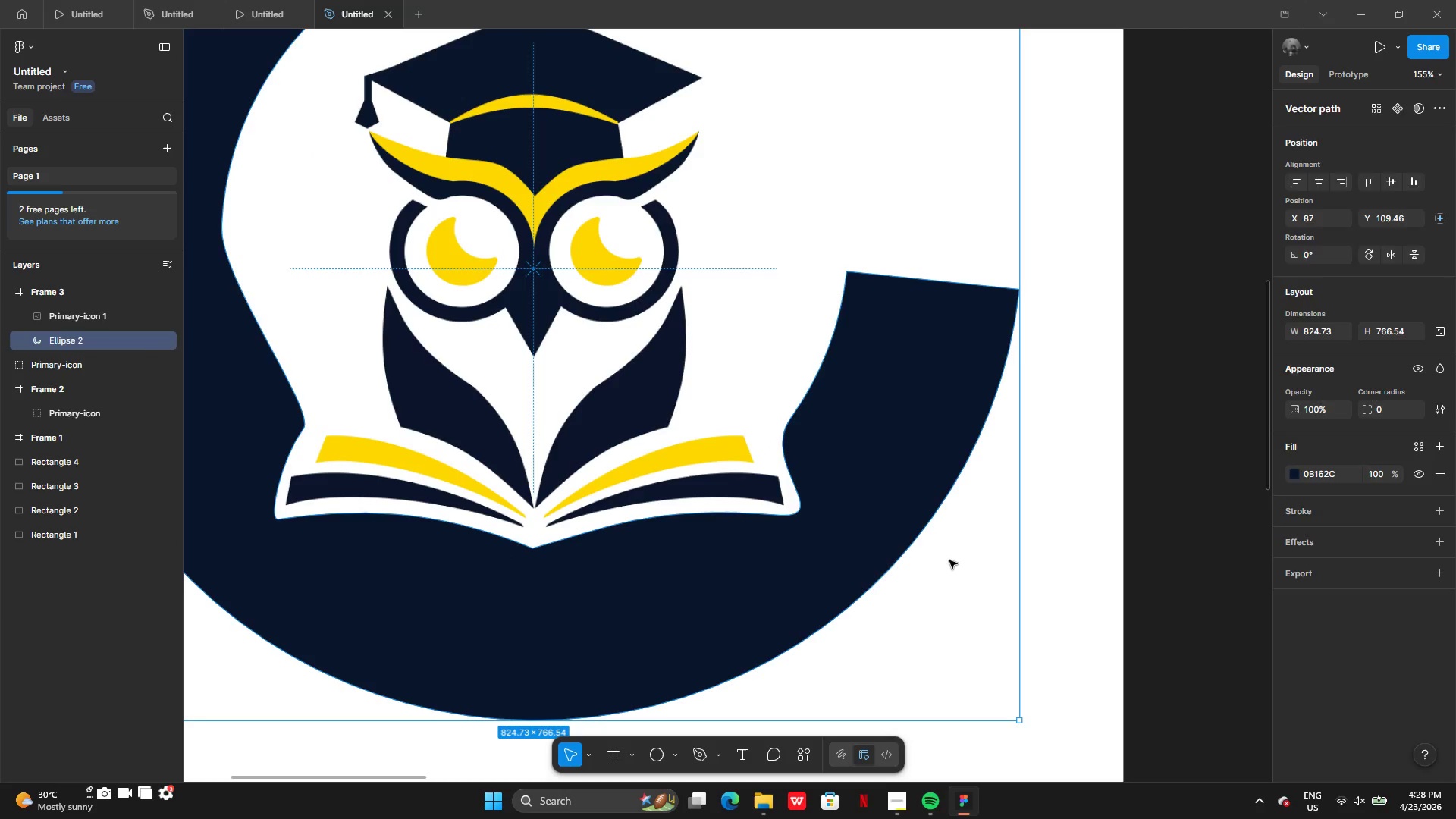 
triple_click([949, 560])
 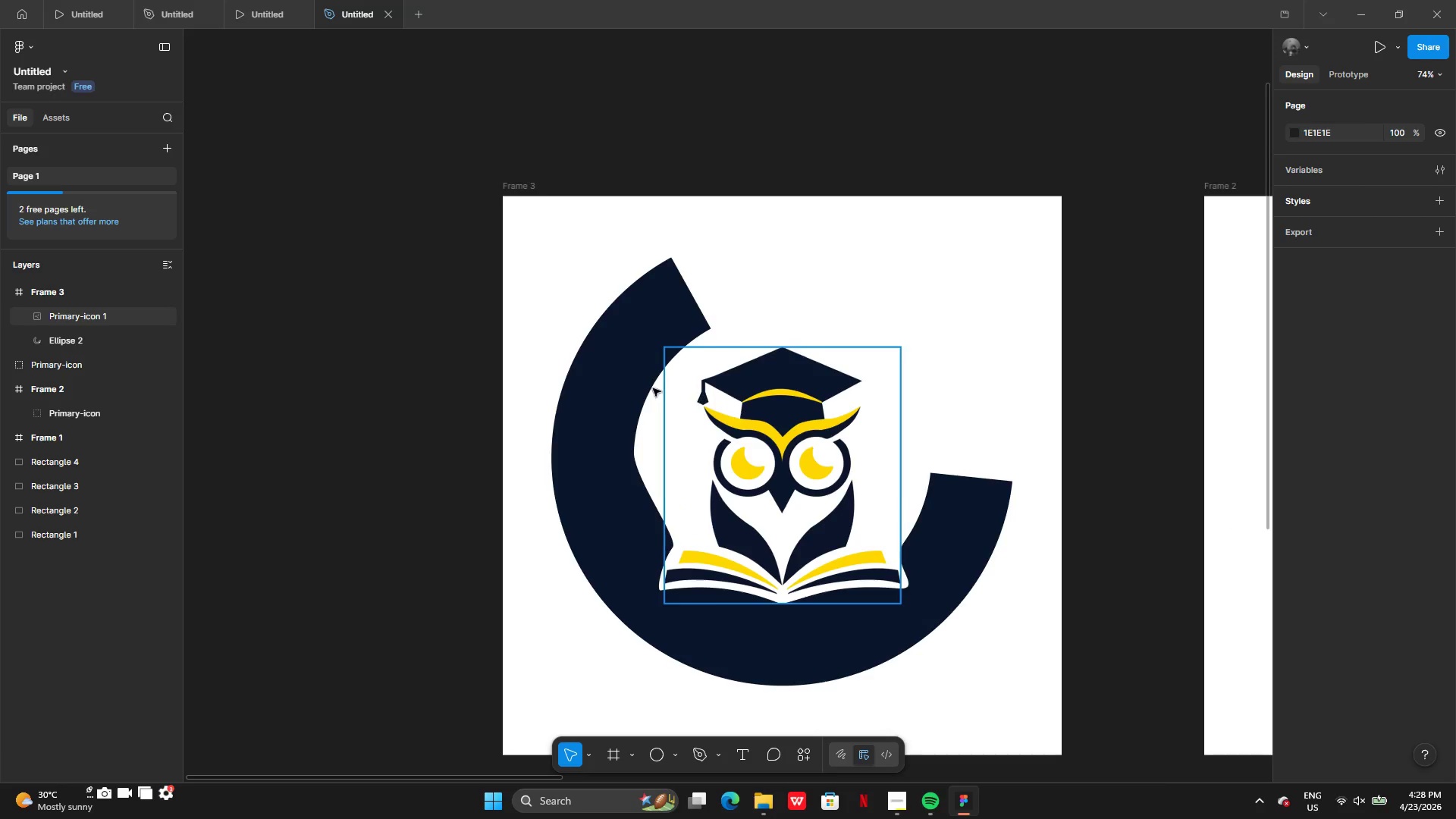 
double_click([593, 454])
 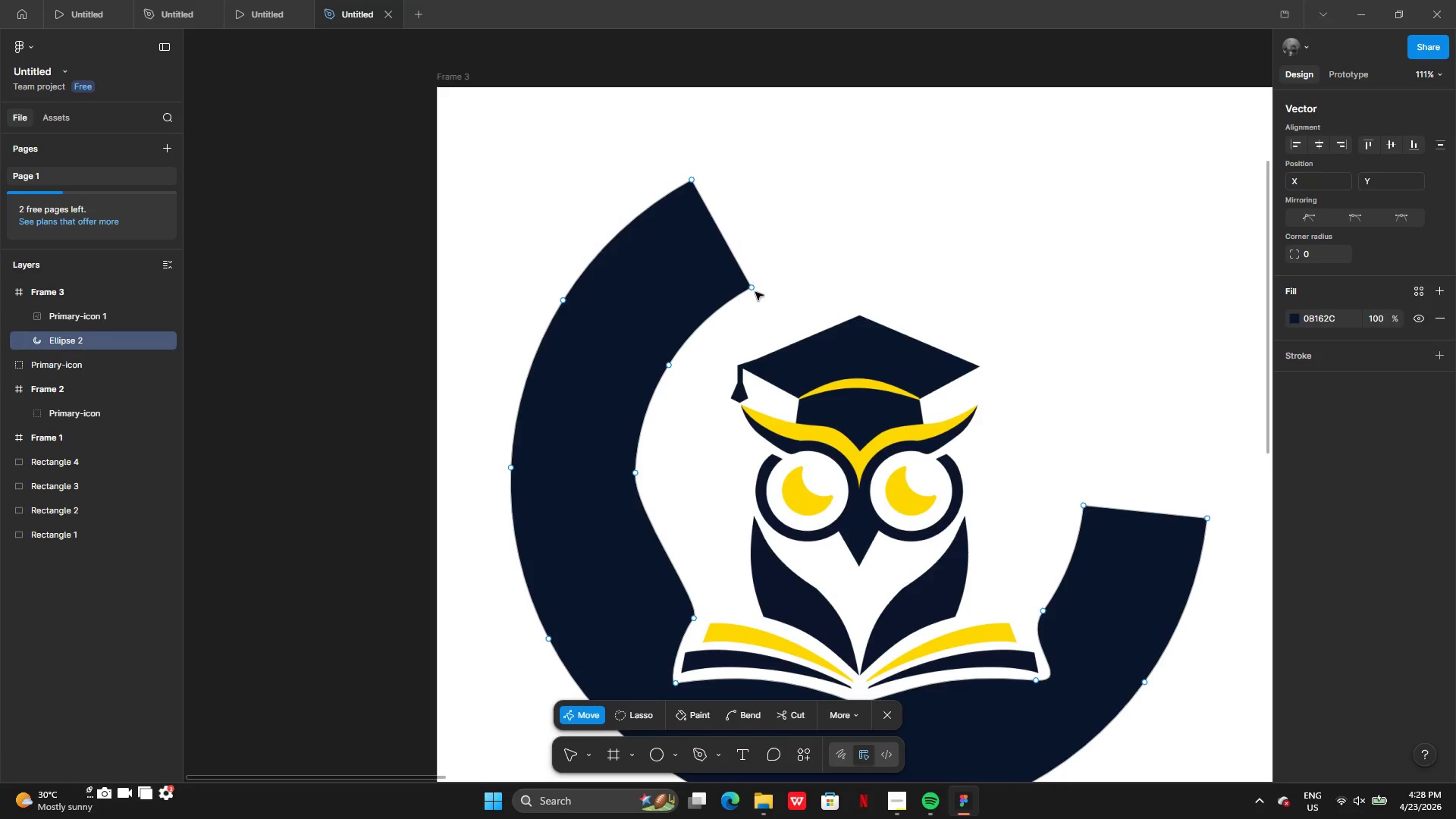 
left_click_drag(start_coordinate=[754, 290], to_coordinate=[711, 204])
 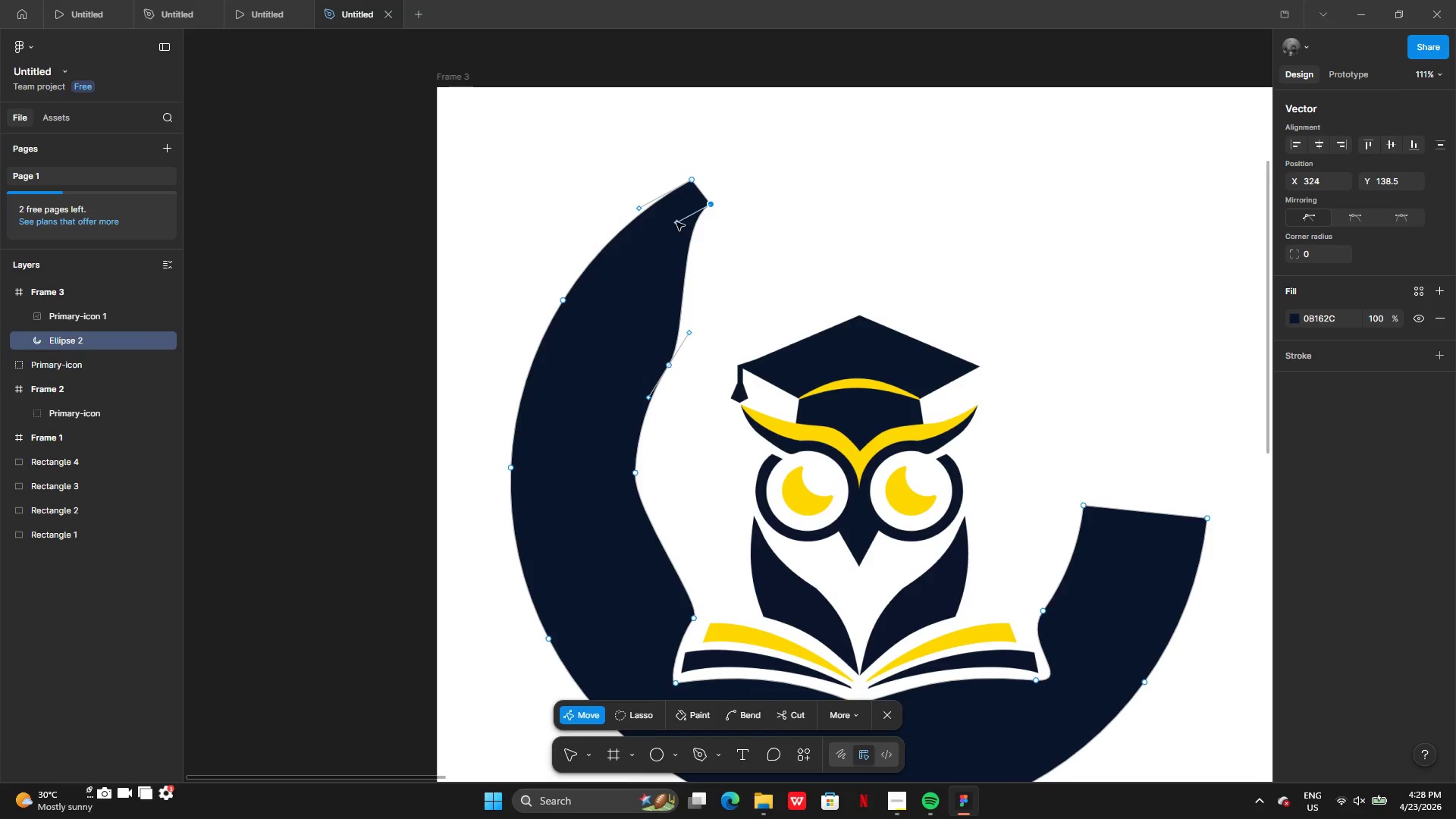 
left_click_drag(start_coordinate=[676, 222], to_coordinate=[658, 303])
 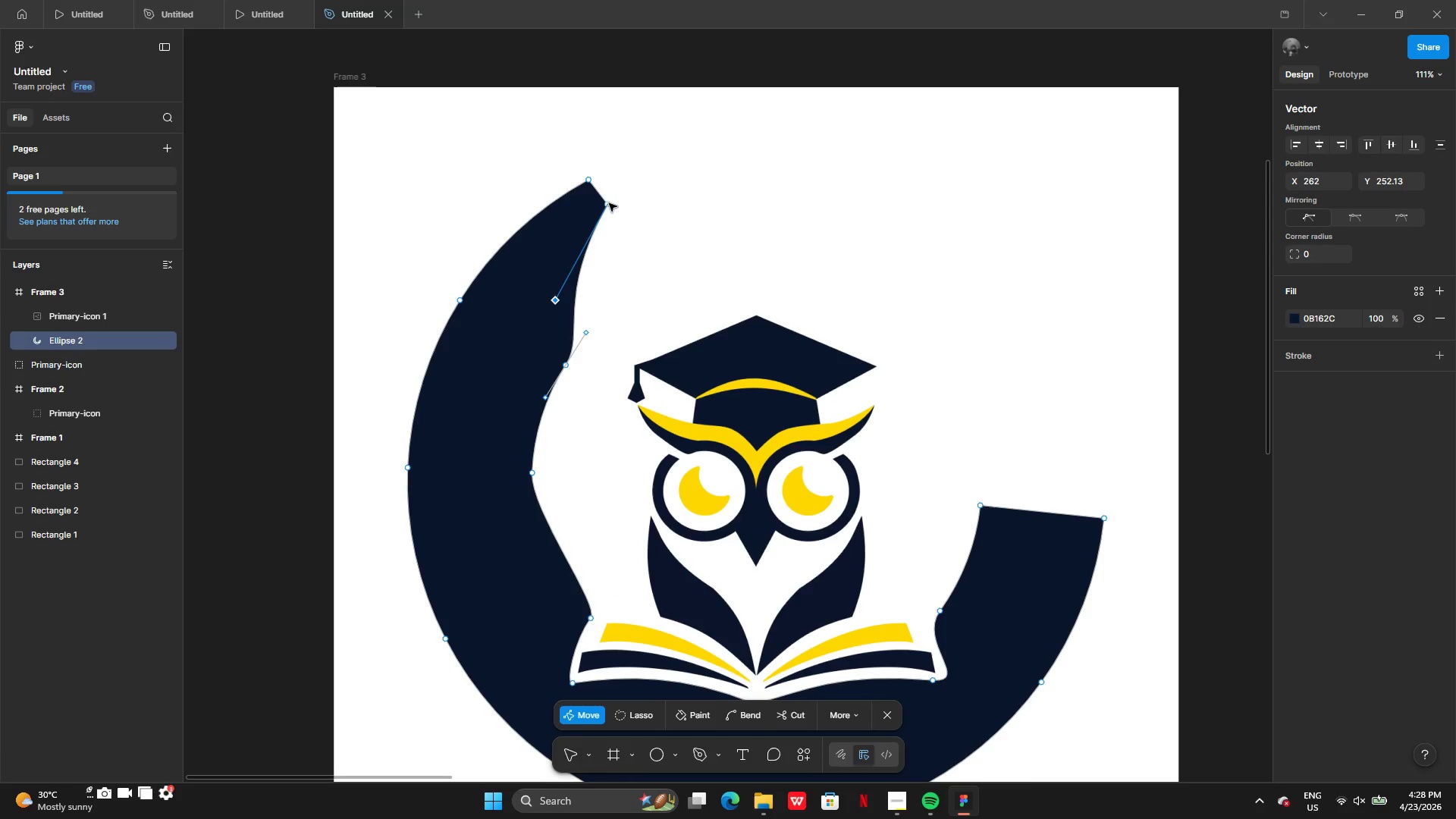 
left_click_drag(start_coordinate=[608, 207], to_coordinate=[664, 138])
 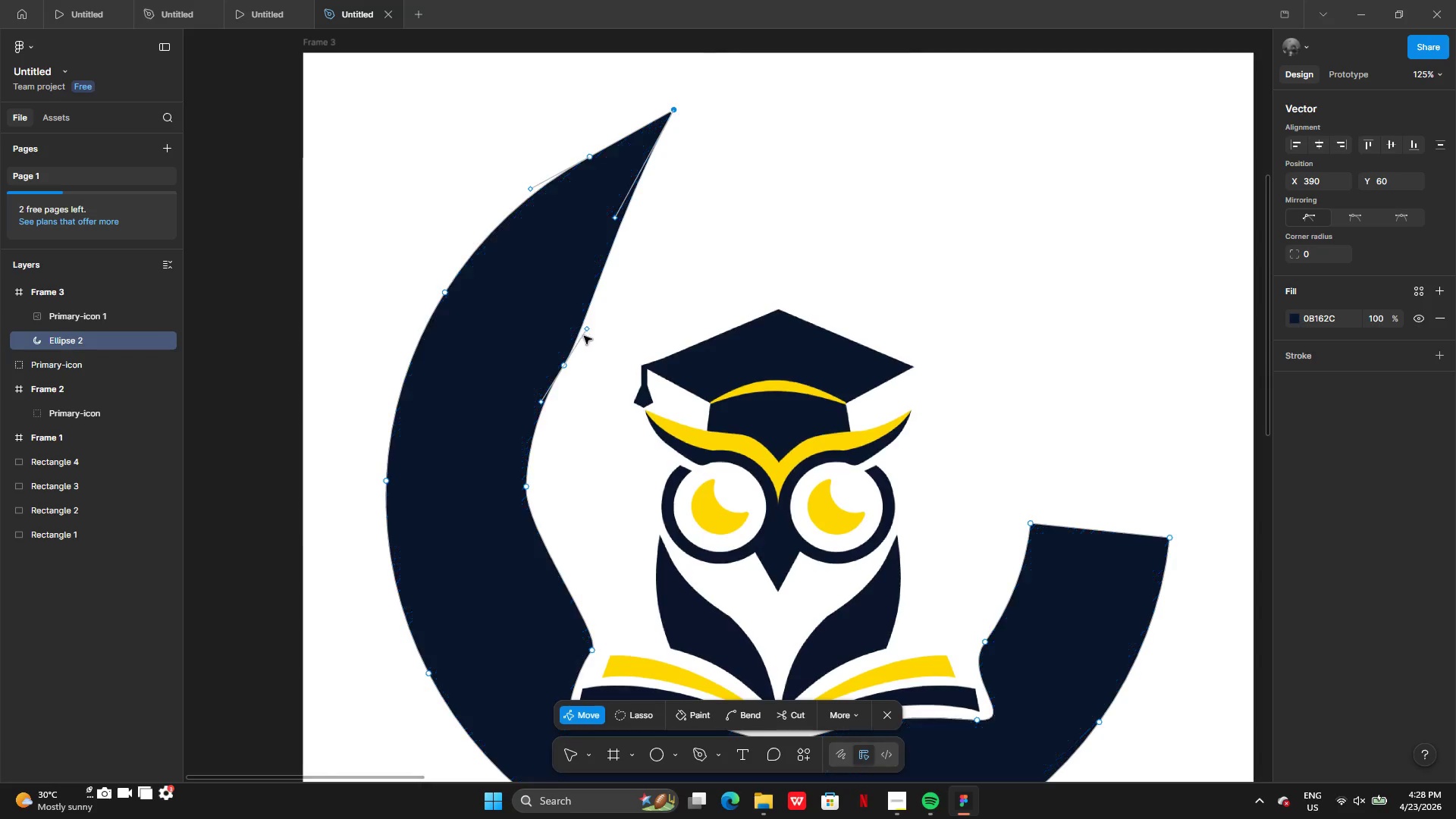 
left_click_drag(start_coordinate=[588, 331], to_coordinate=[572, 322])
 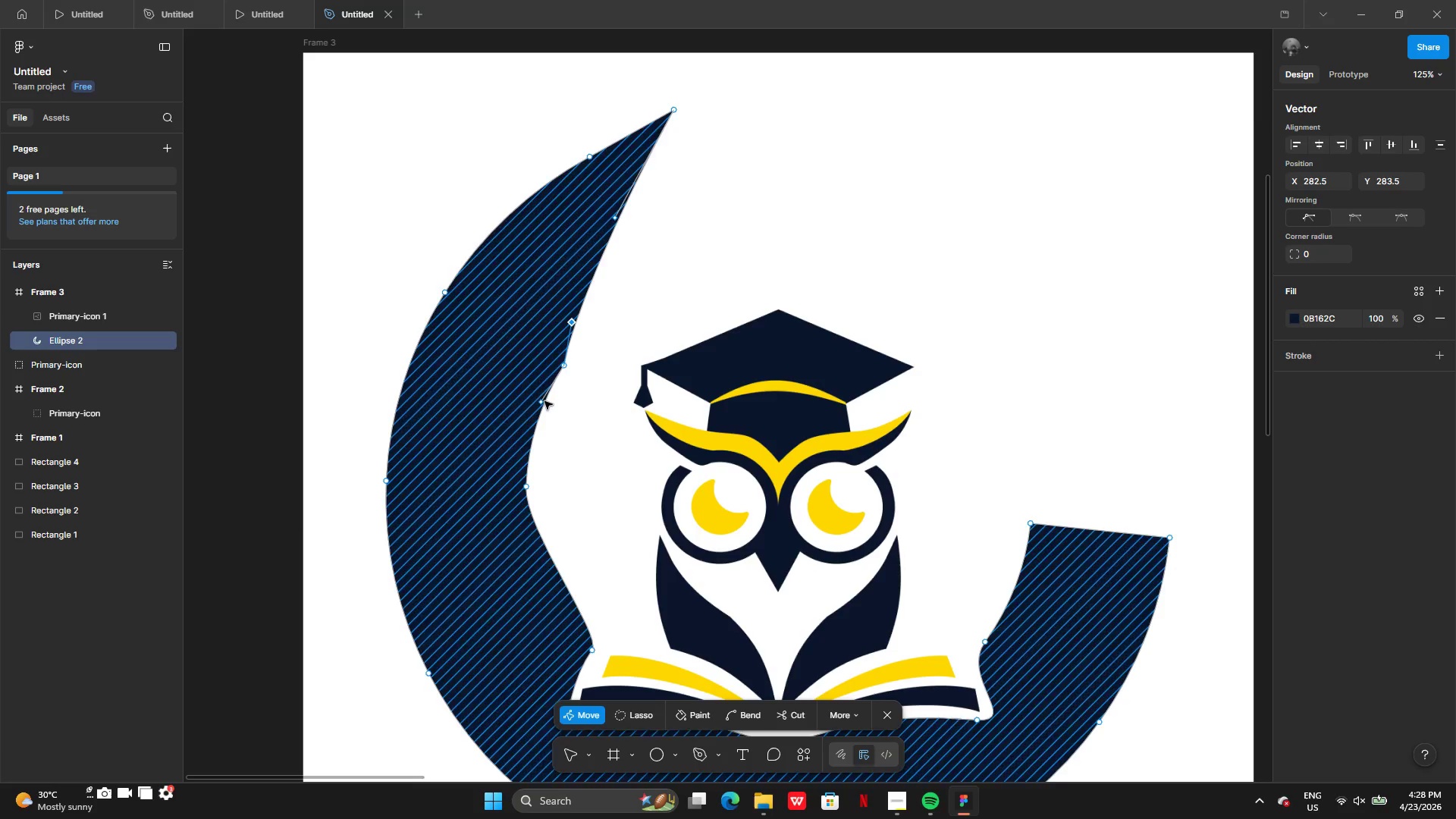 
left_click_drag(start_coordinate=[541, 401], to_coordinate=[543, 416])
 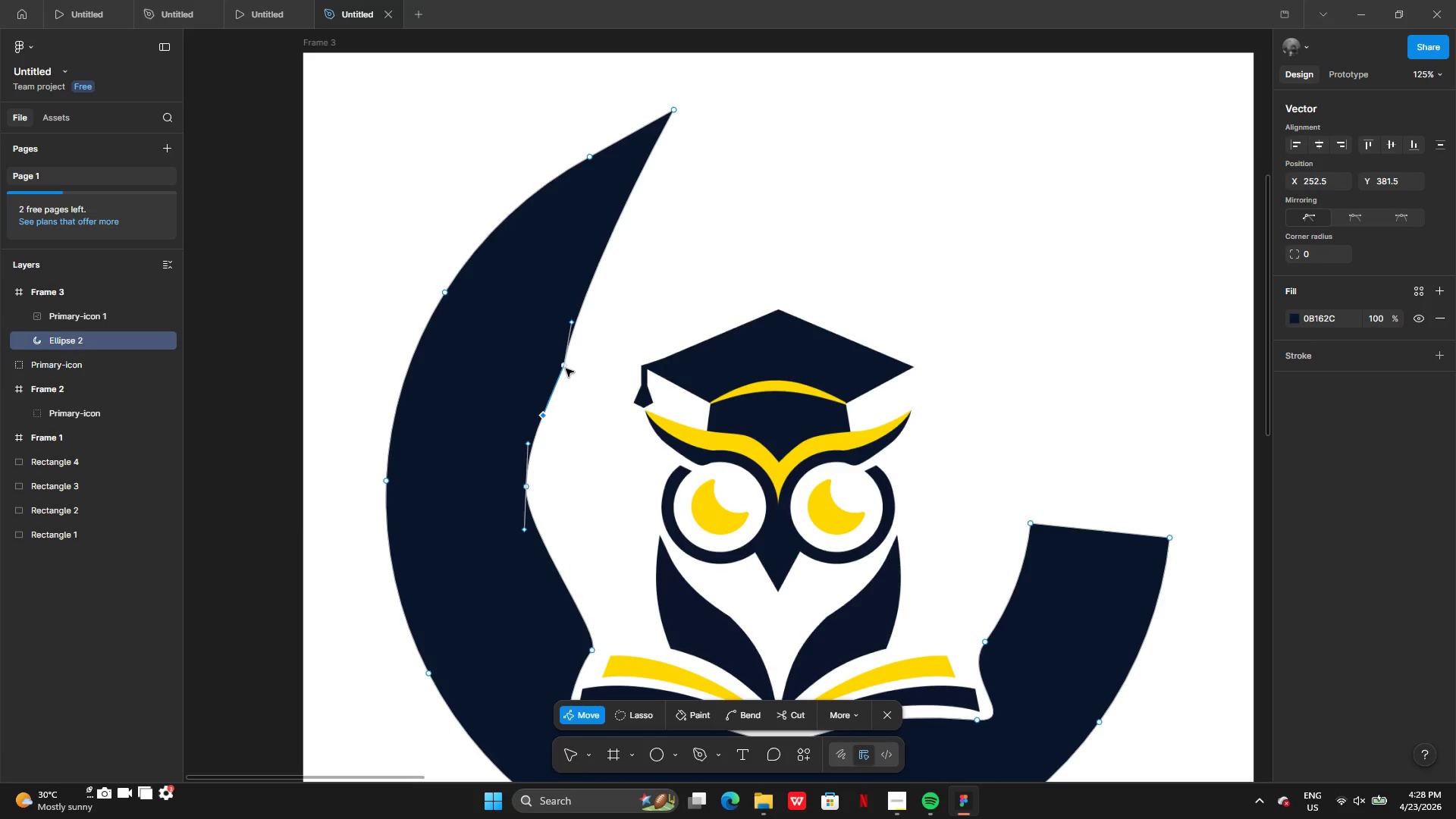 
left_click_drag(start_coordinate=[564, 368], to_coordinate=[528, 359])
 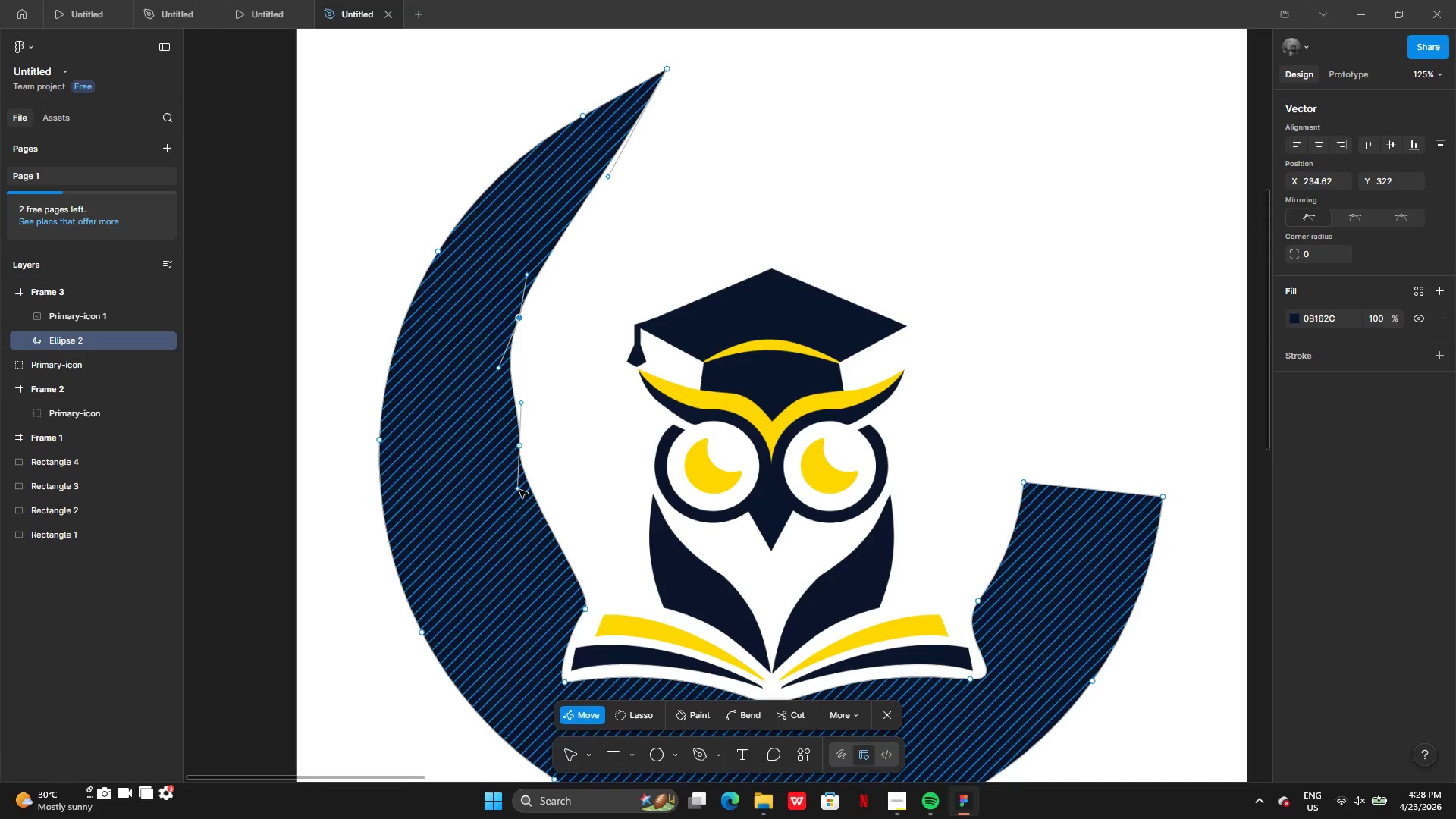 
left_click_drag(start_coordinate=[517, 489], to_coordinate=[556, 574])
 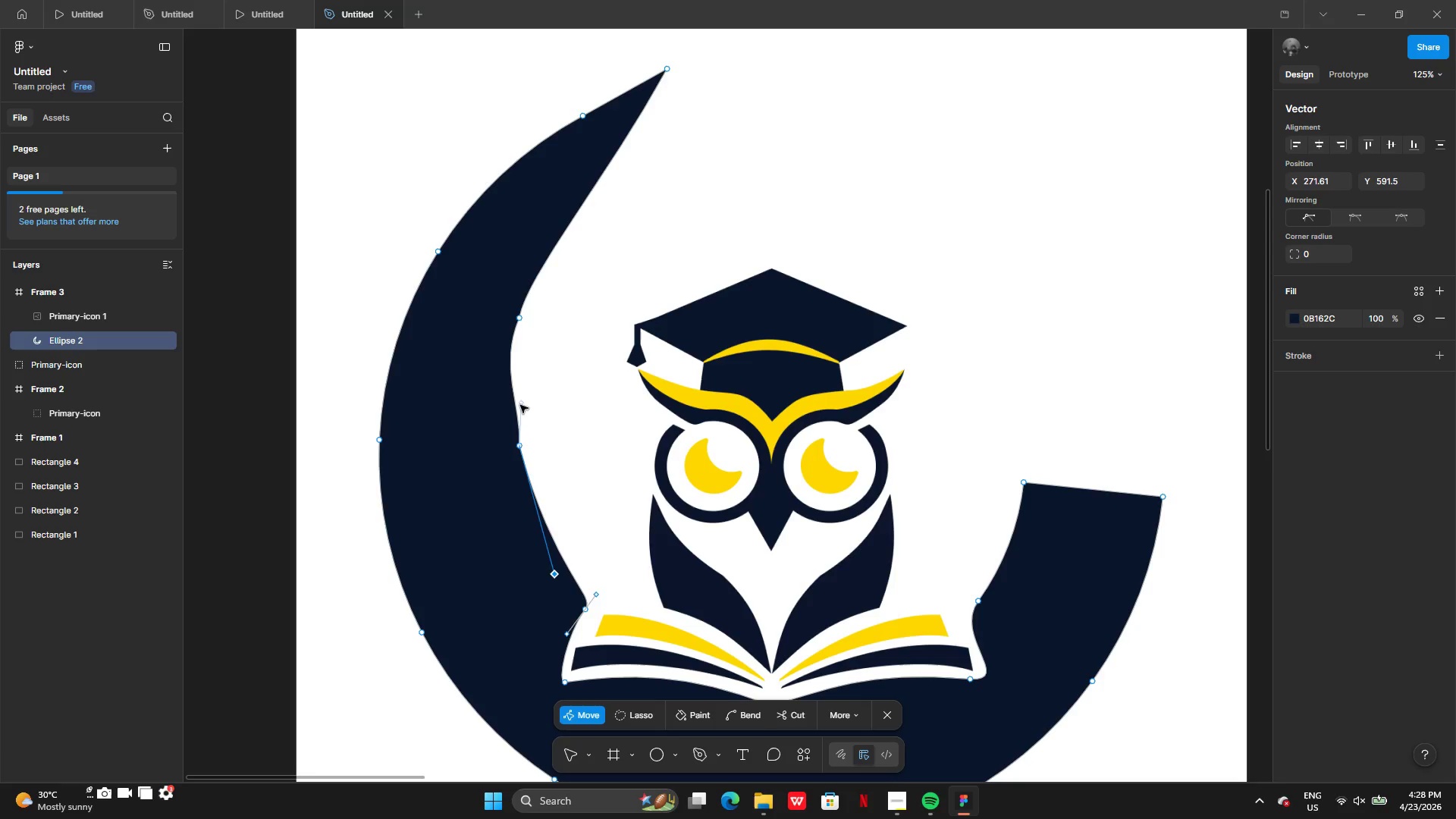 
left_click_drag(start_coordinate=[520, 406], to_coordinate=[506, 344])
 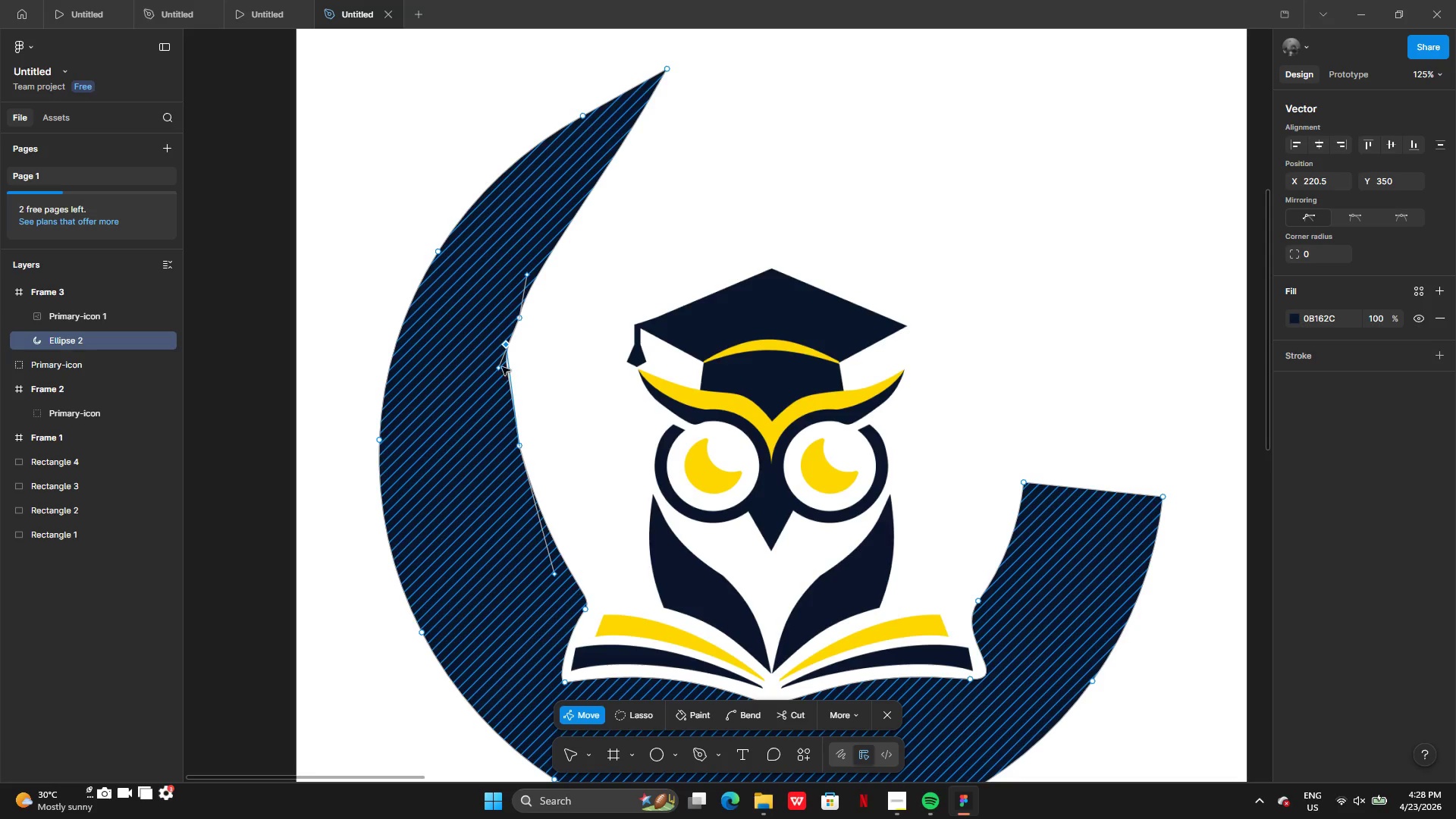 
left_click_drag(start_coordinate=[499, 366], to_coordinate=[521, 330])
 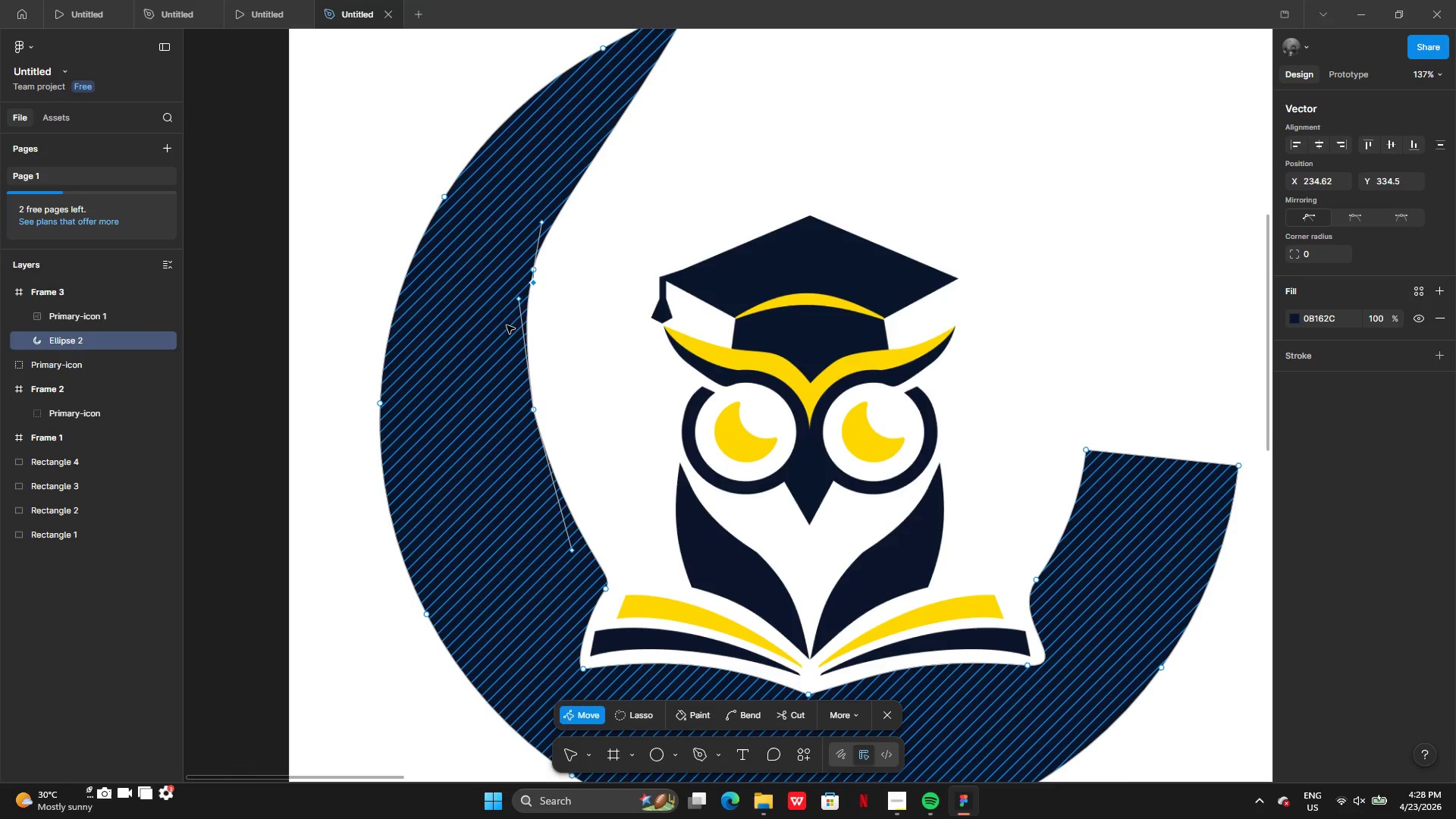 
left_click_drag(start_coordinate=[519, 302], to_coordinate=[488, 311])
 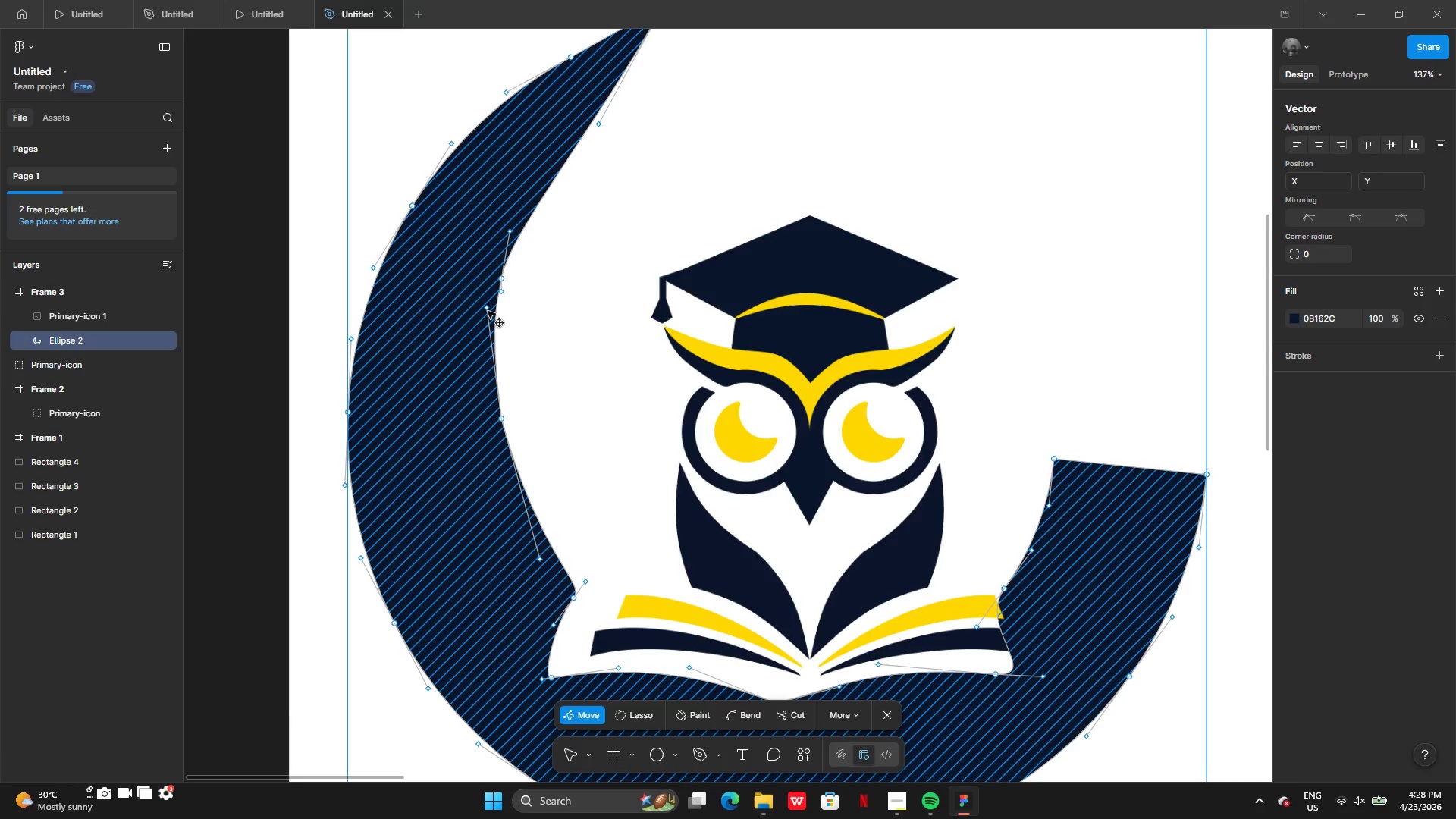 
key(Control+Z)
 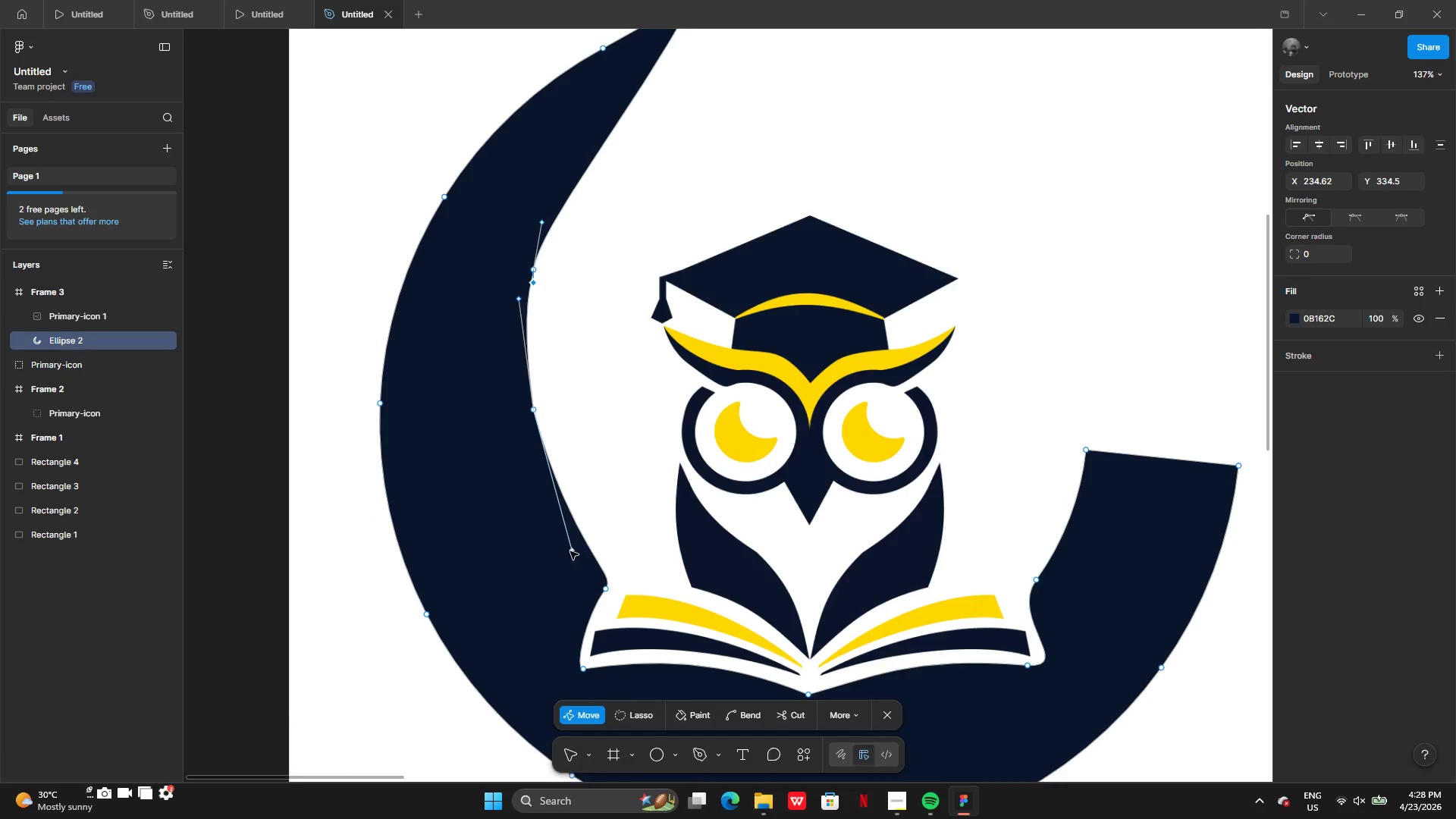 
left_click([570, 552])
 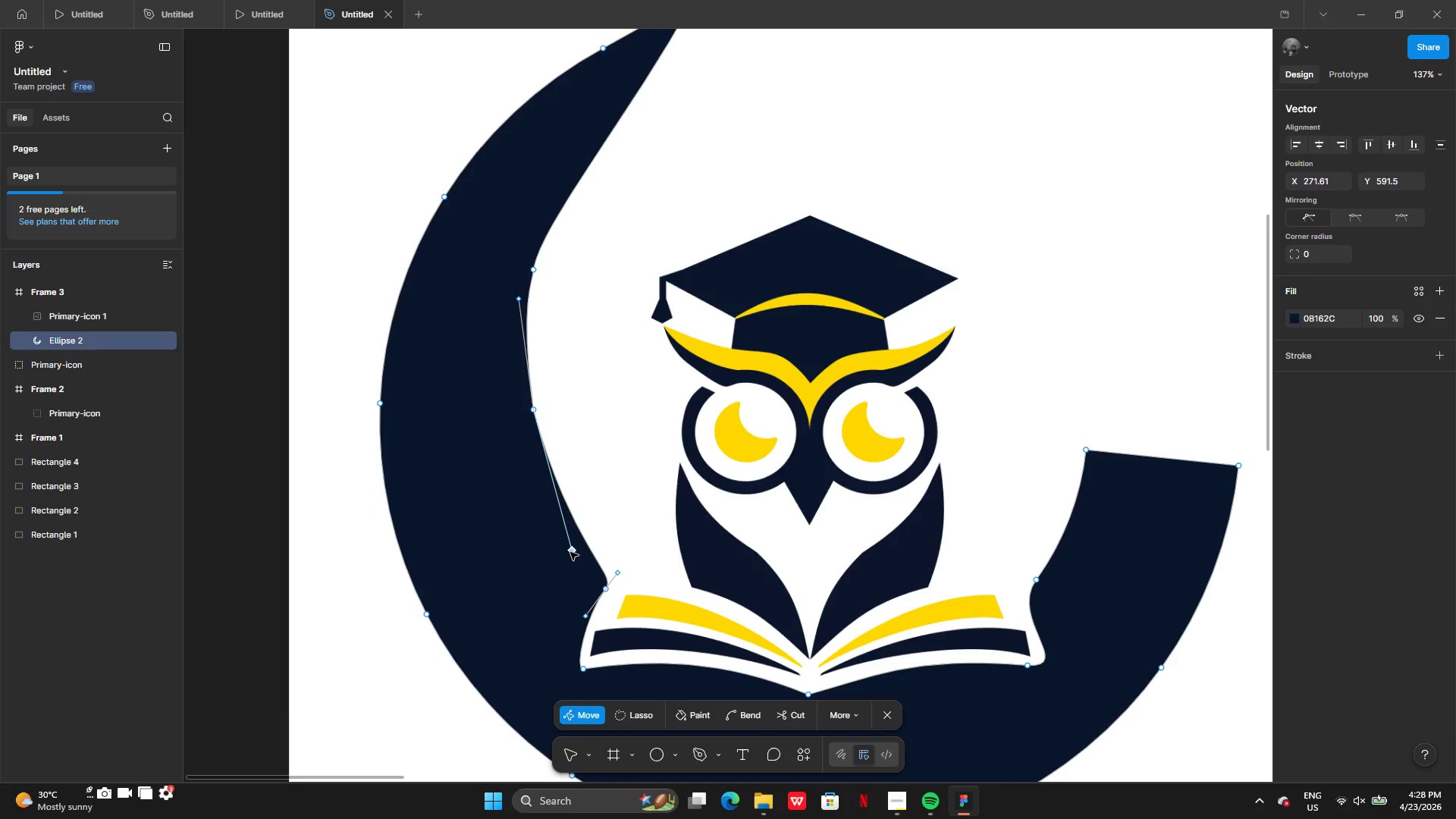 
left_click_drag(start_coordinate=[570, 551], to_coordinate=[534, 516])
 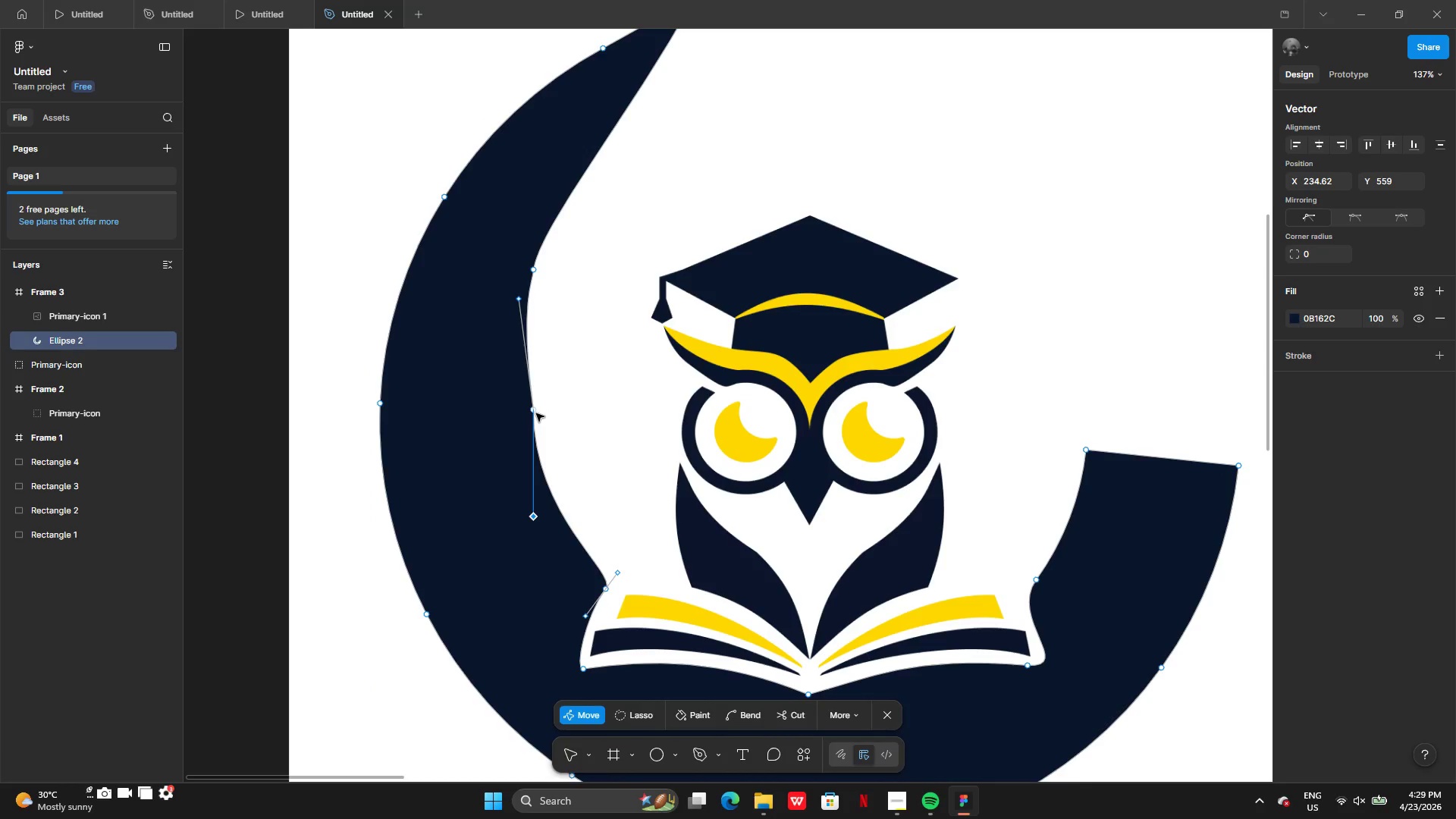 
left_click([534, 410])
 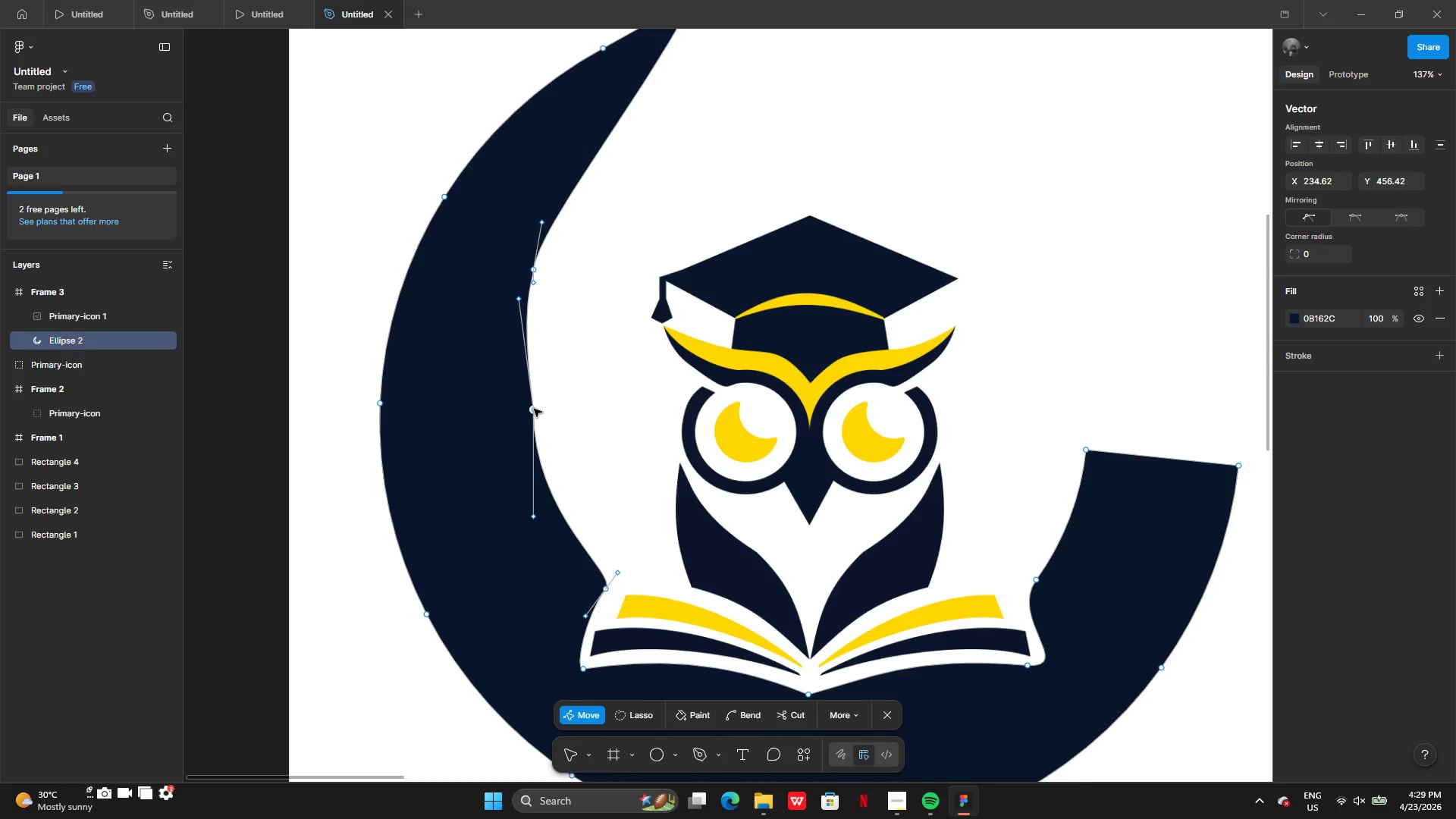 
left_click_drag(start_coordinate=[534, 409], to_coordinate=[516, 409])
 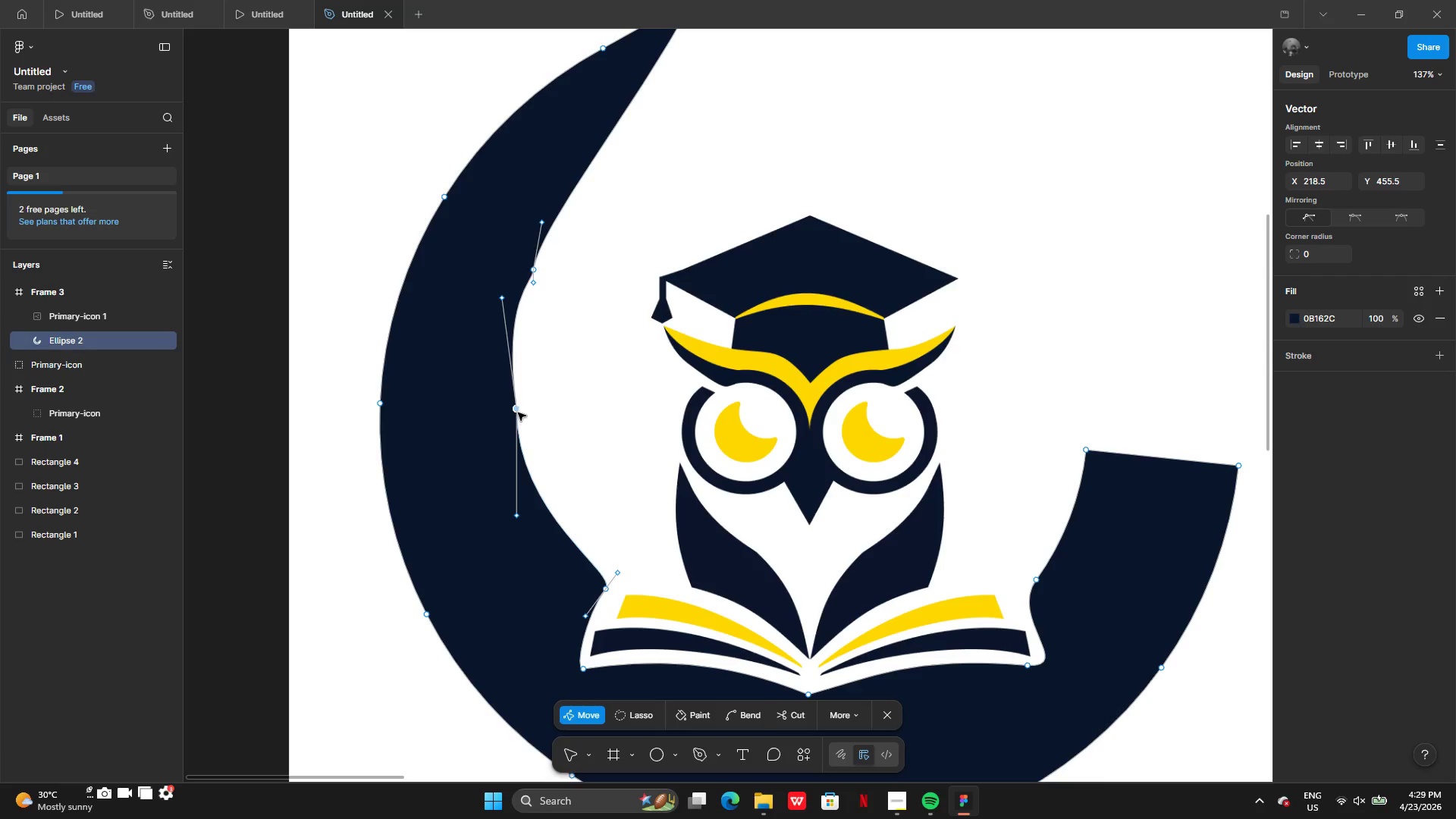 
left_click_drag(start_coordinate=[516, 410], to_coordinate=[502, 410])
 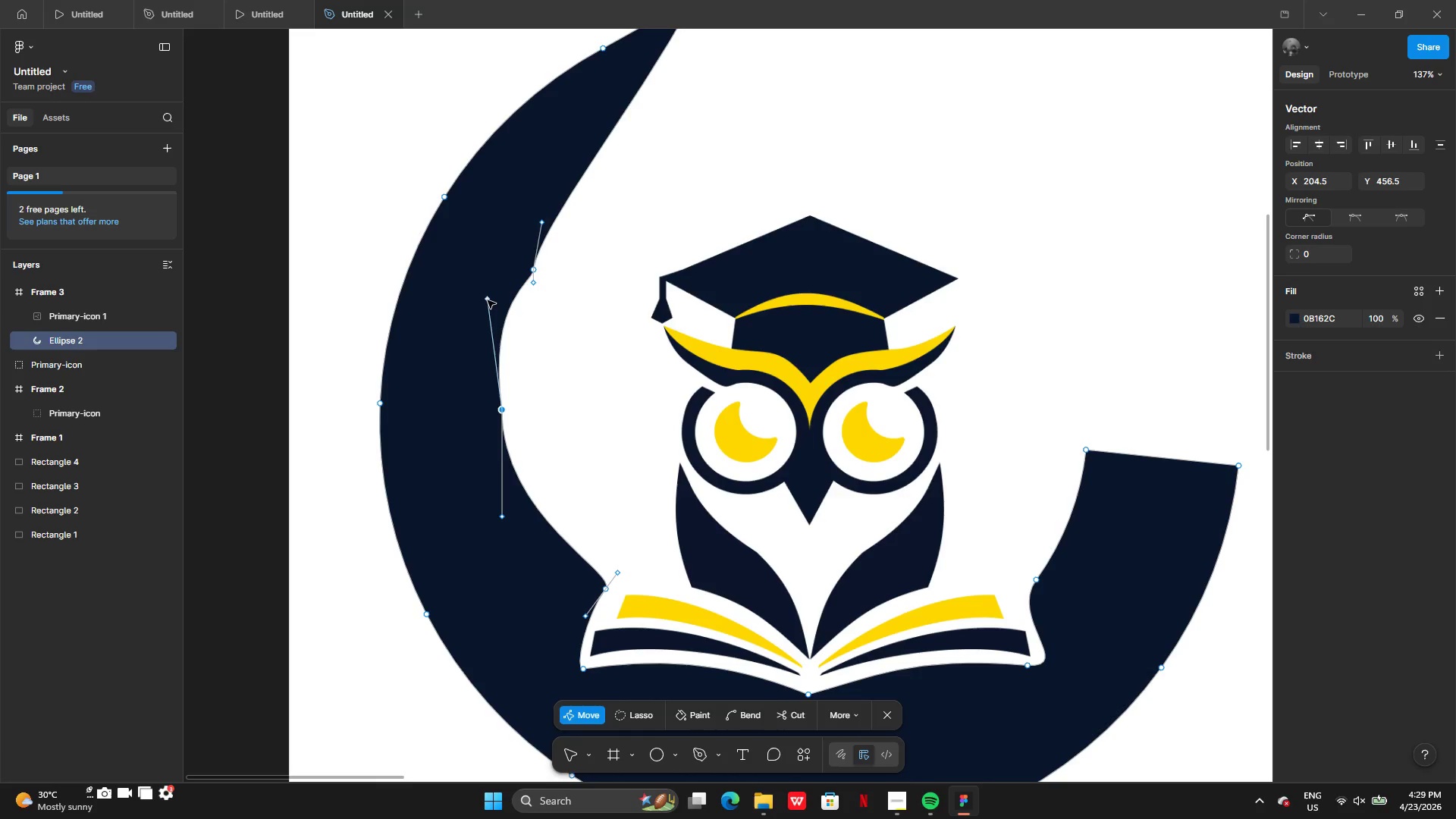 
left_click([488, 300])
 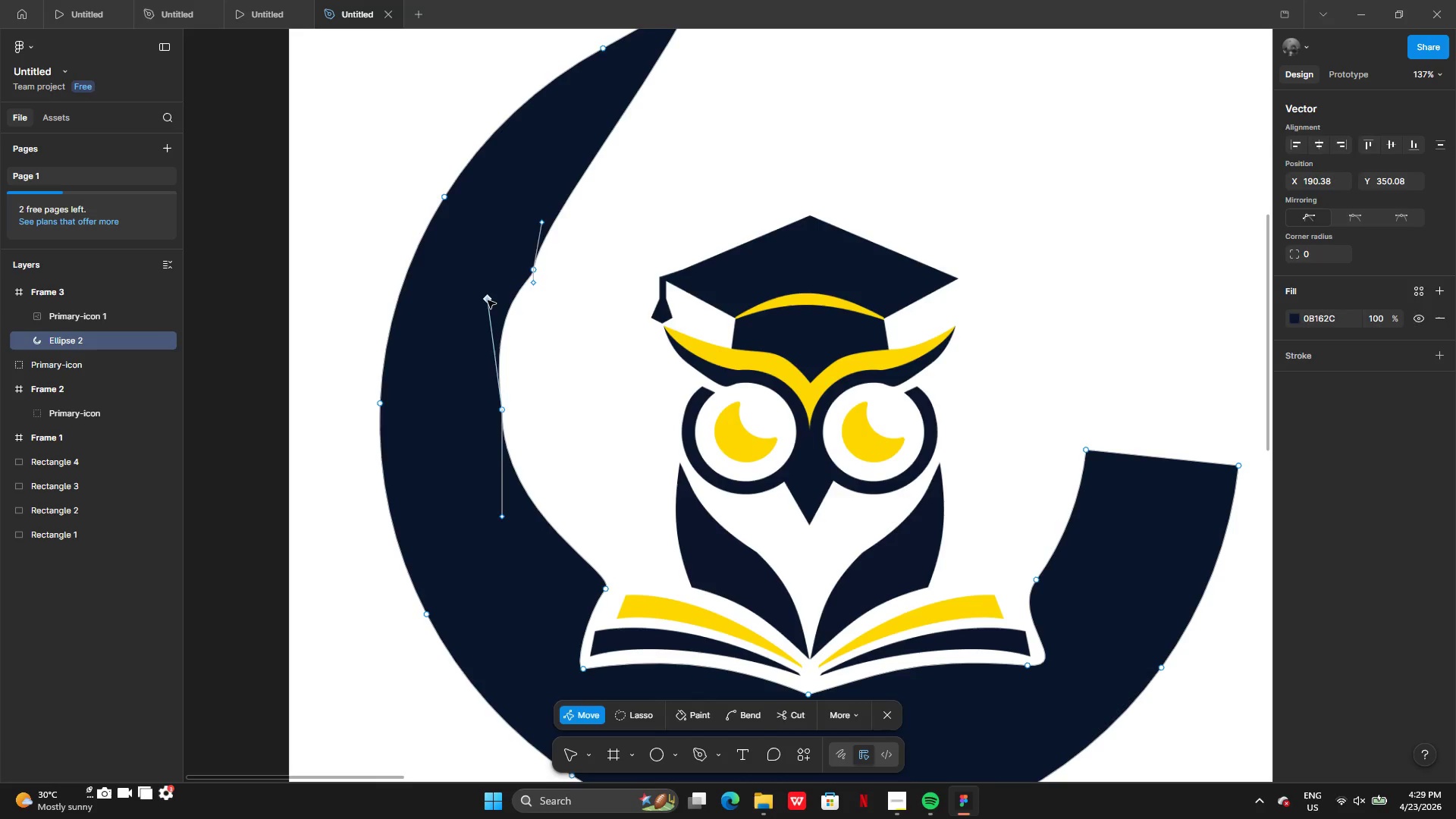 
left_click_drag(start_coordinate=[488, 300], to_coordinate=[504, 300])
 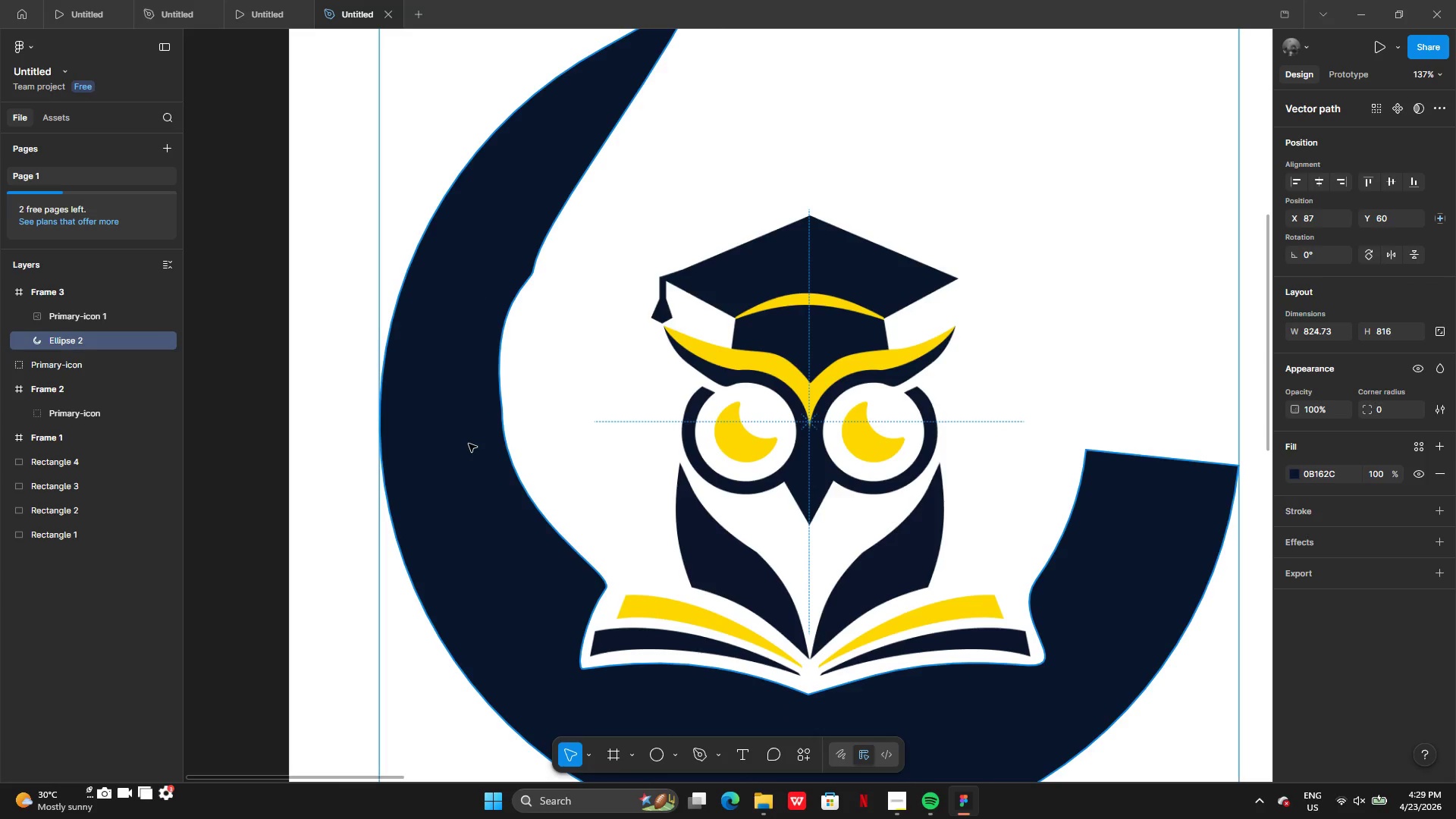 
double_click([469, 444])
 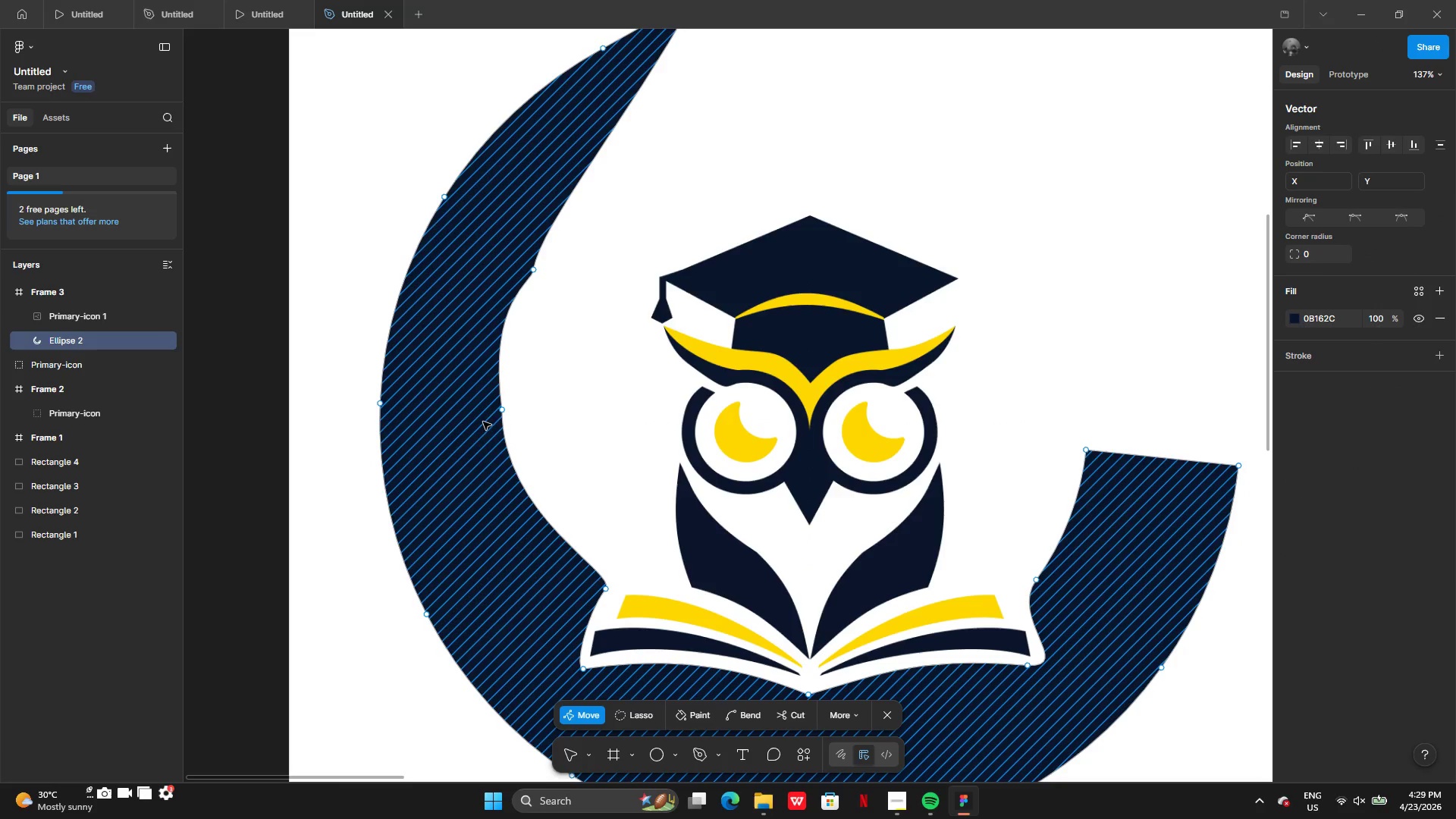 
left_click([483, 450])
 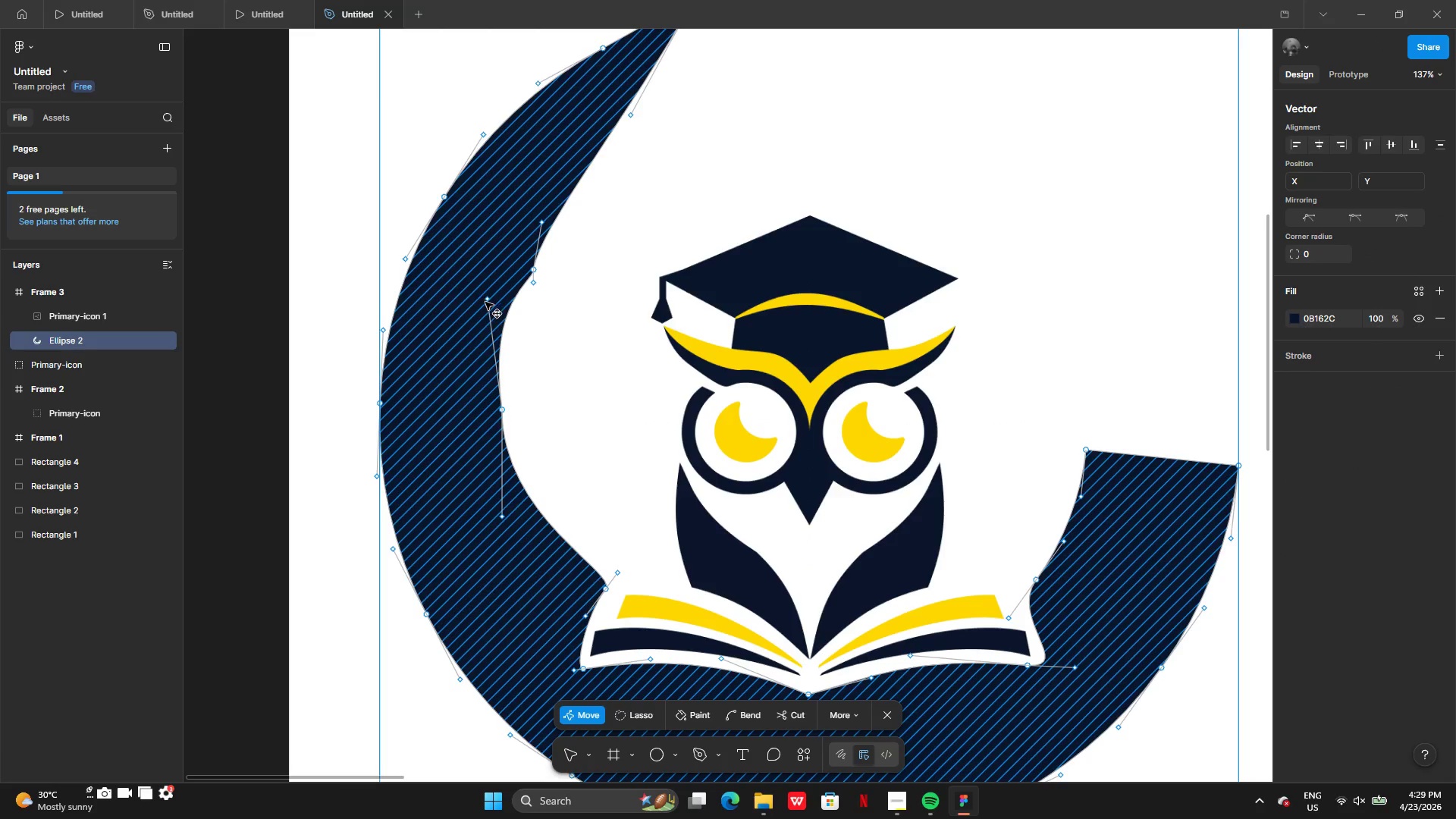 
left_click([488, 300])
 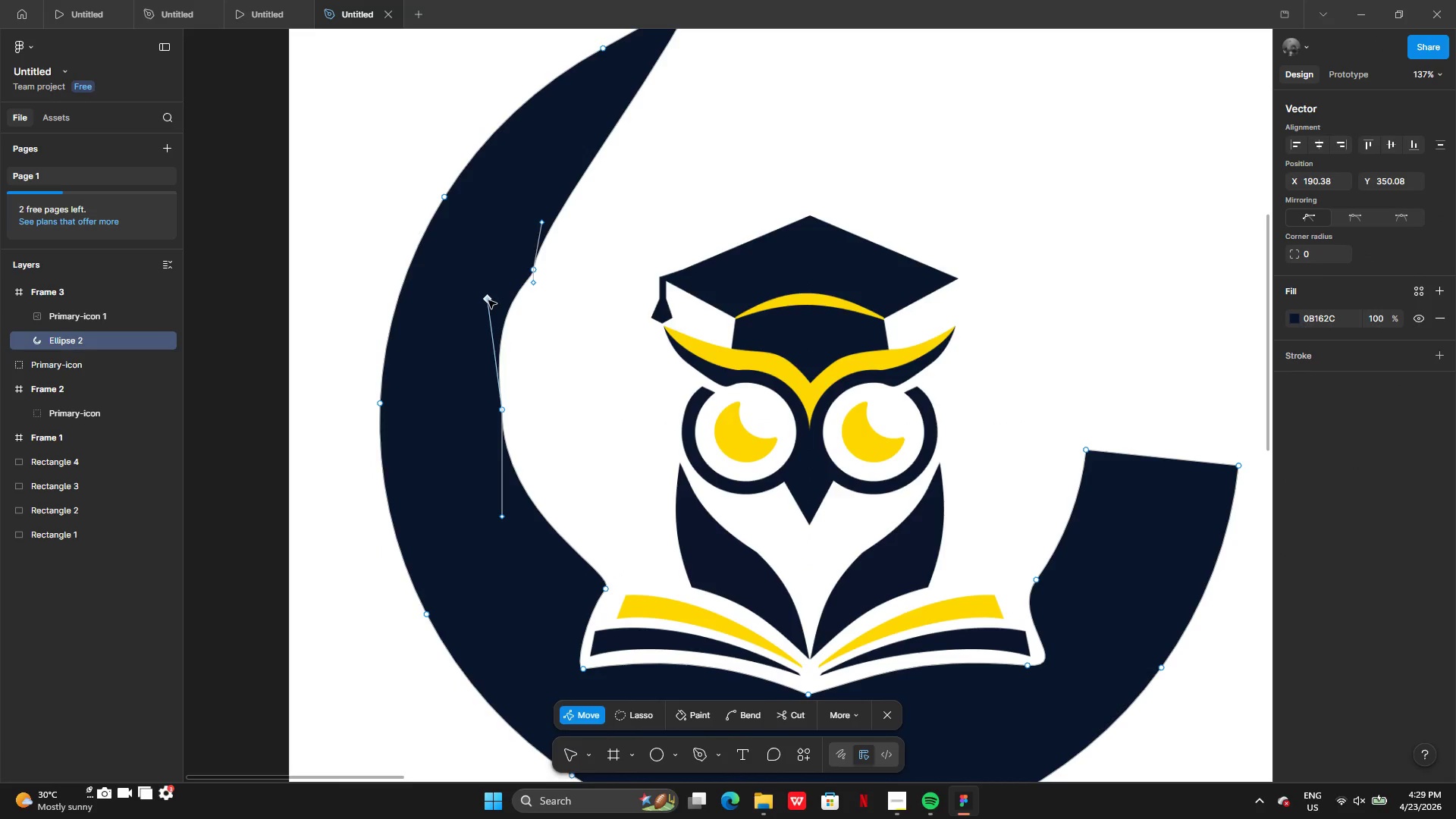 
left_click_drag(start_coordinate=[488, 300], to_coordinate=[509, 304])
 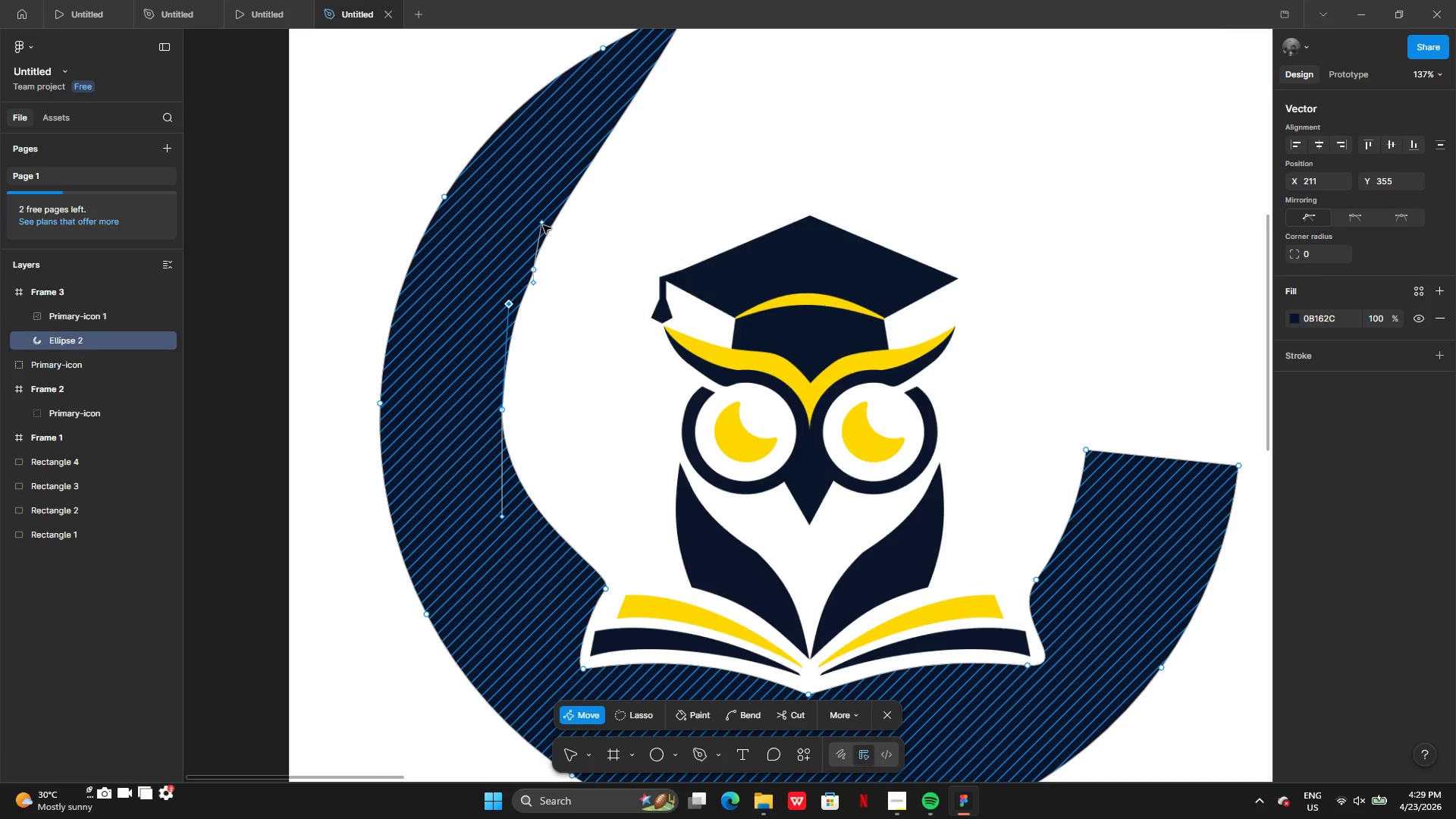 
left_click([543, 224])
 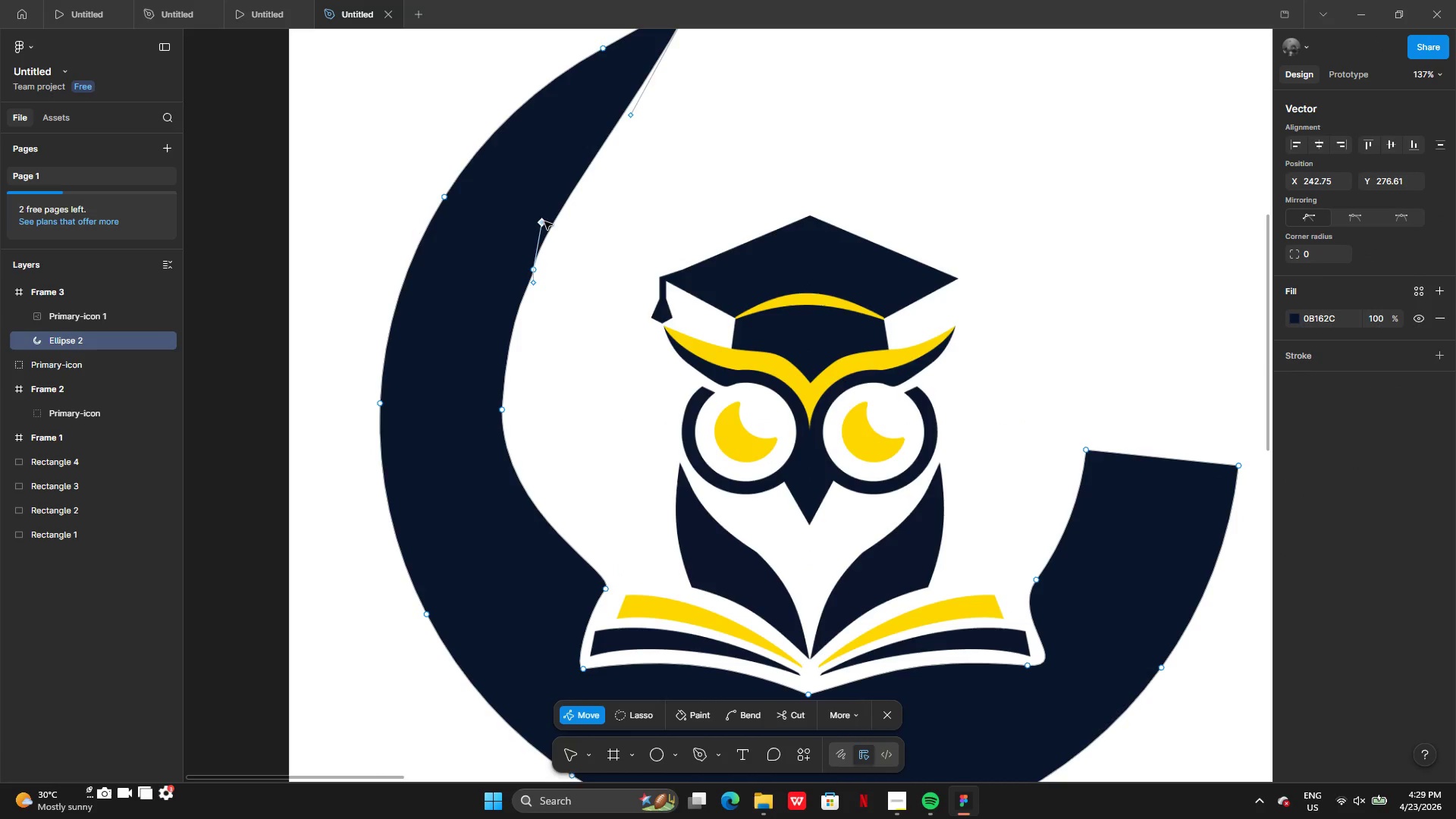 
left_click_drag(start_coordinate=[544, 221], to_coordinate=[553, 228])
 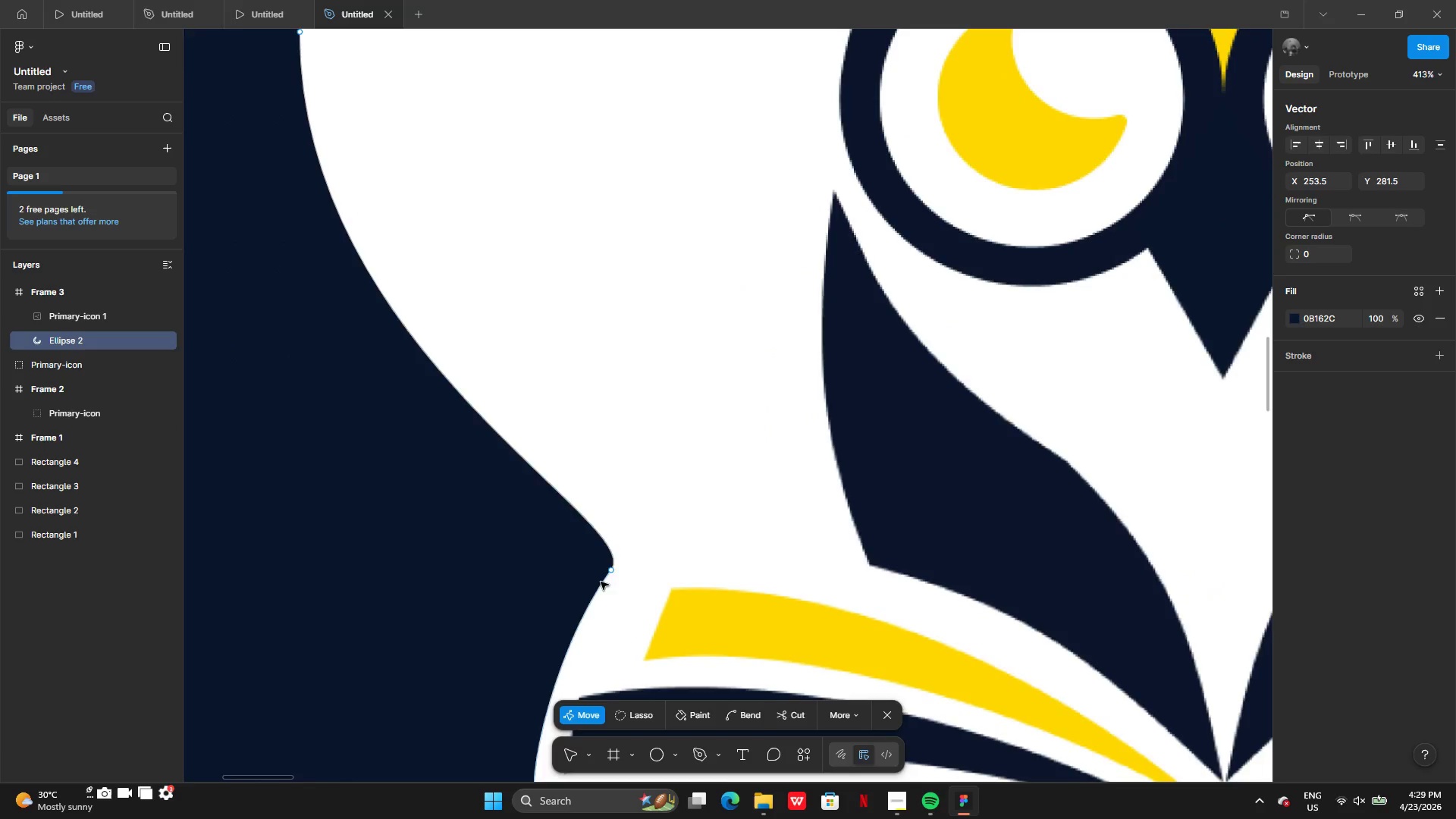 
left_click([610, 570])
 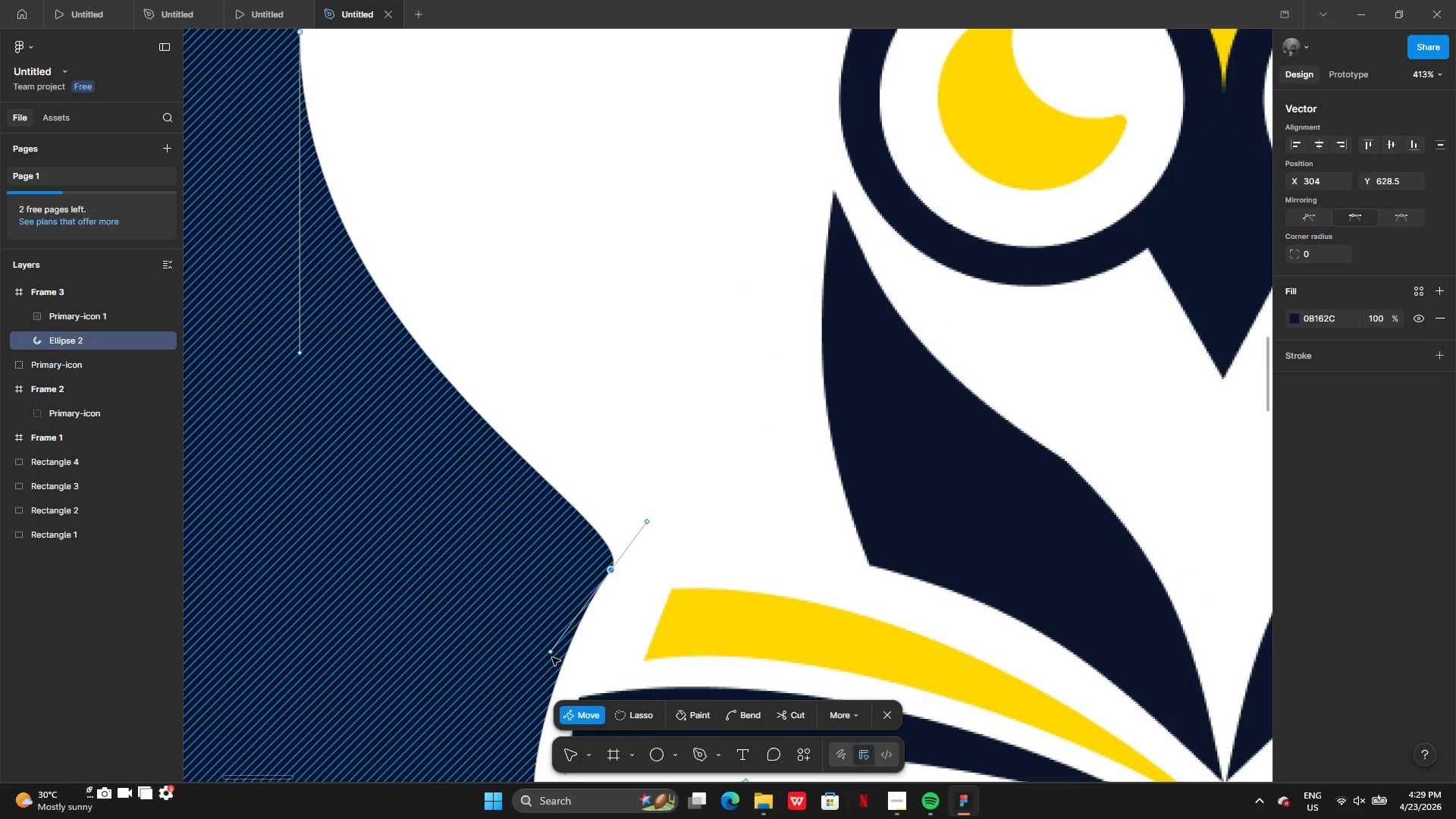 
left_click([551, 653])
 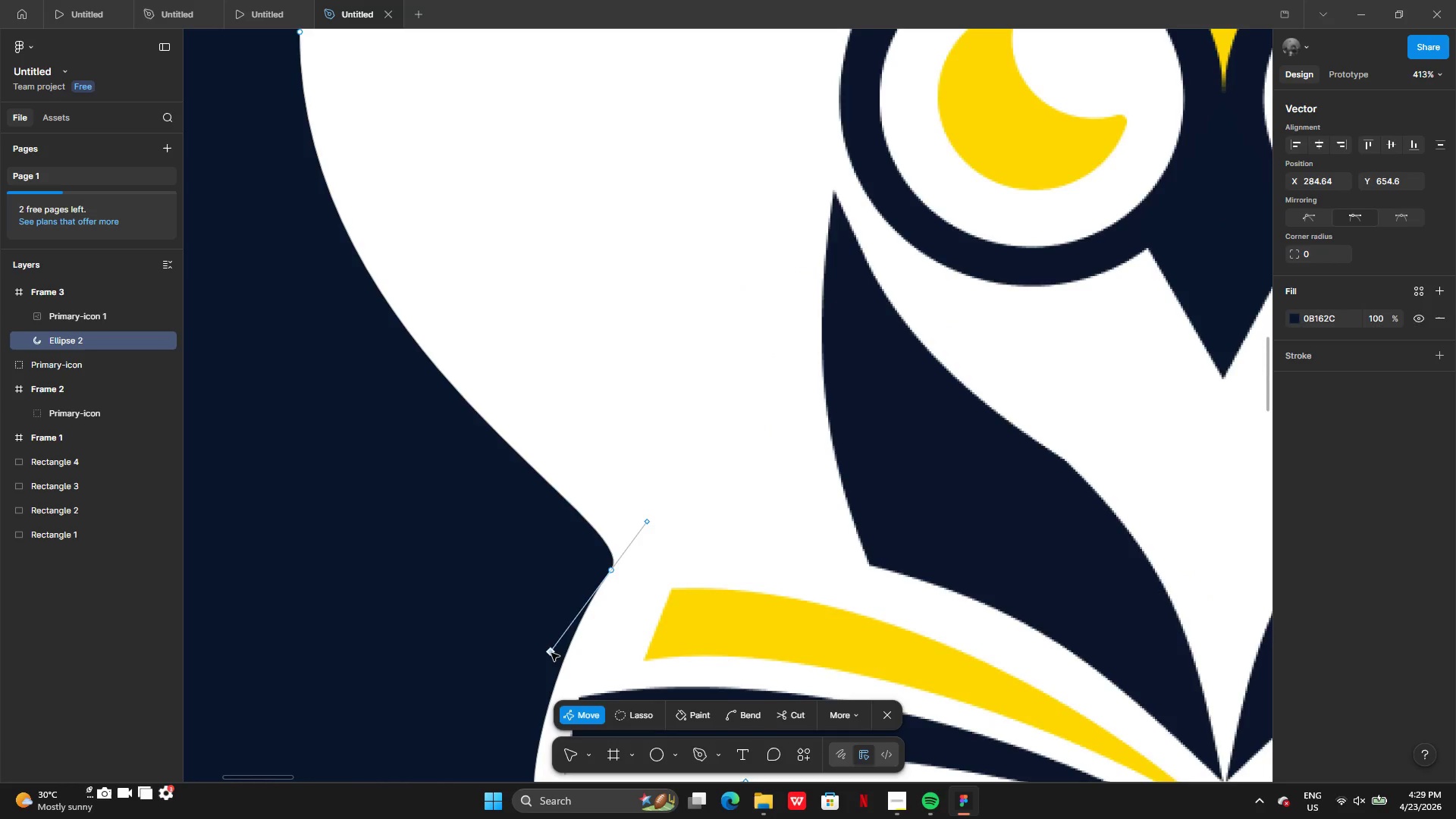 
left_click_drag(start_coordinate=[551, 653], to_coordinate=[566, 655])
 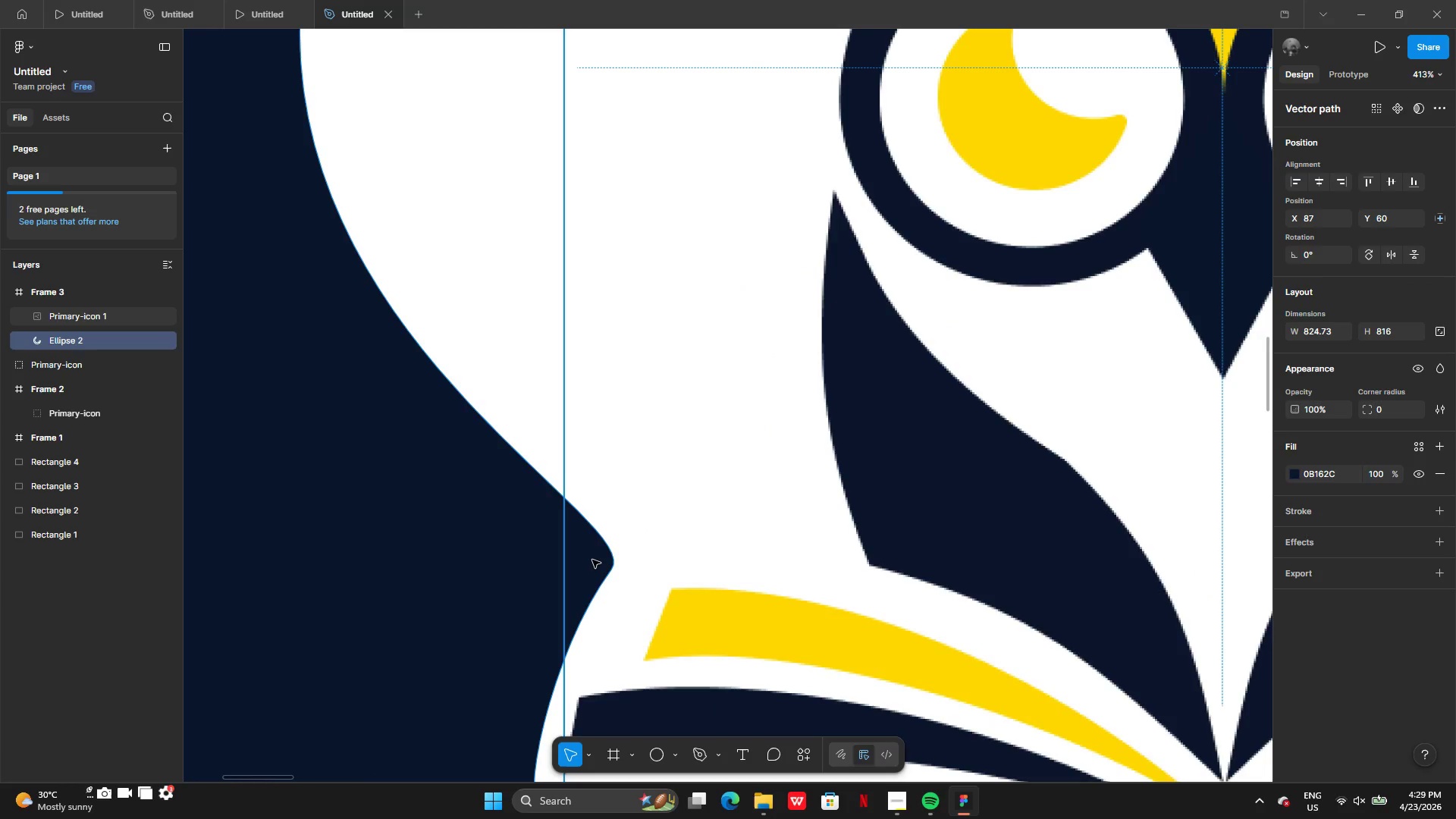 
left_click([592, 560])
 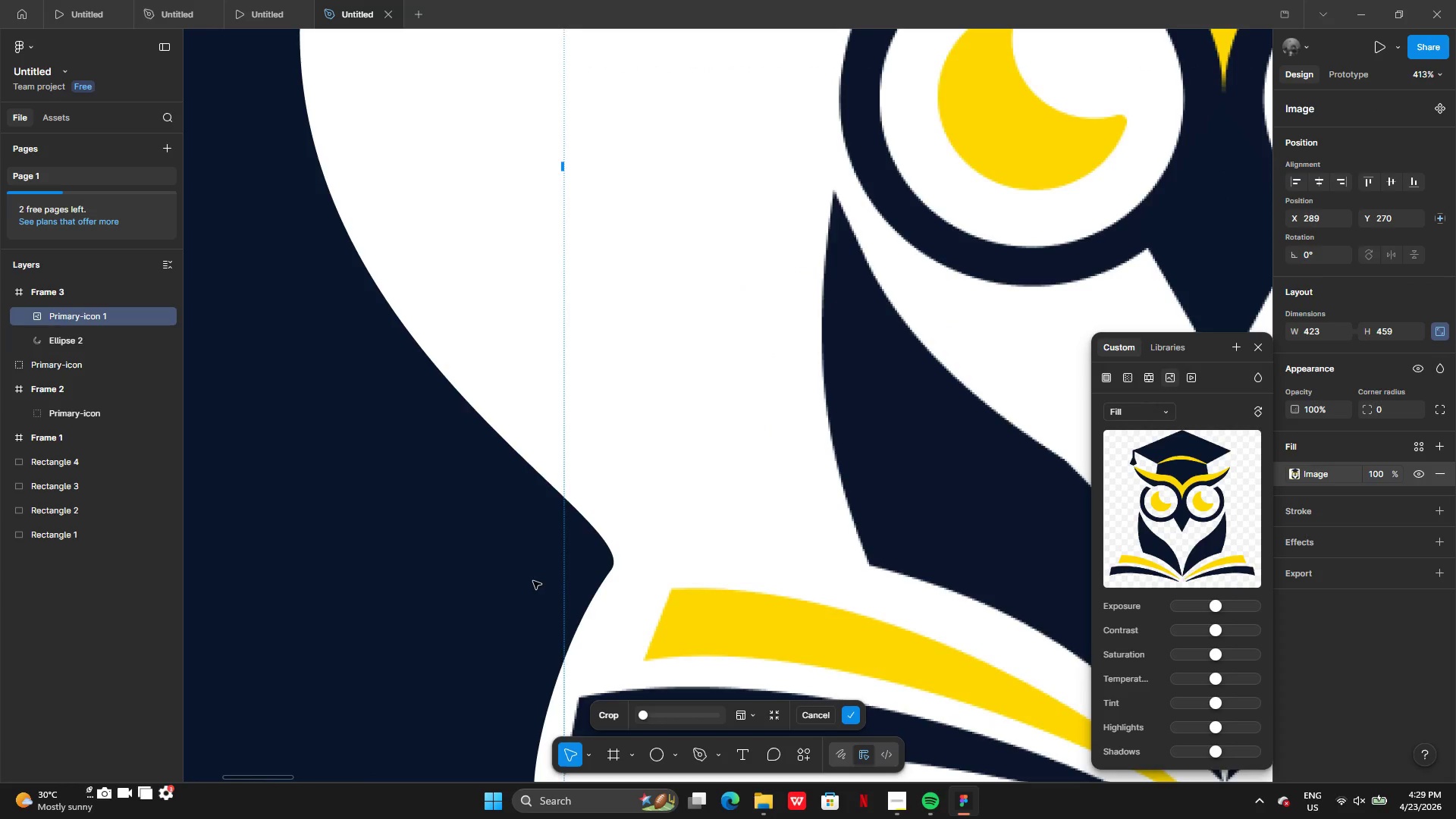 
double_click([532, 581])
 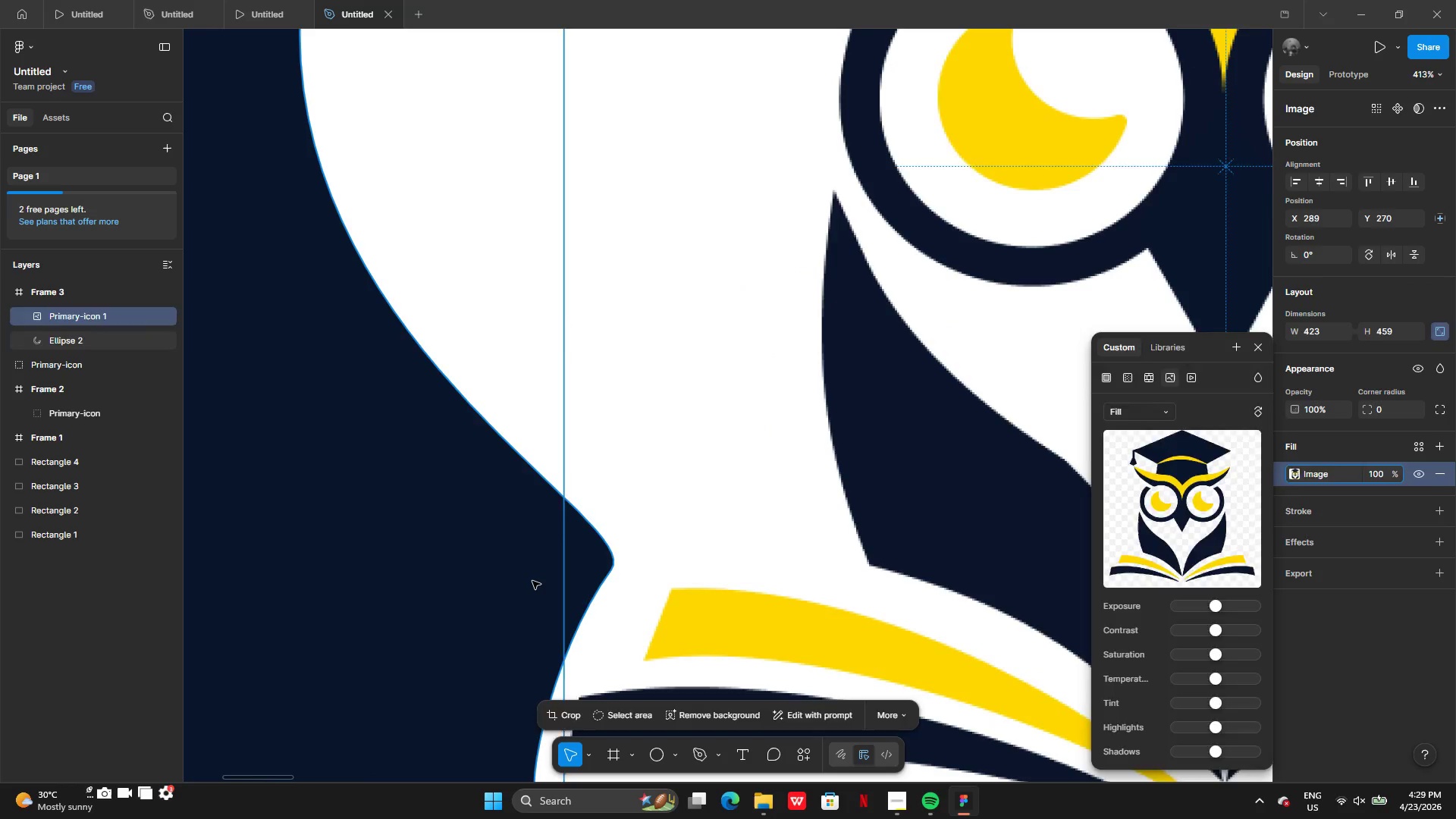 
triple_click([532, 581])
 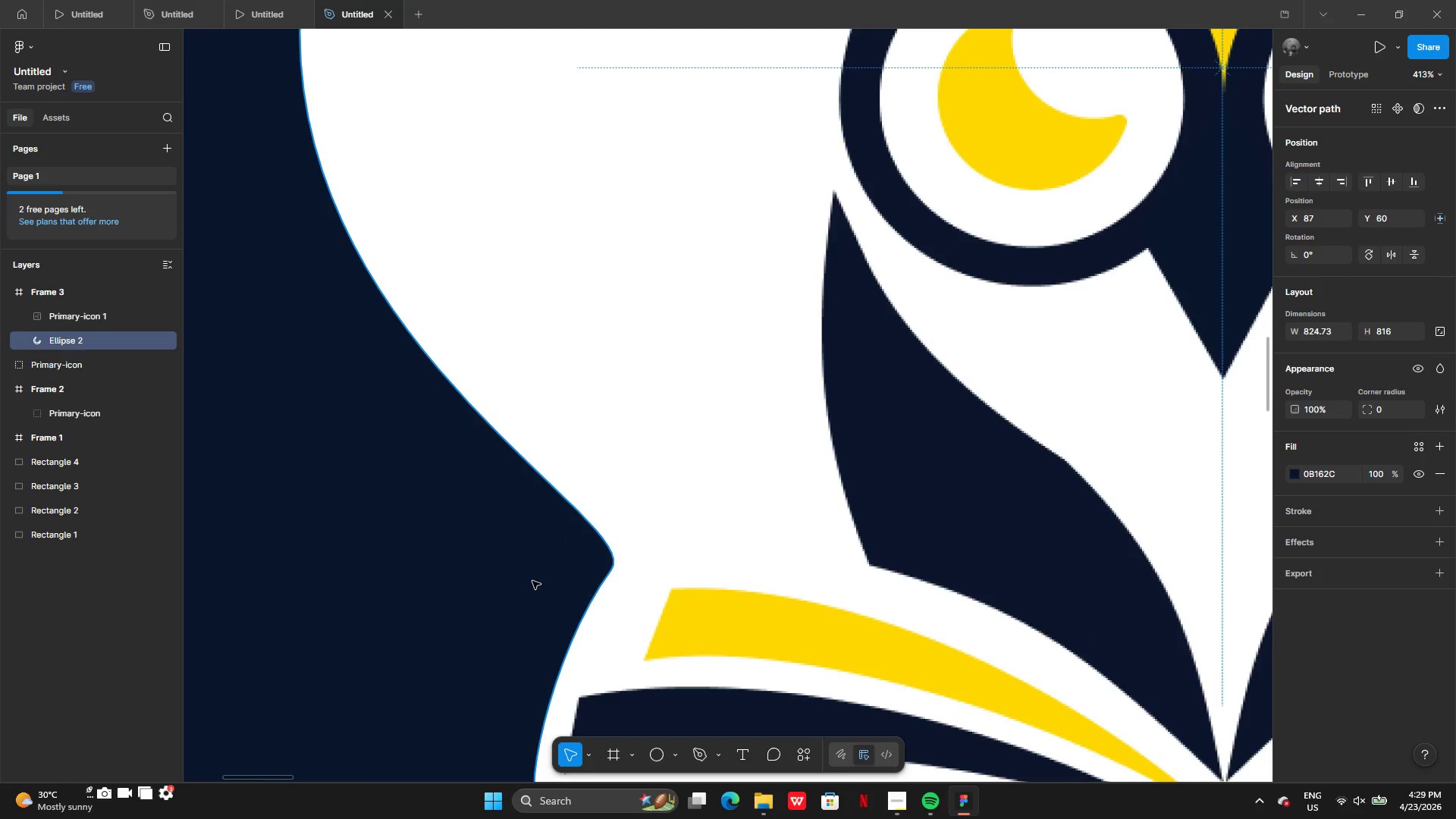 
triple_click([532, 581])
 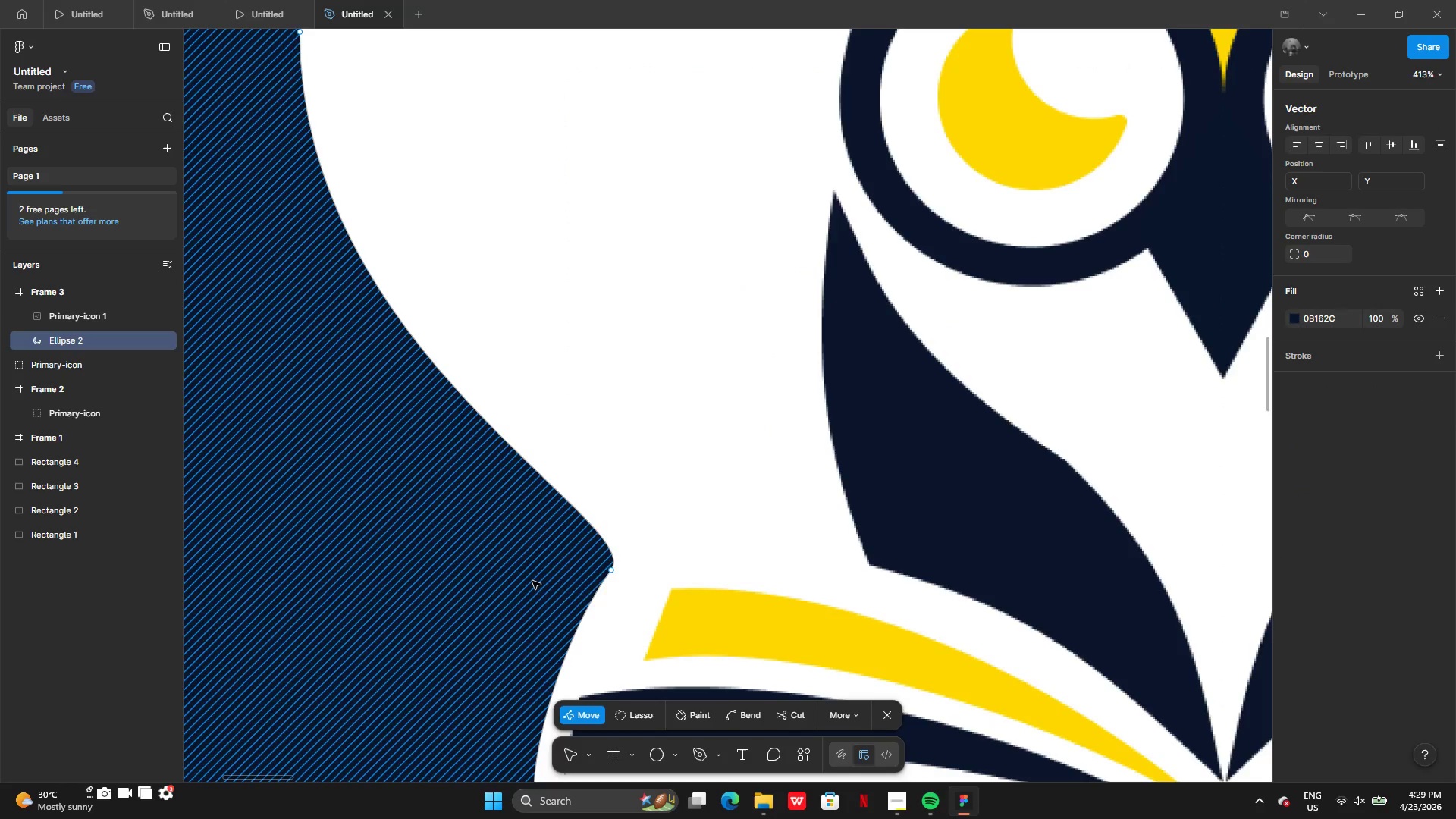 
triple_click([532, 581])
 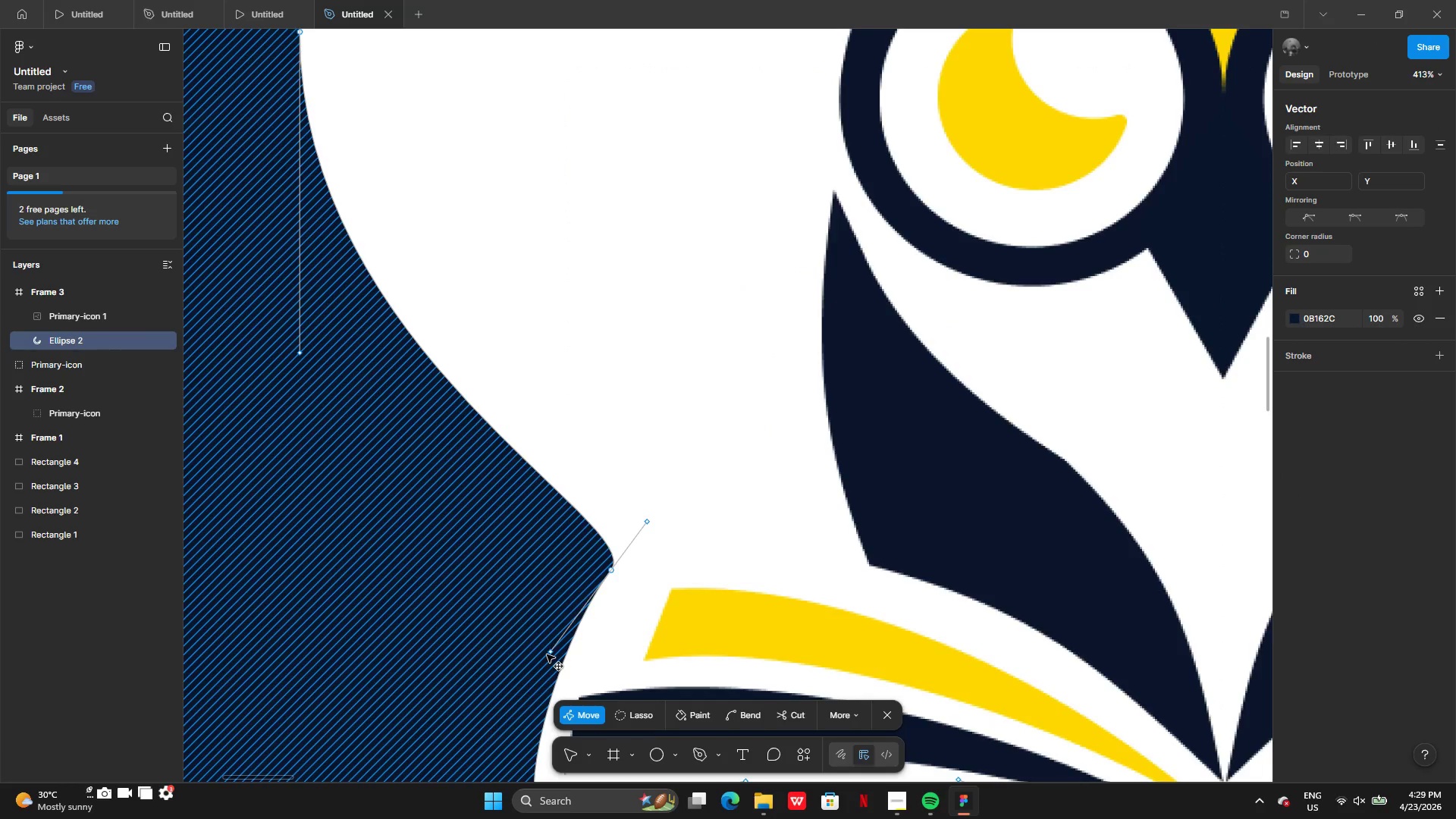 
left_click([551, 651])
 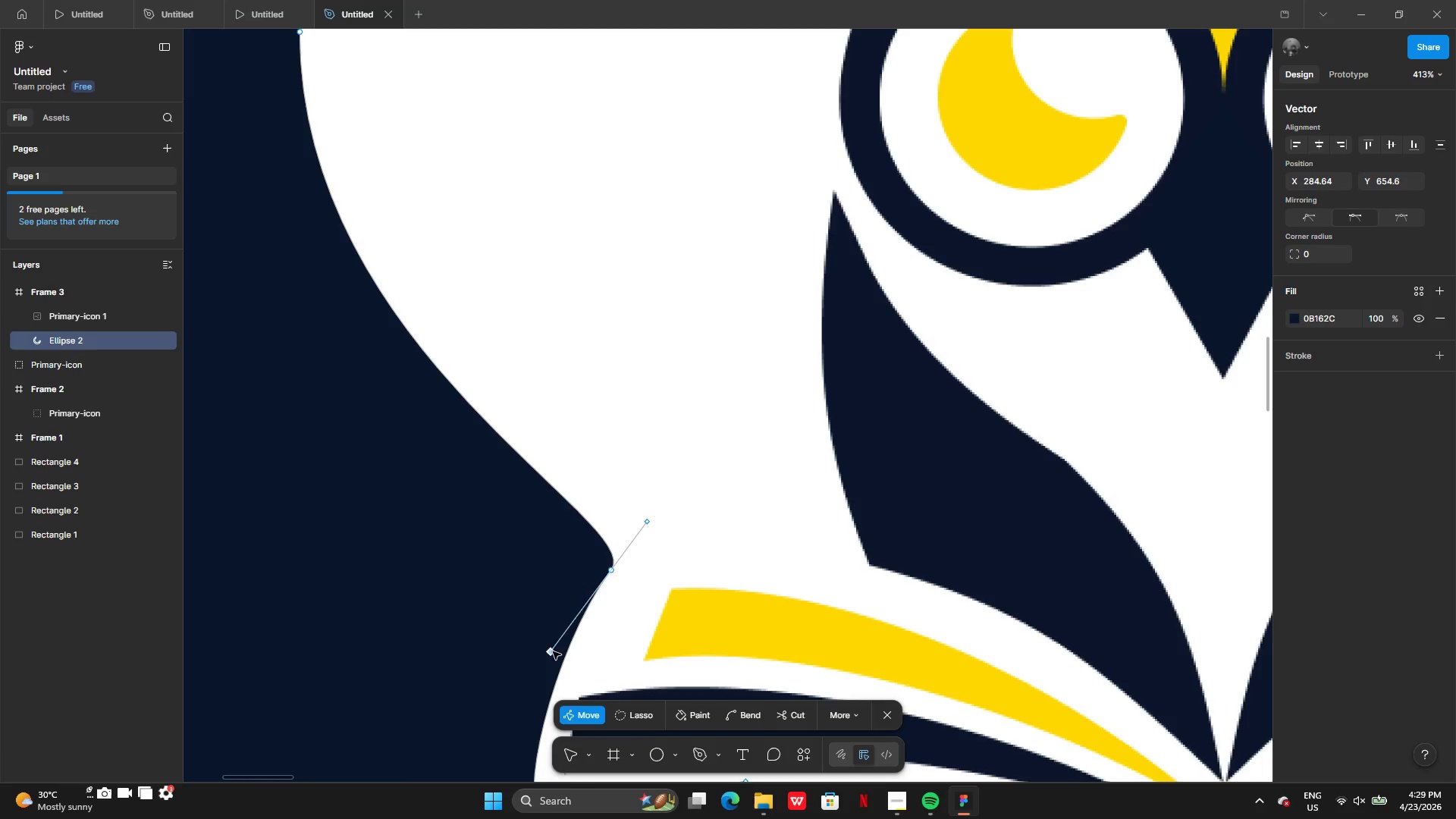 
left_click_drag(start_coordinate=[553, 651], to_coordinate=[552, 655])
 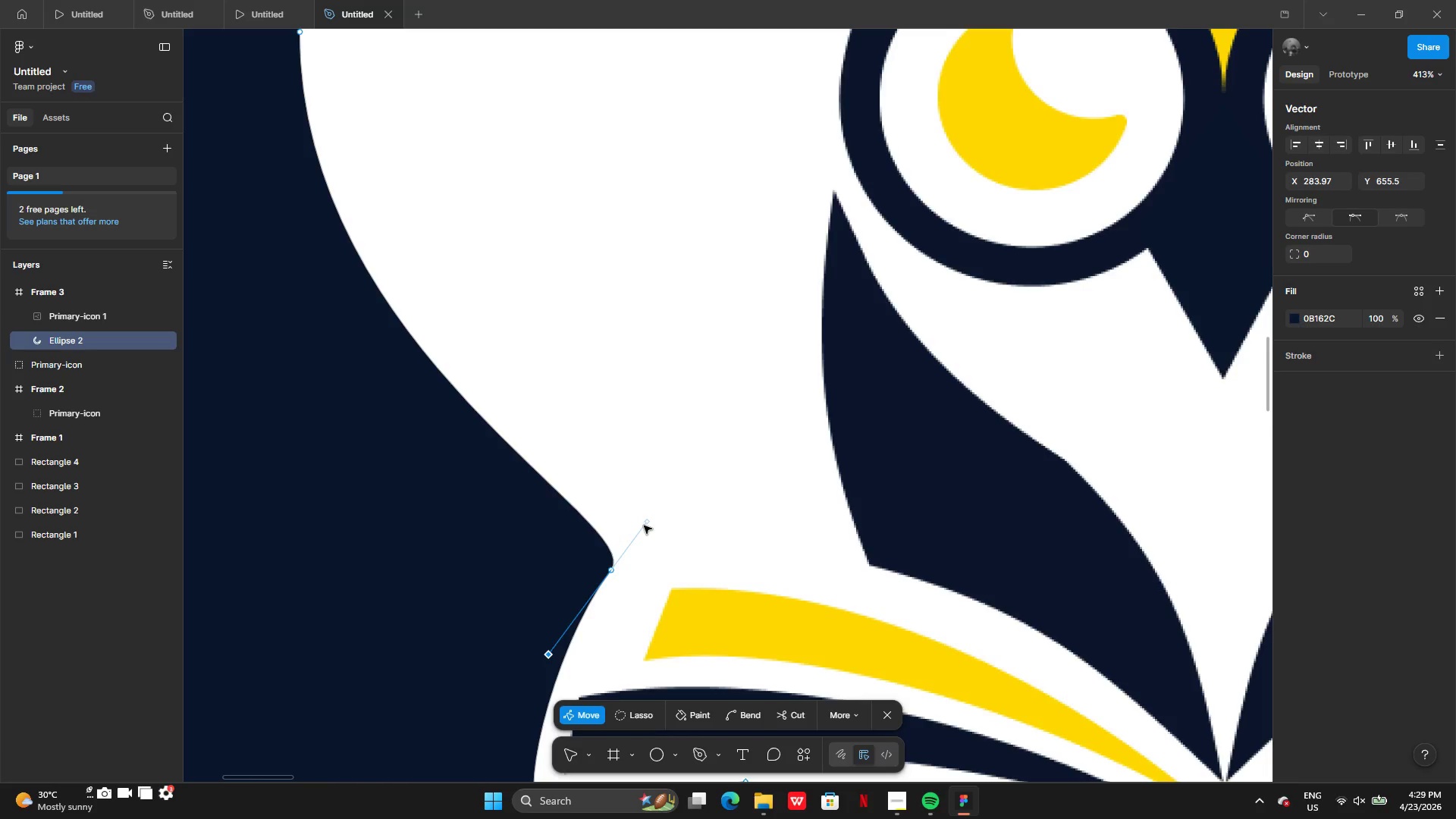 
left_click_drag(start_coordinate=[644, 526], to_coordinate=[622, 557])
 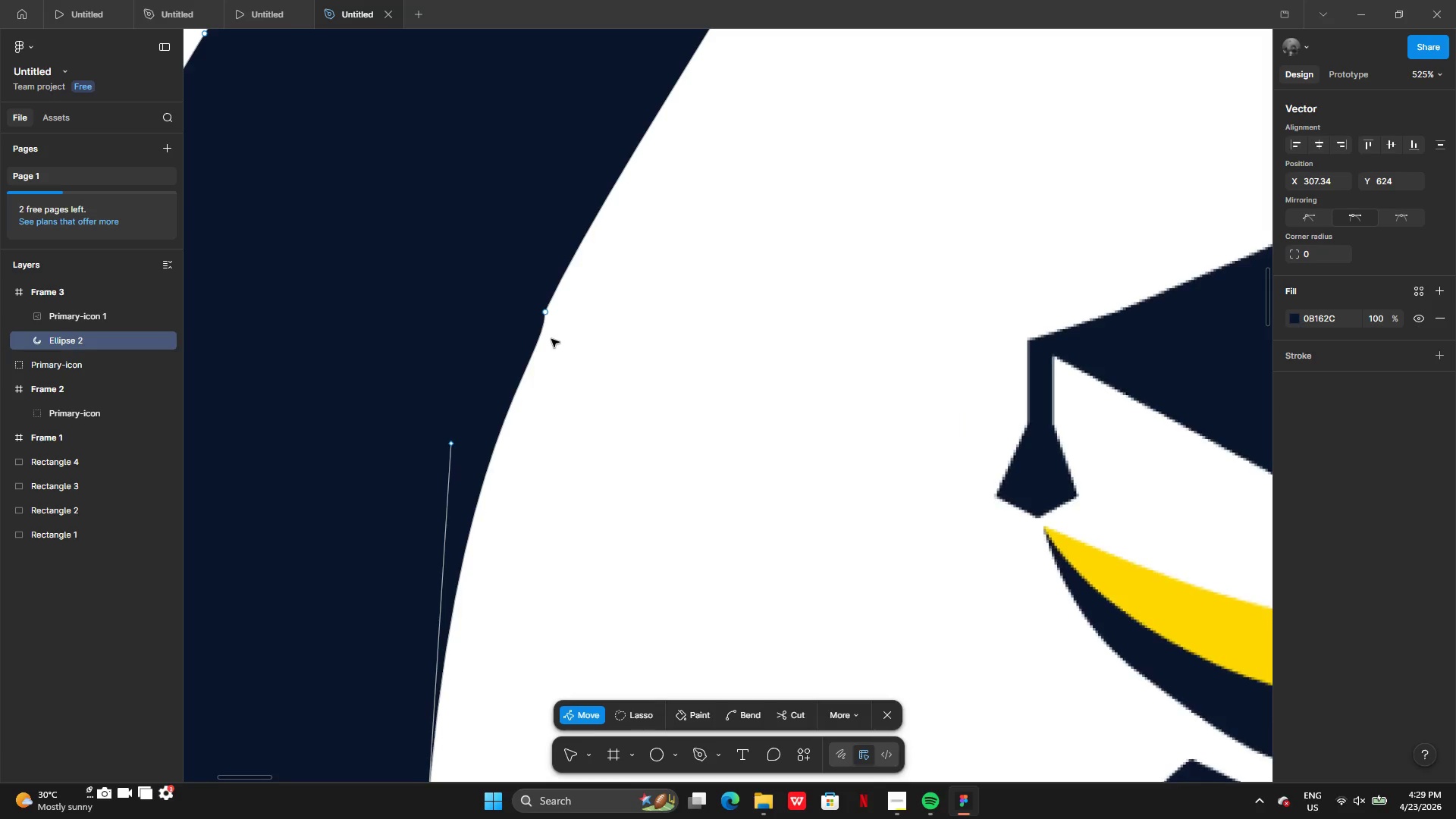 
left_click([546, 309])
 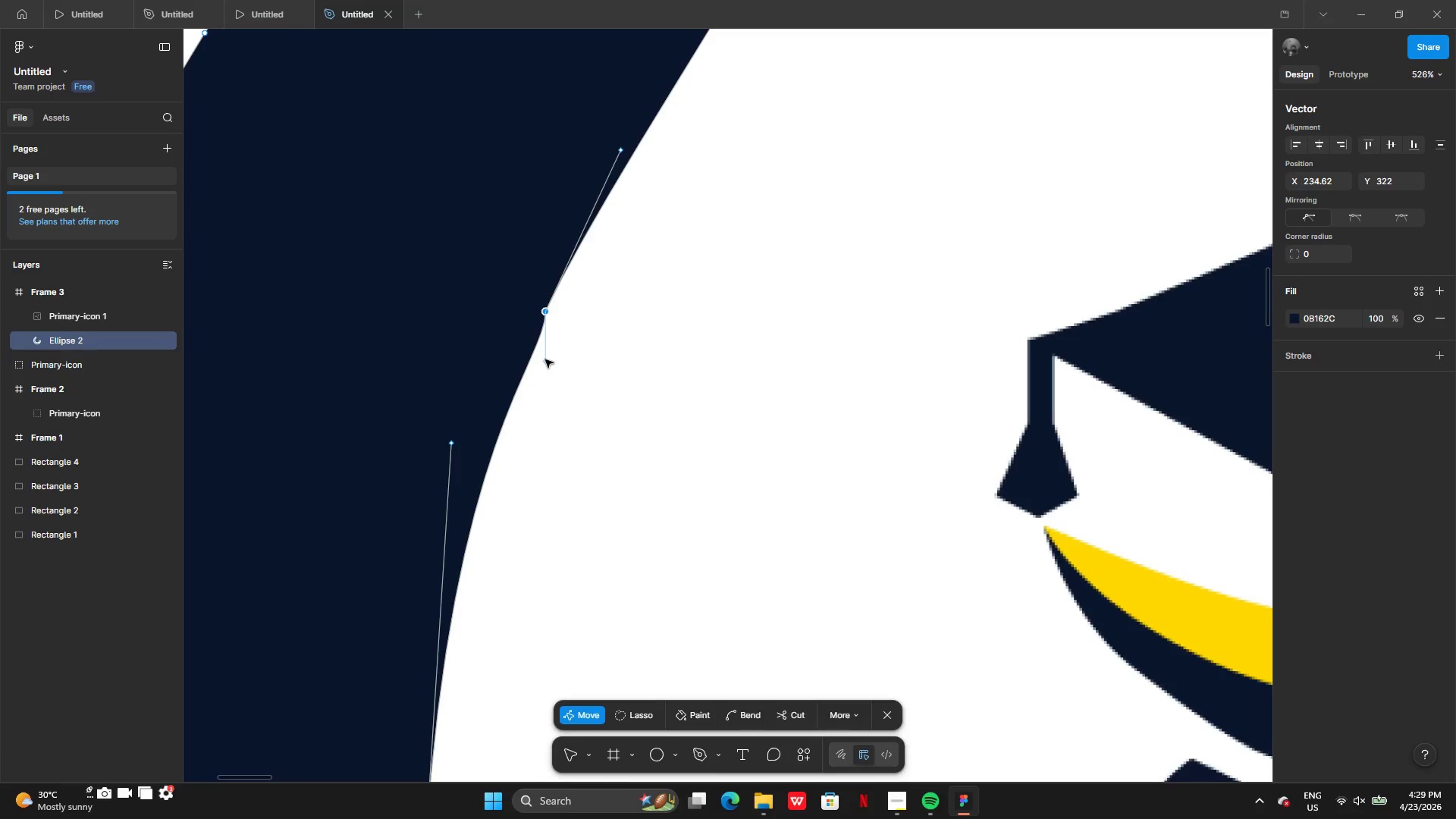 
left_click_drag(start_coordinate=[545, 359], to_coordinate=[502, 412])
 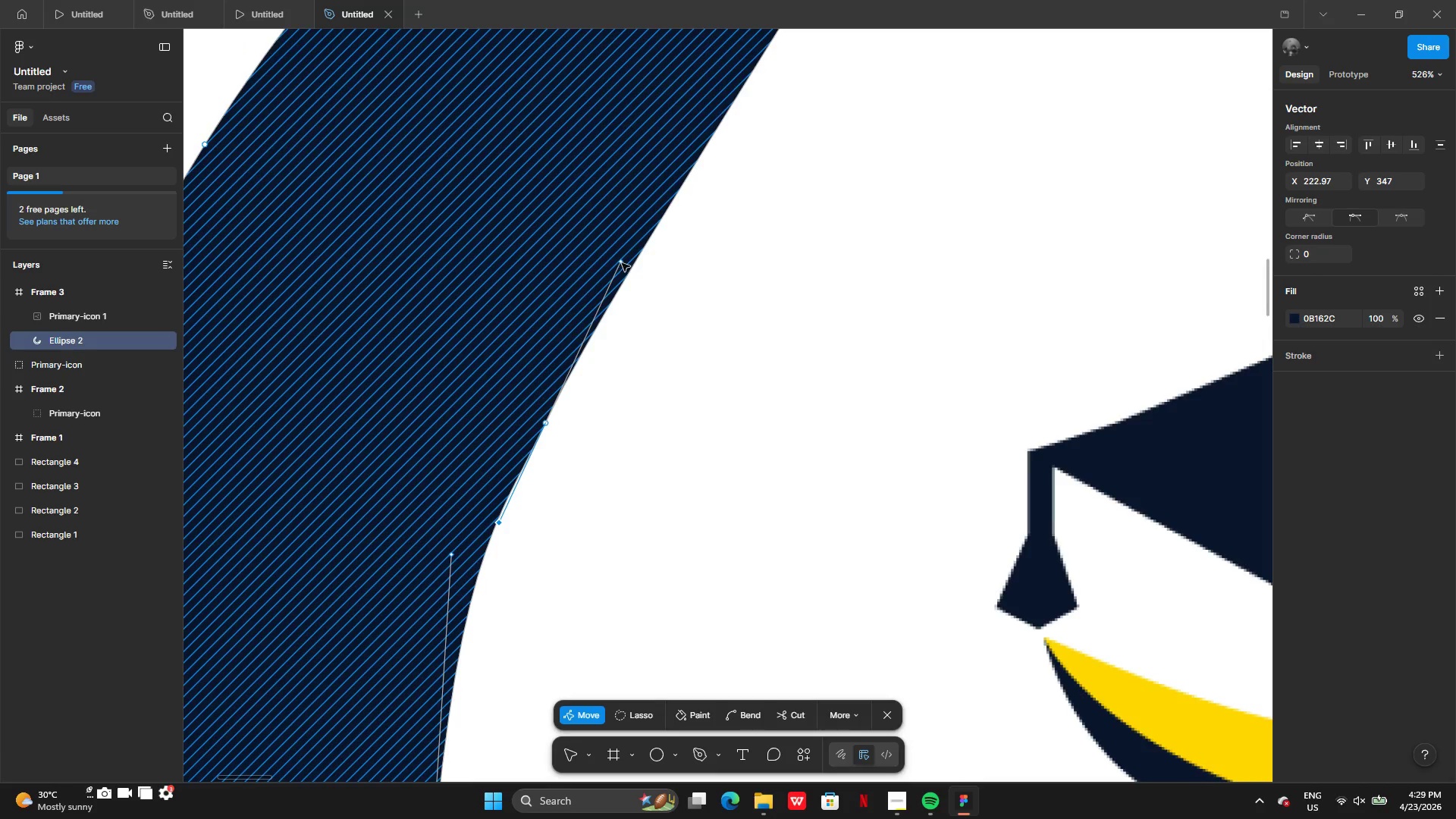 
left_click([622, 263])
 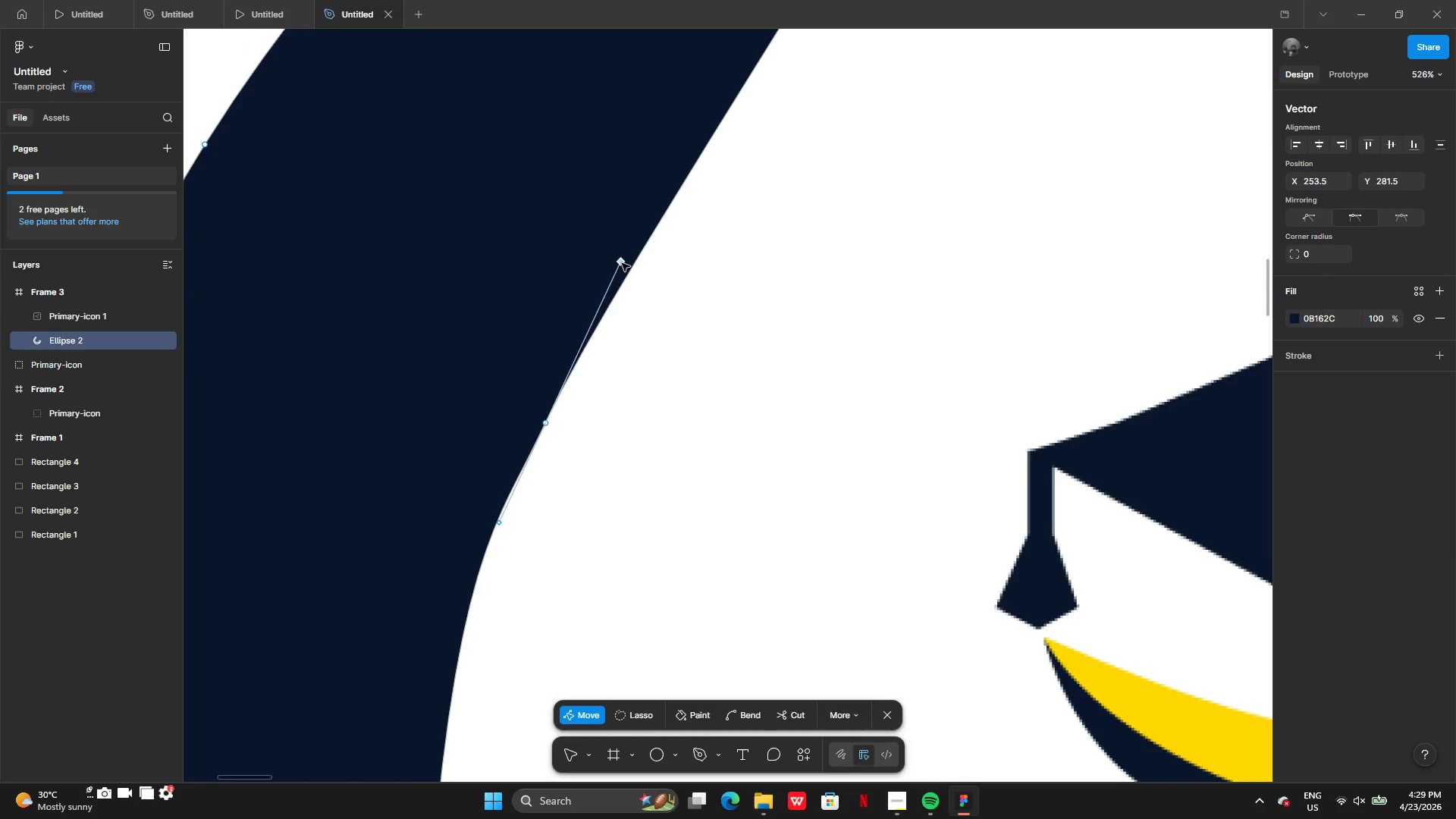 
left_click_drag(start_coordinate=[622, 263], to_coordinate=[635, 260])
 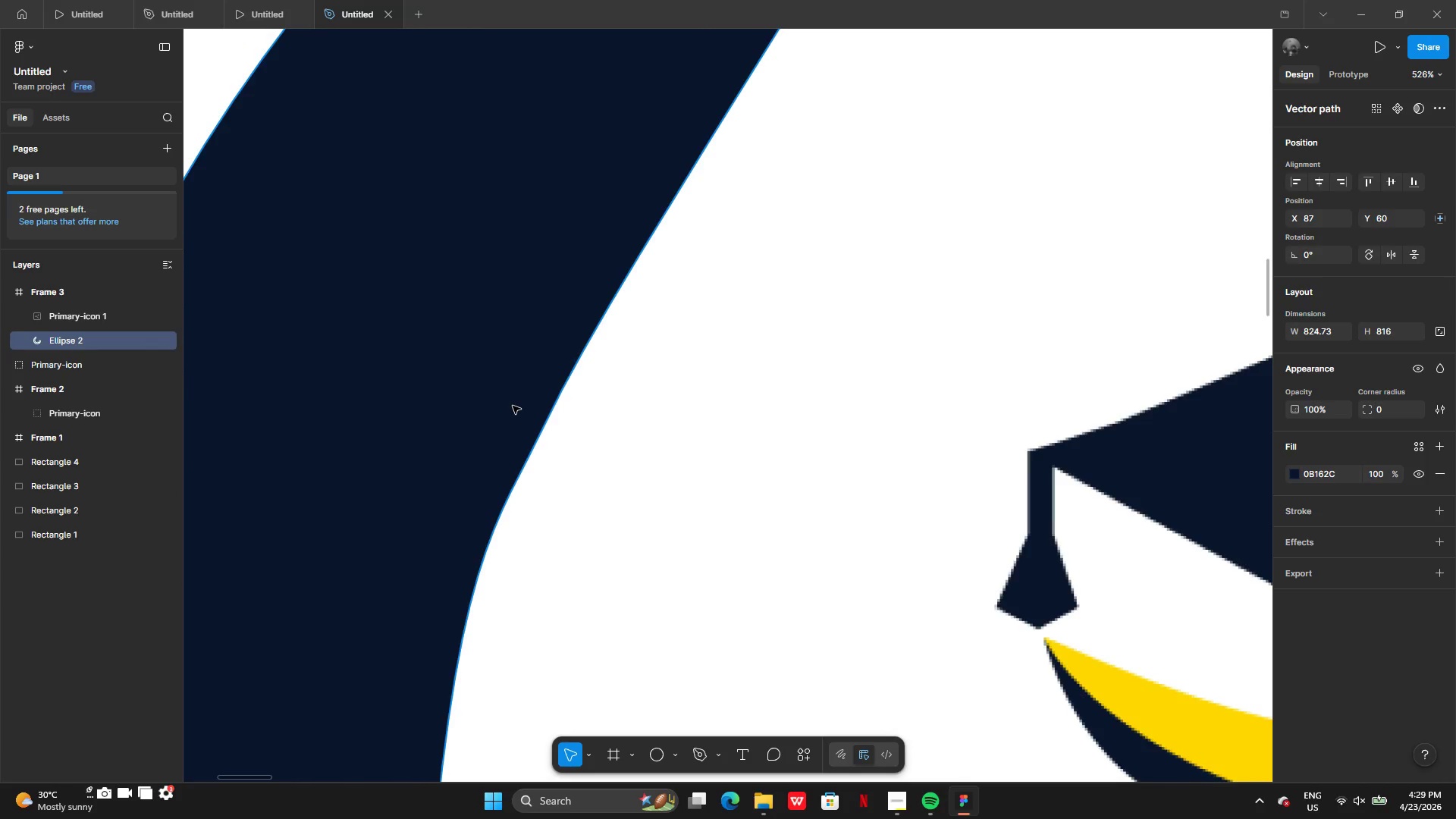 
double_click([513, 406])
 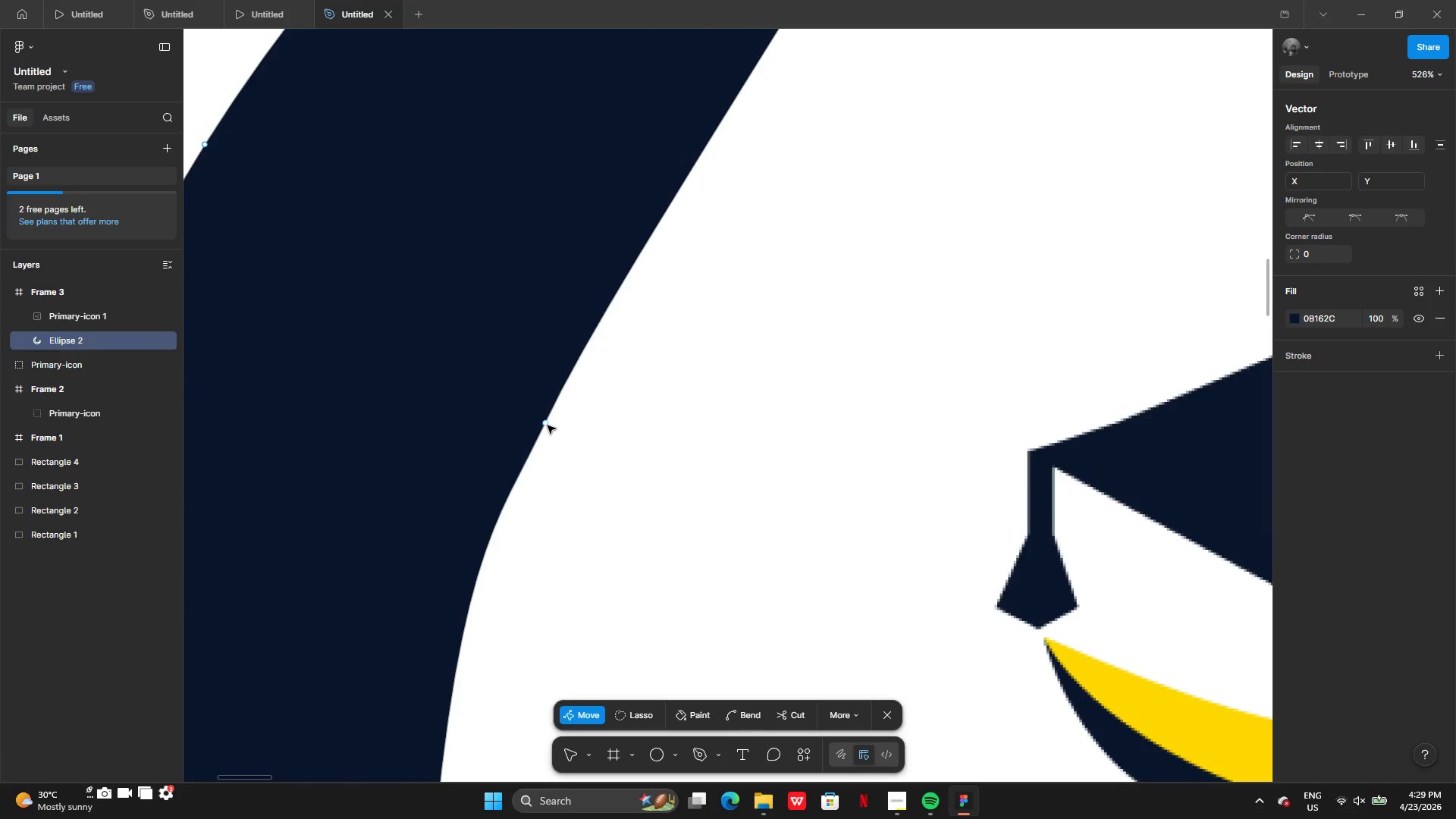 
left_click([544, 424])
 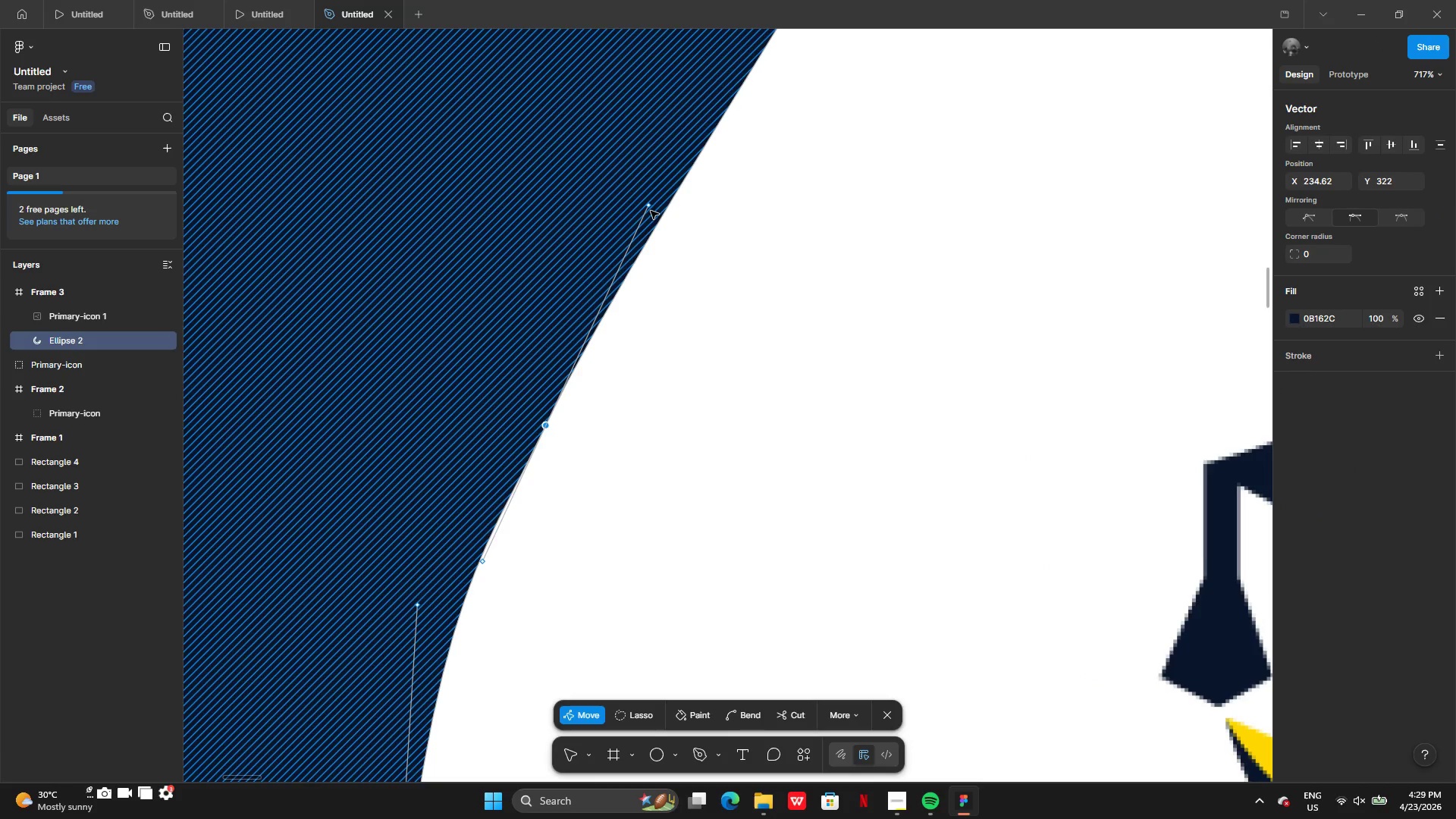 
left_click([651, 206])
 